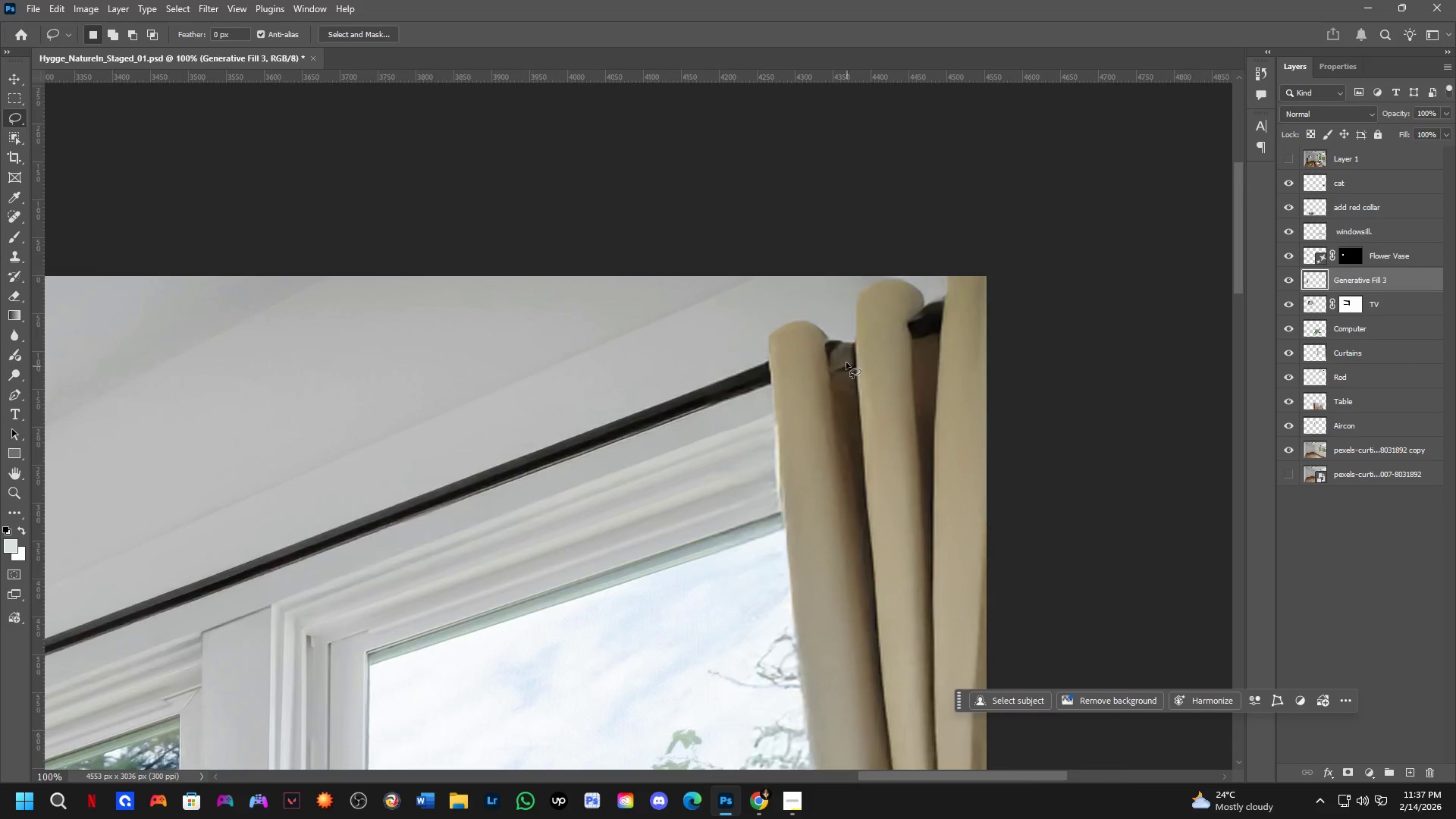 
scroll: coordinate [1066, 230], scroll_direction: up, amount: 3.0
 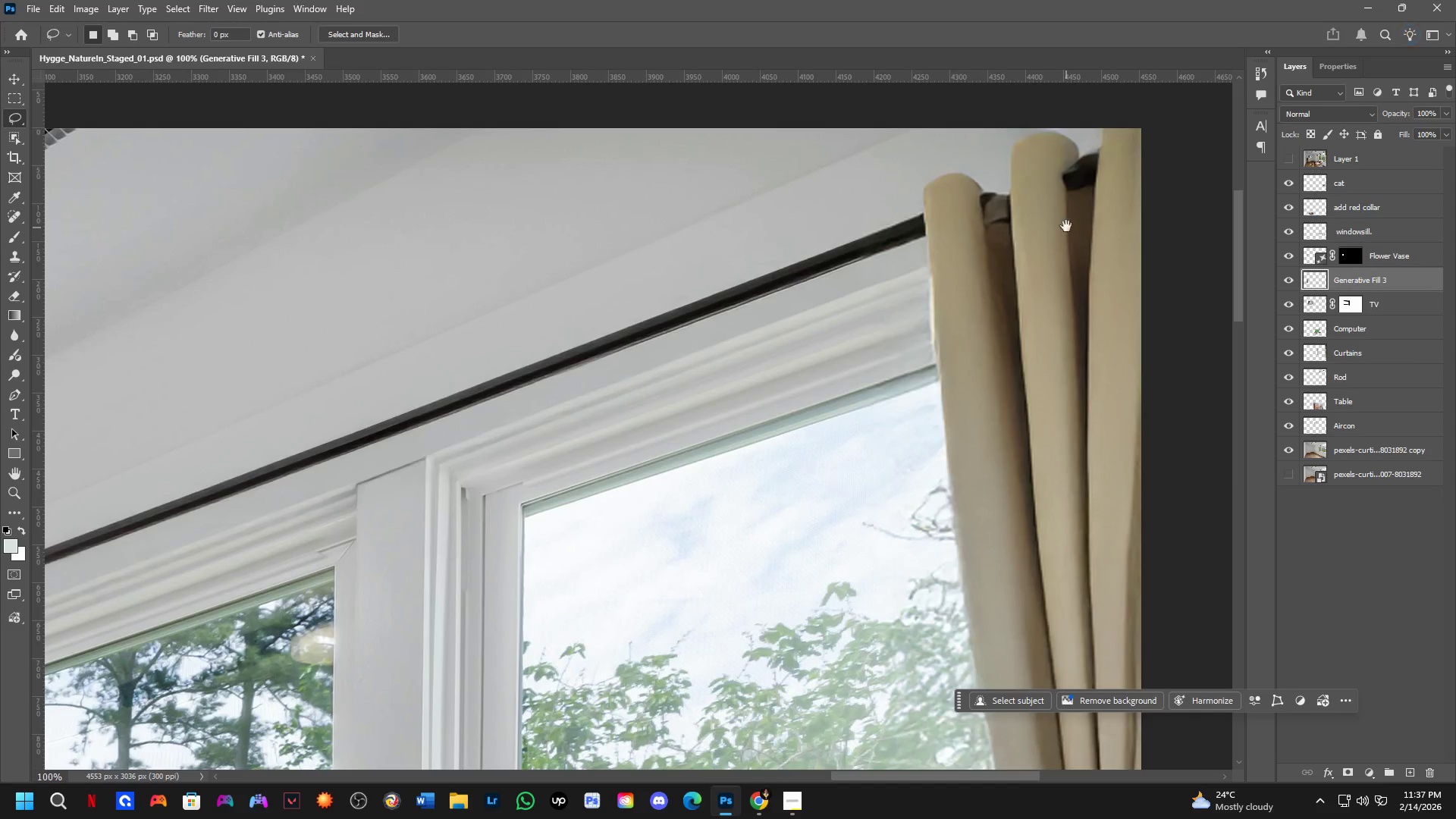 
key(Shift+ShiftLeft)
 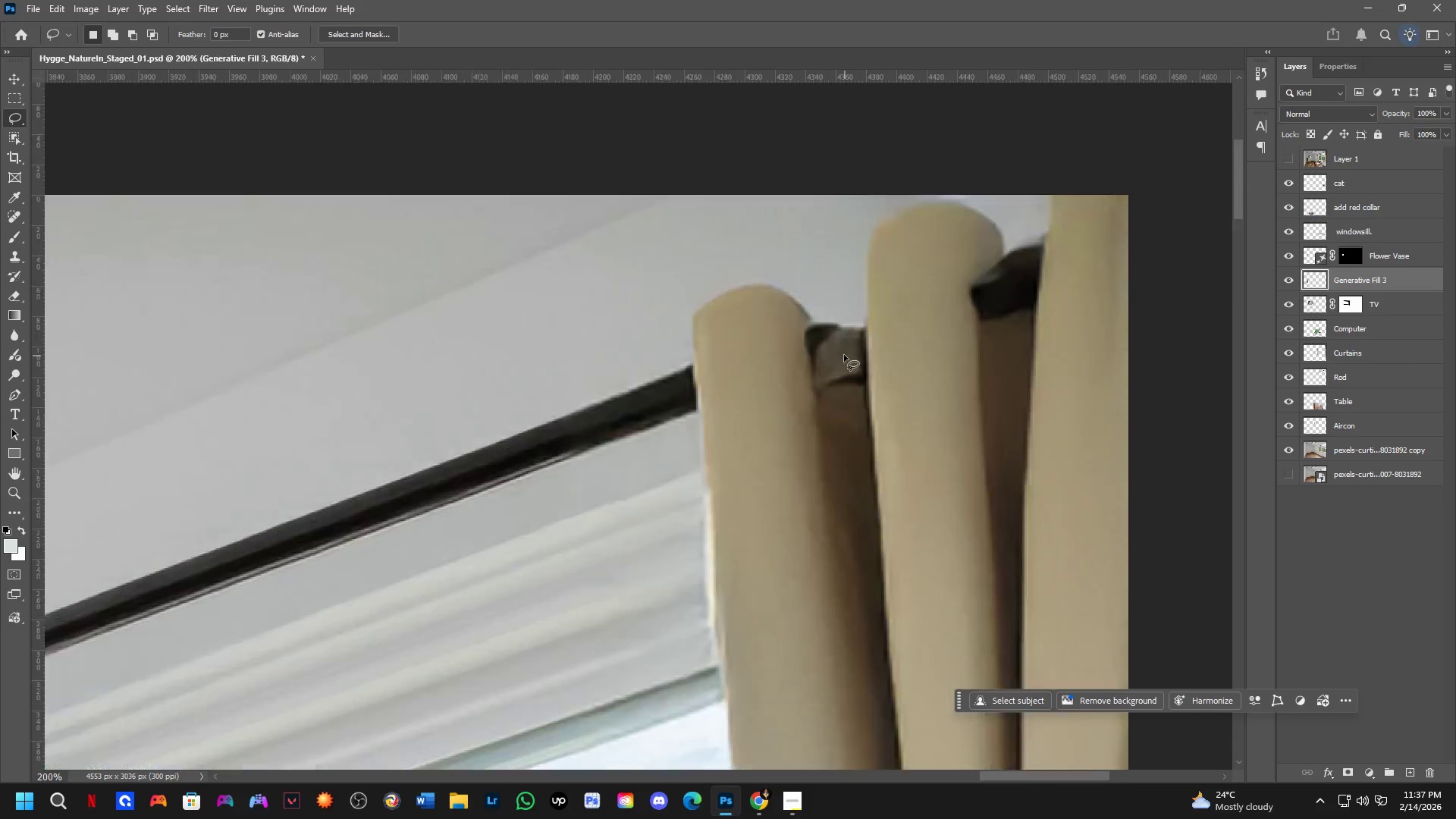 
key(Shift+ShiftLeft)
 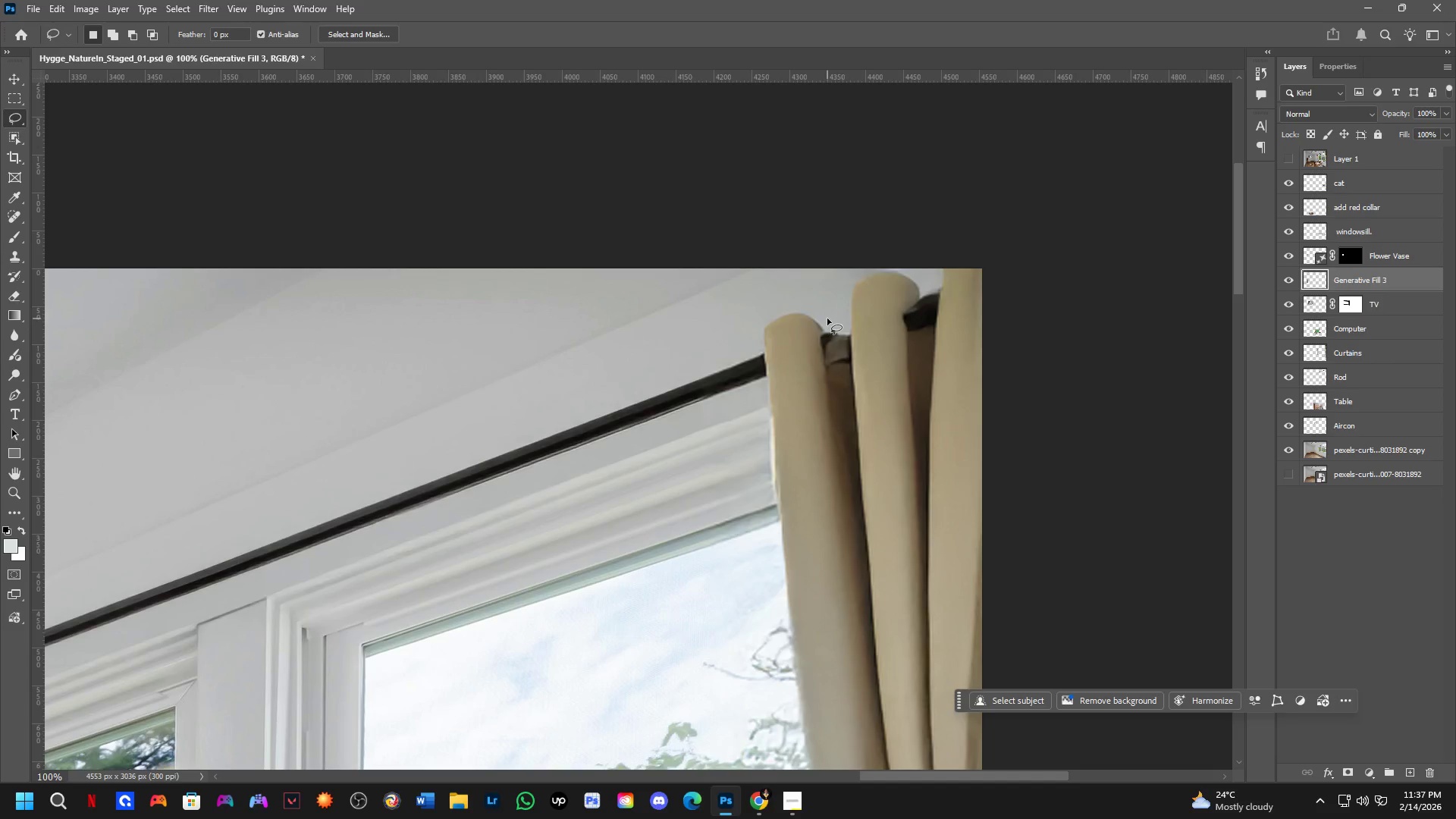 
left_click_drag(start_coordinate=[827, 318], to_coordinate=[873, 300])
 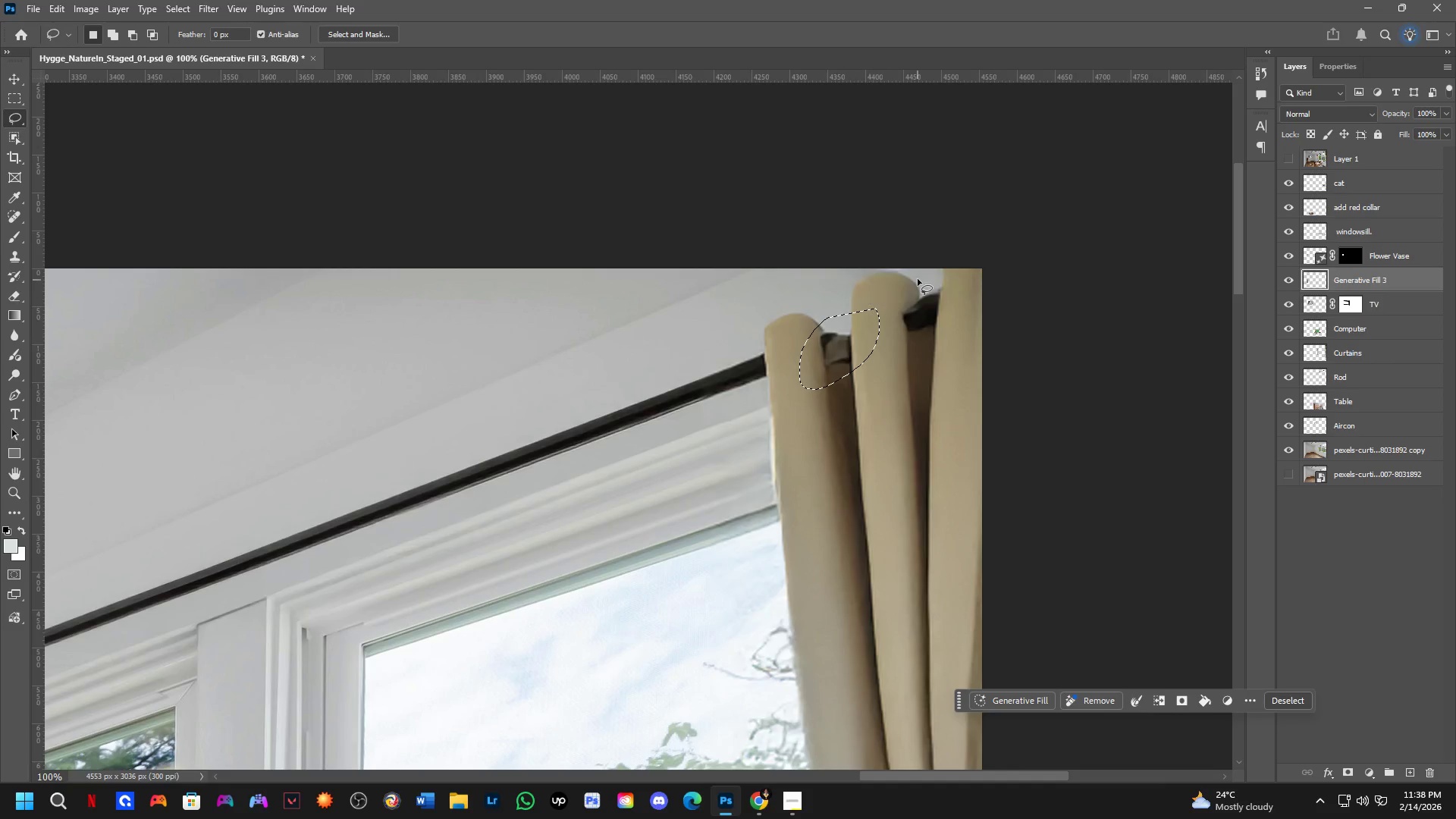 
scroll: coordinate [837, 345], scroll_direction: none, amount: 0.0
 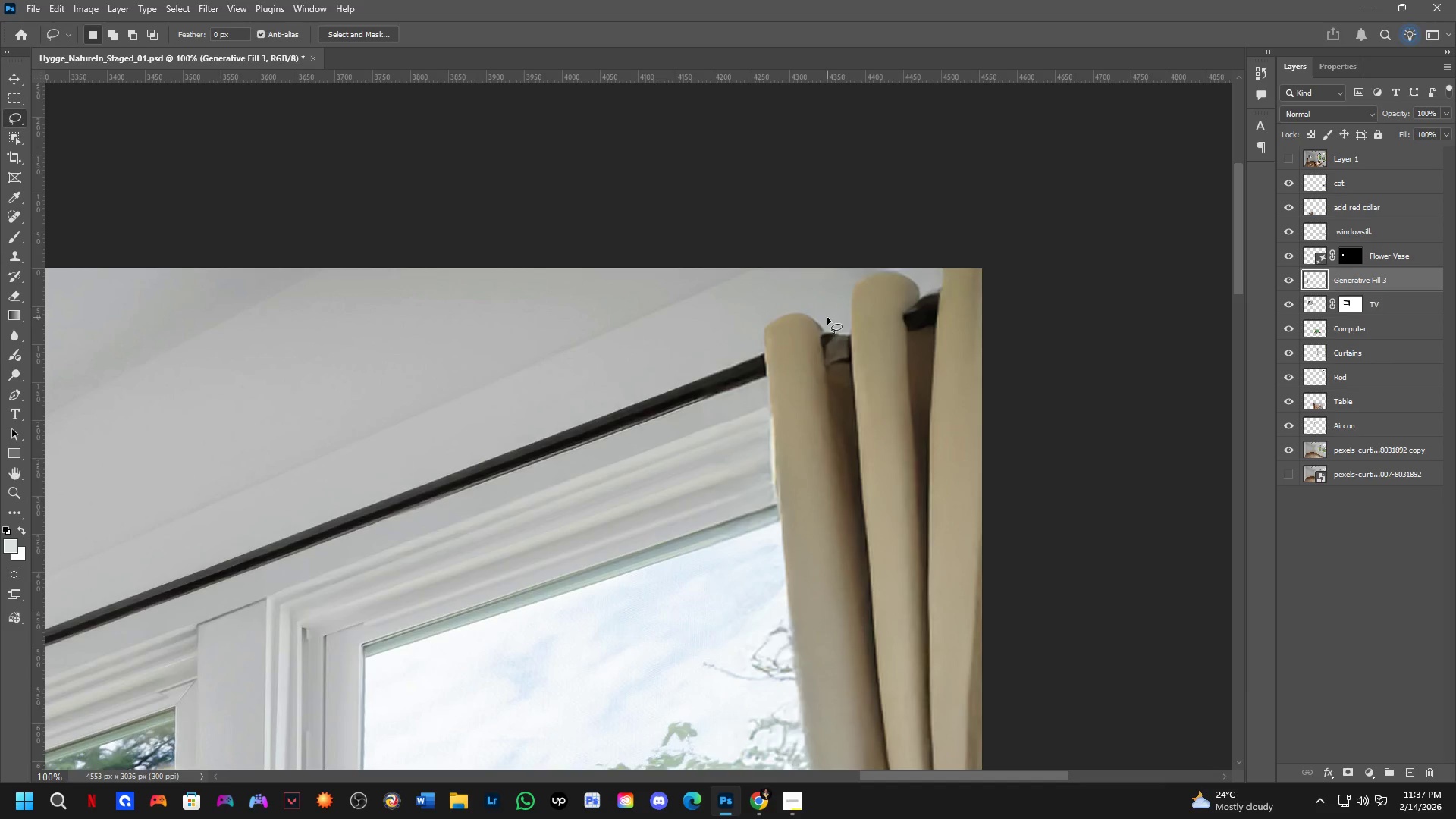 
key(Shift+ShiftLeft)
 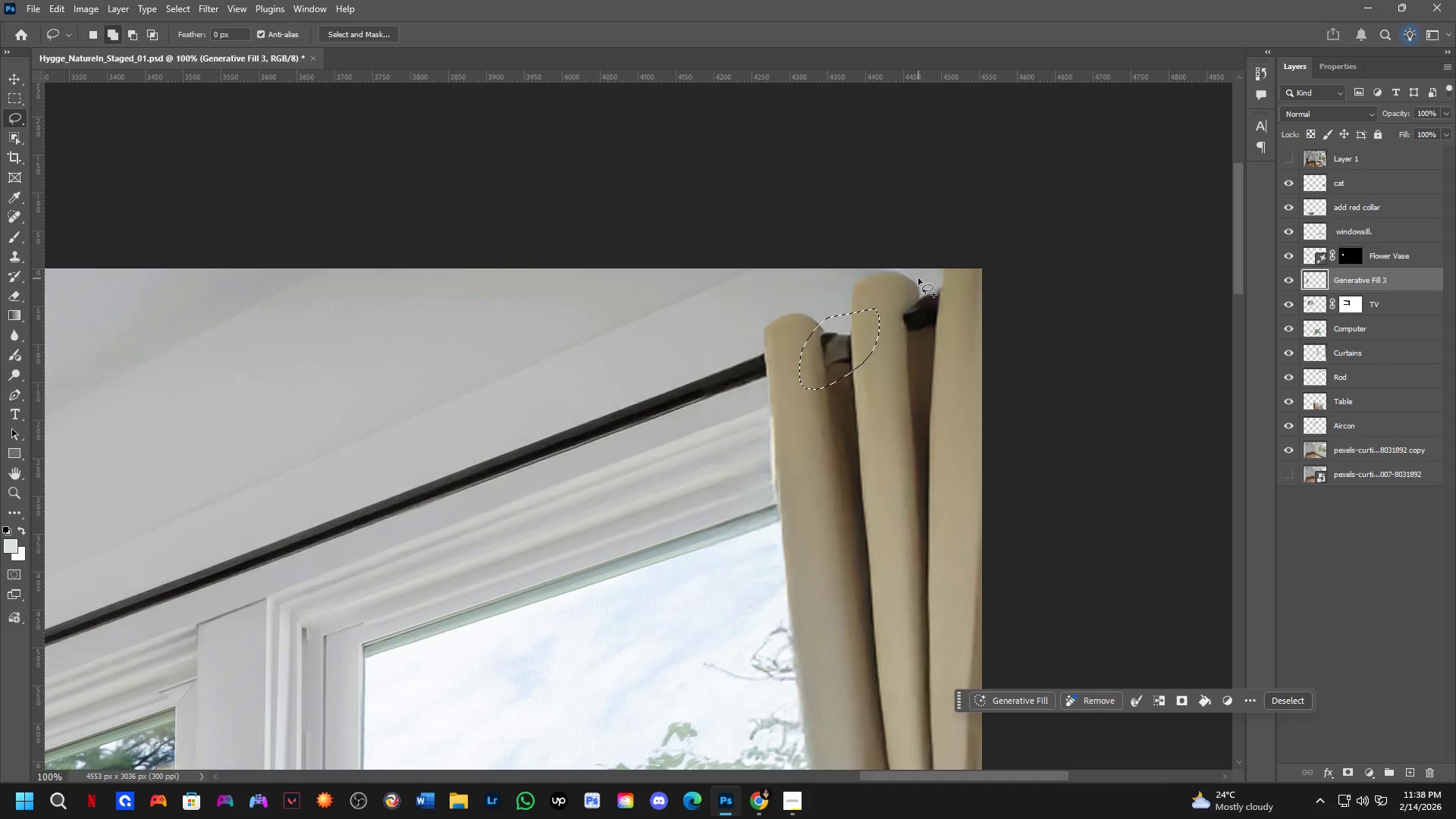 
left_click_drag(start_coordinate=[915, 280], to_coordinate=[965, 274])
 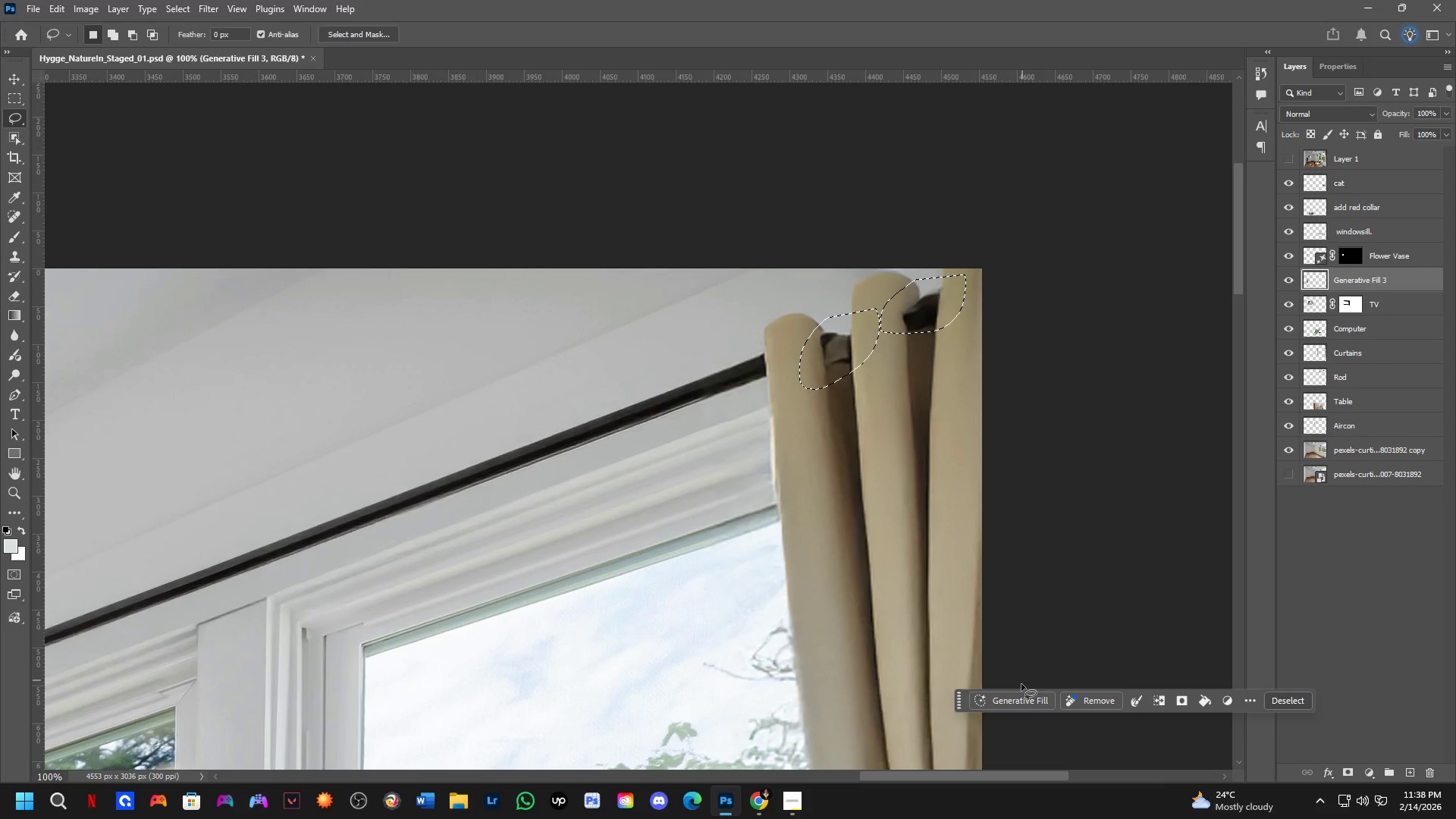 
left_click_drag(start_coordinate=[1025, 698], to_coordinate=[1028, 694])
 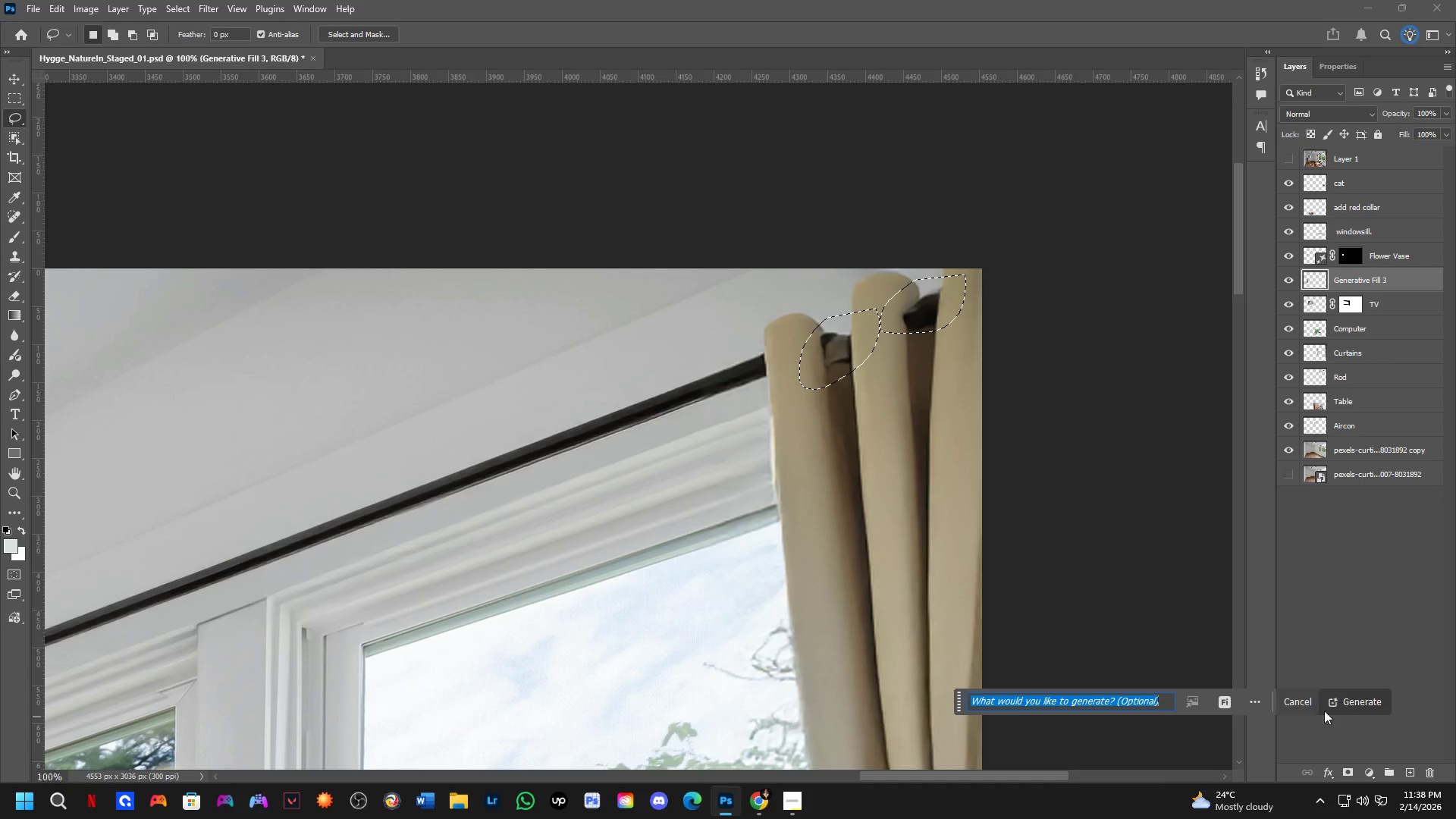 
left_click([1363, 703])
 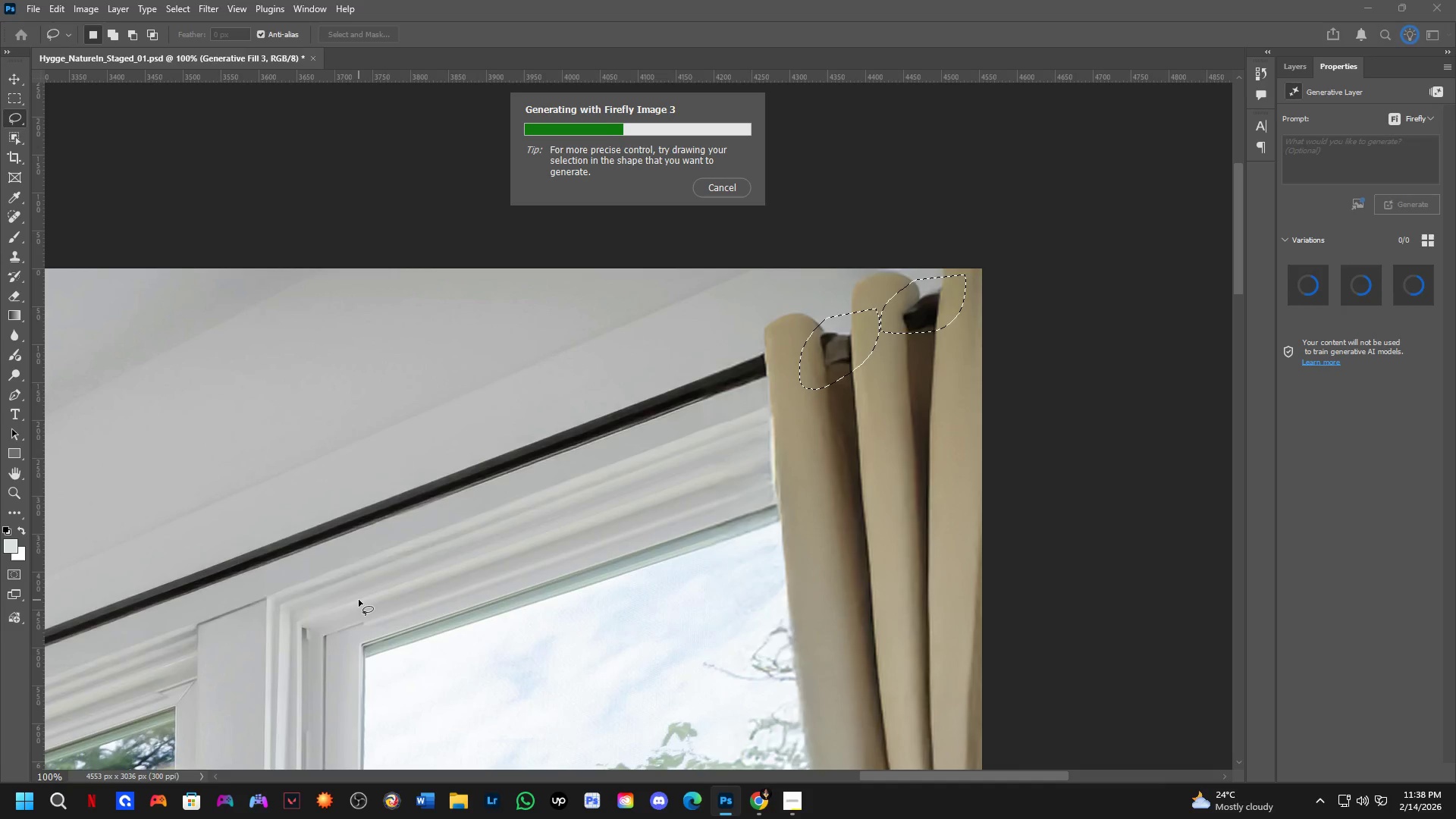 
wait(6.7)
 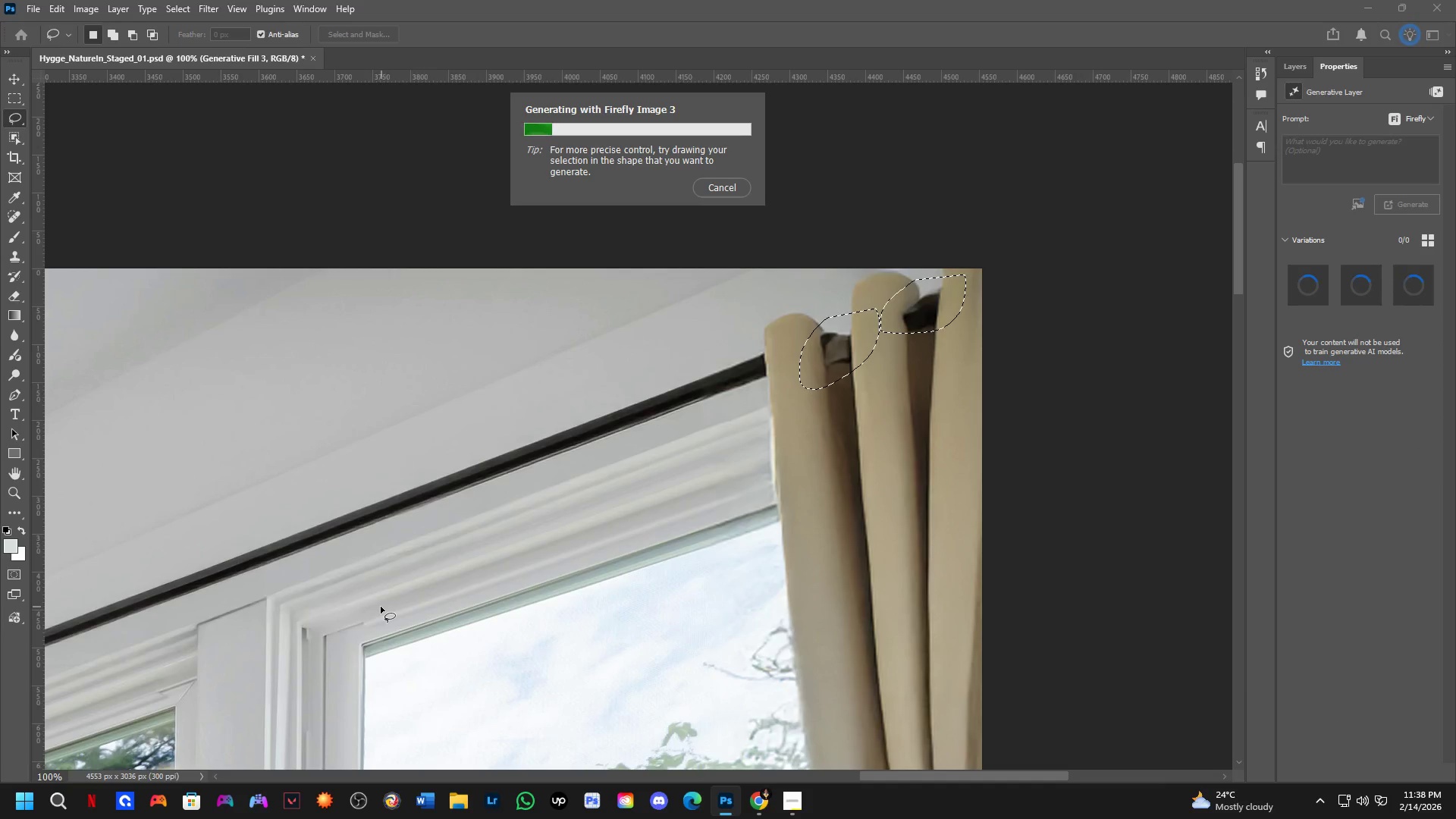 
hold_key(key=ShiftLeft, duration=0.45)
 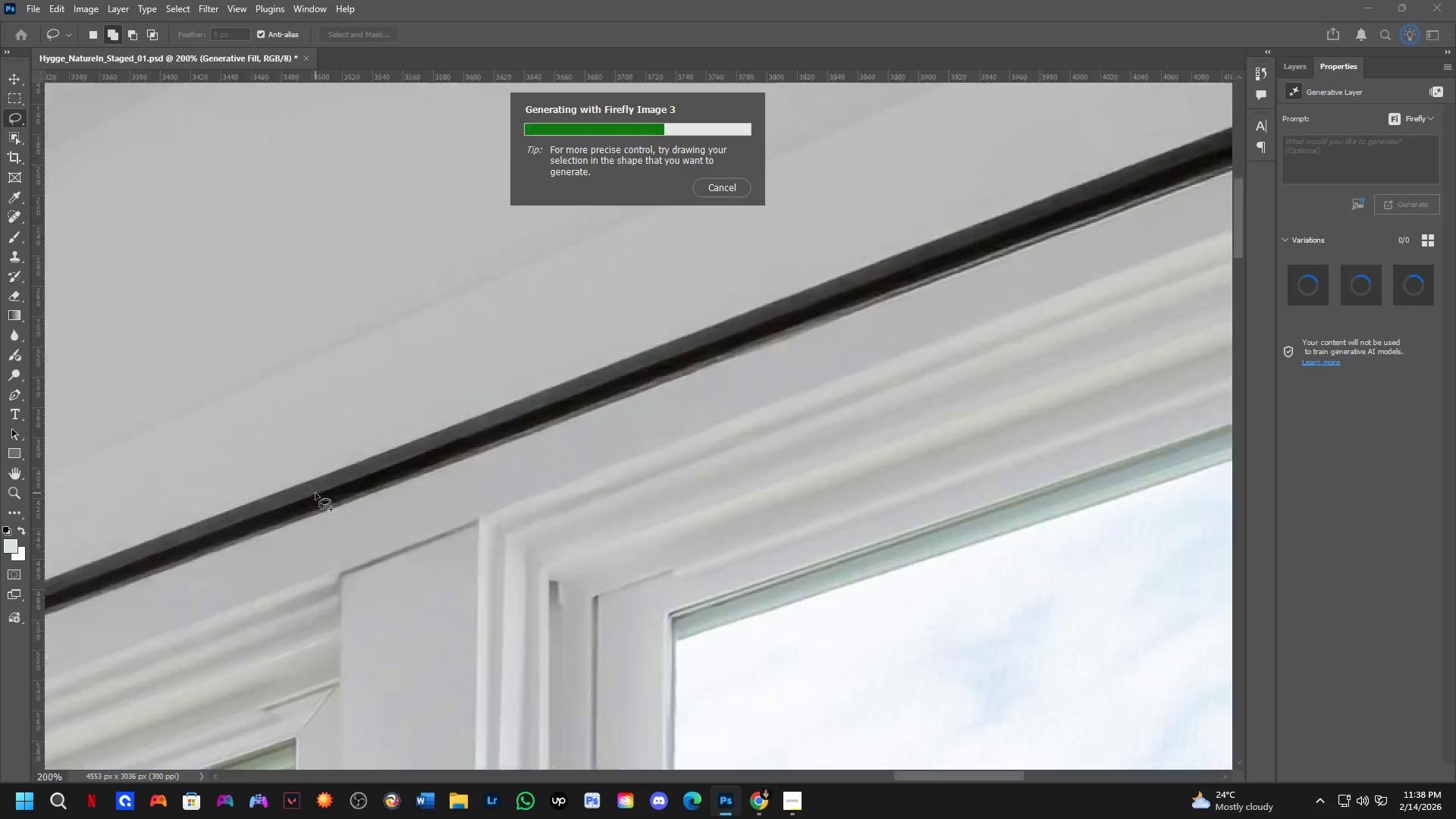 
key(Shift+ShiftLeft)
 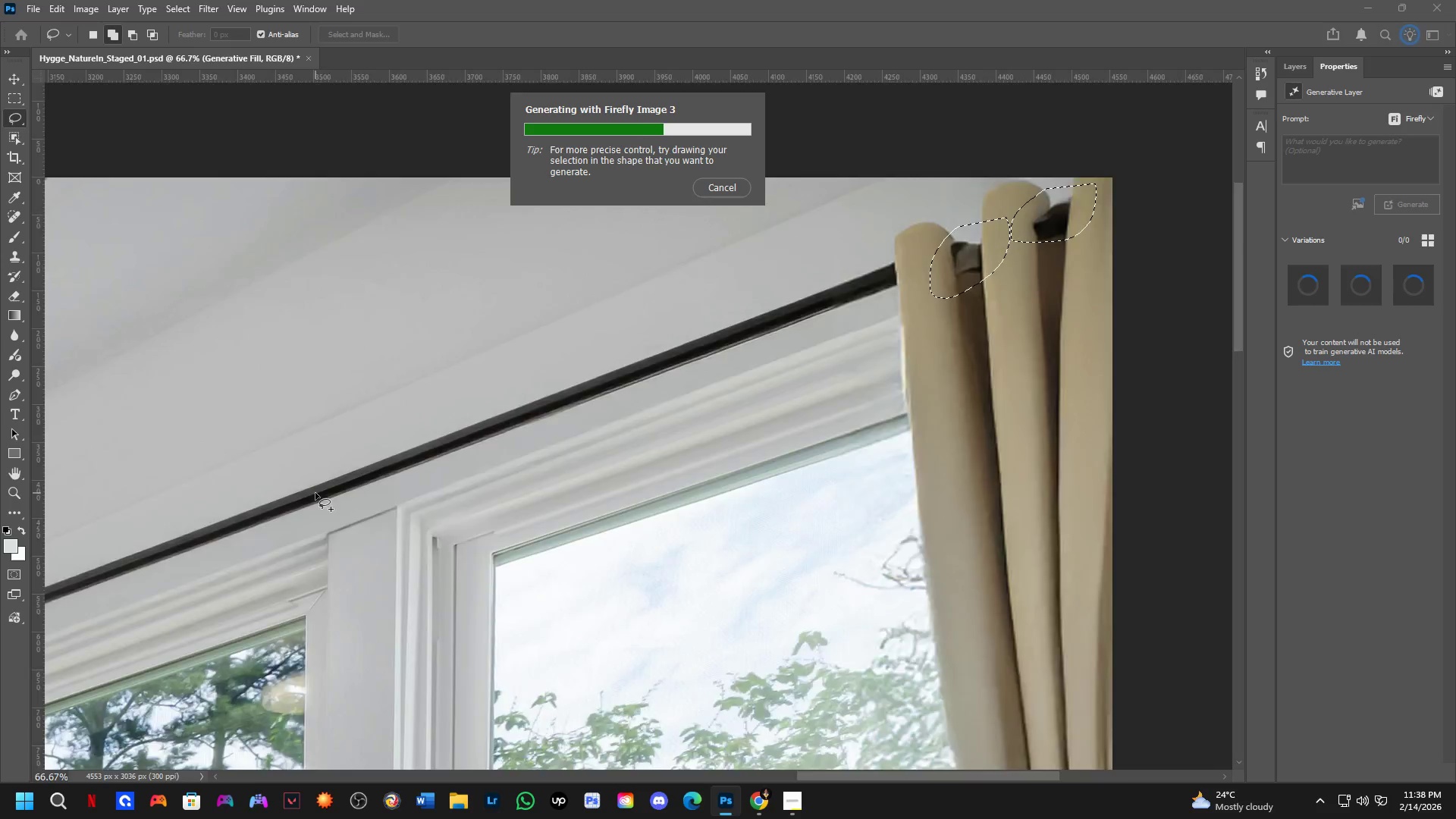 
scroll: coordinate [447, 402], scroll_direction: down, amount: 3.0
 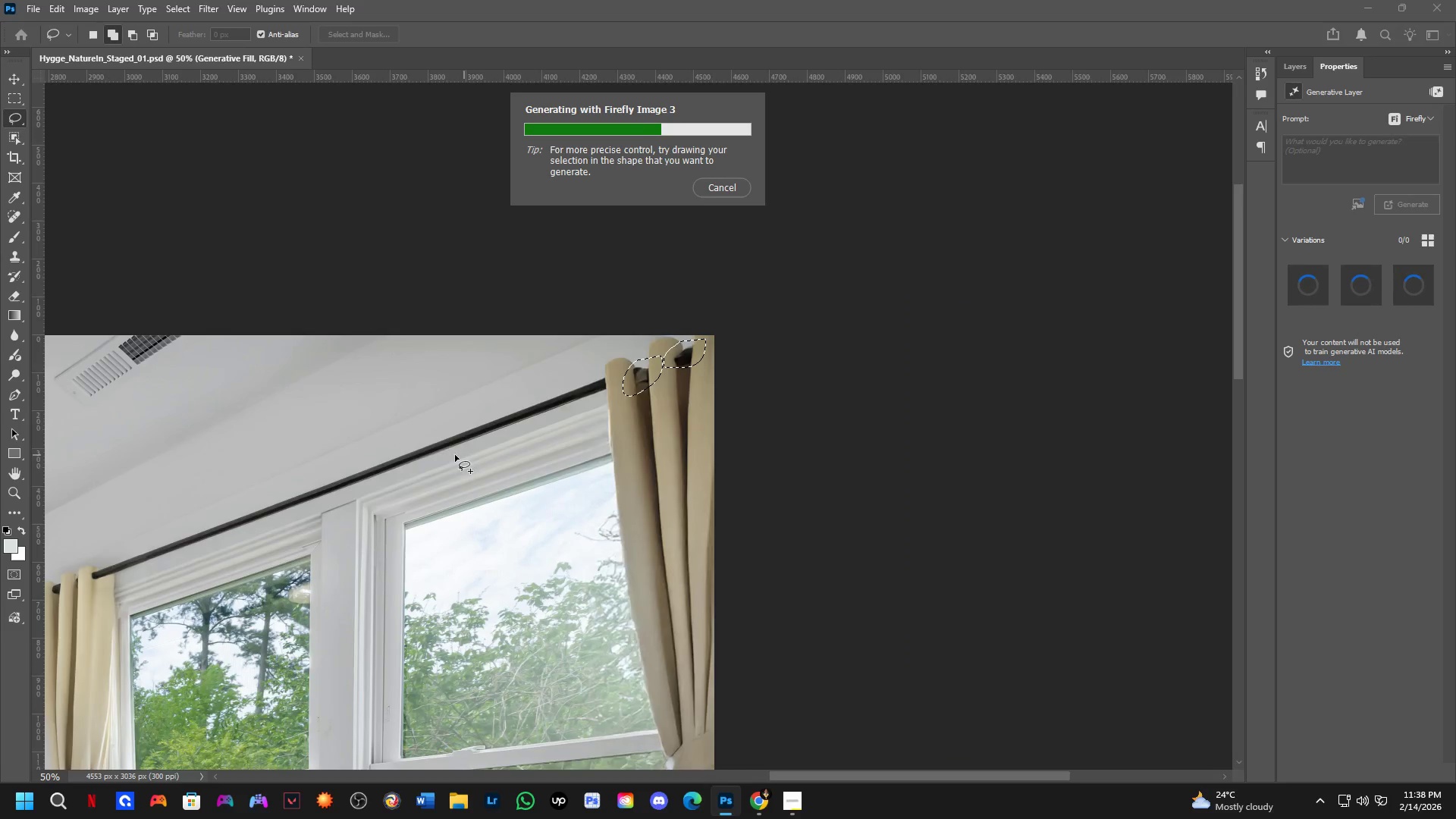 
hold_key(key=ShiftLeft, duration=0.45)
 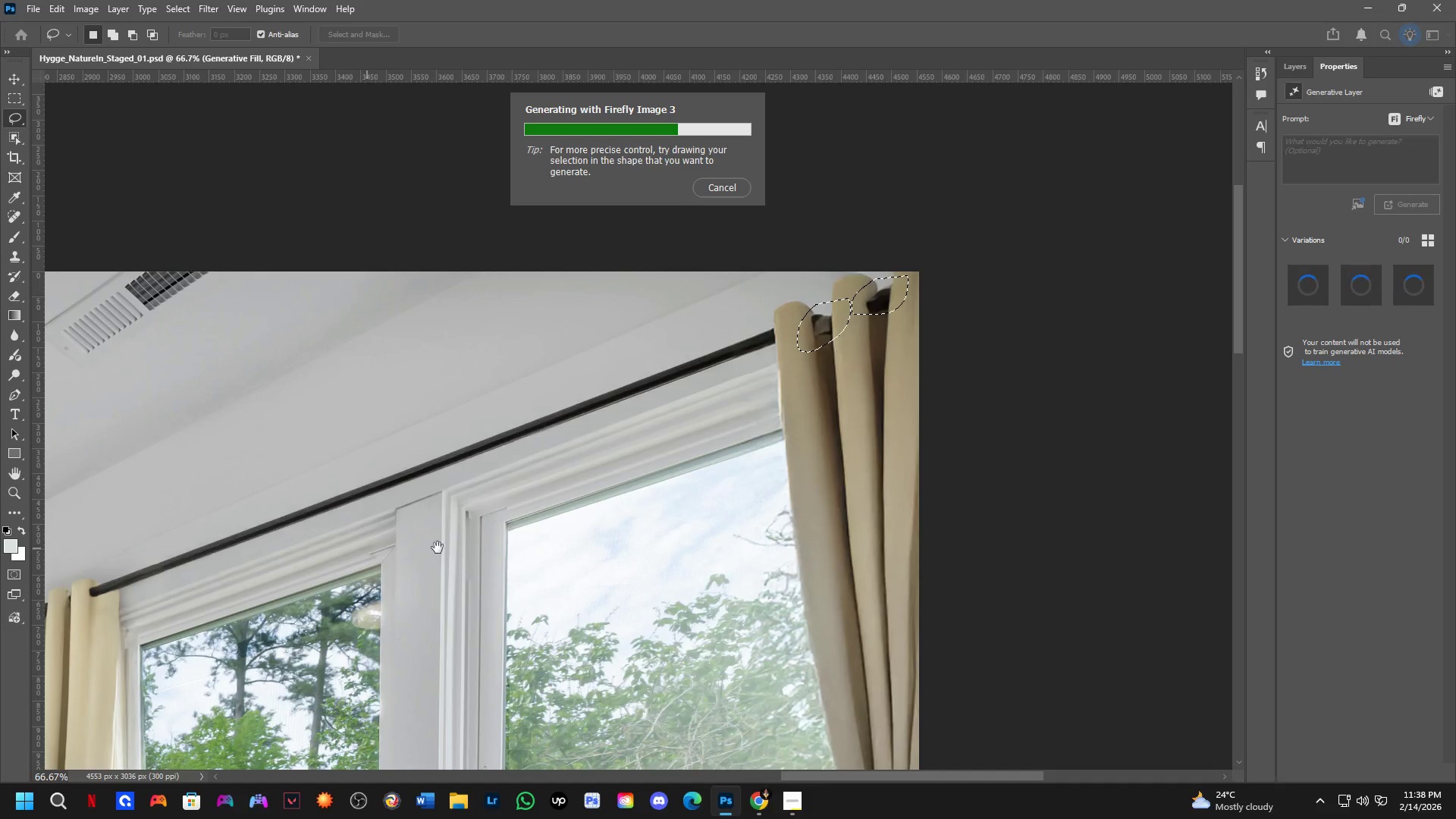 
scroll: coordinate [315, 493], scroll_direction: up, amount: 4.0
 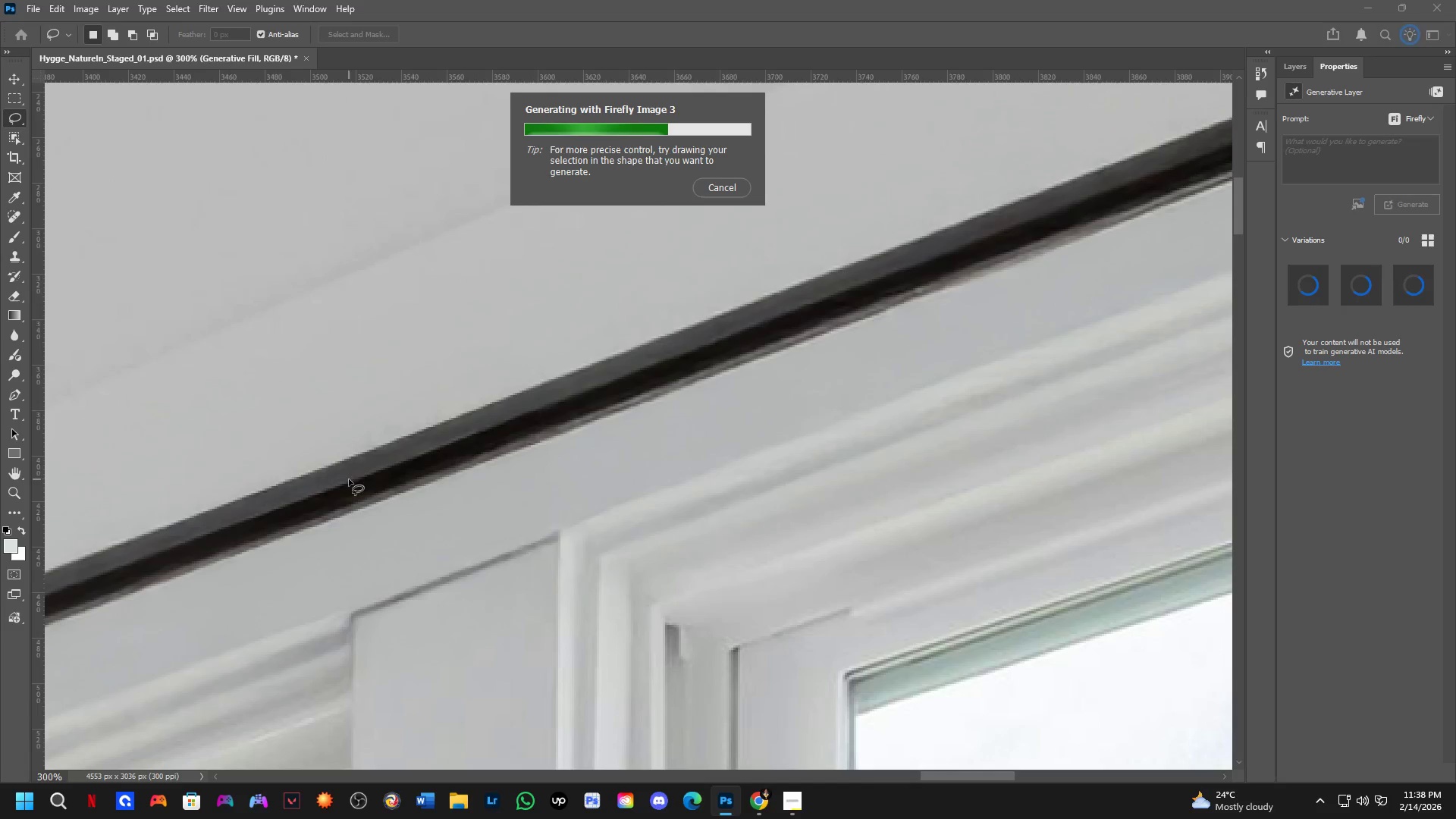 
hold_key(key=Space, duration=0.45)
 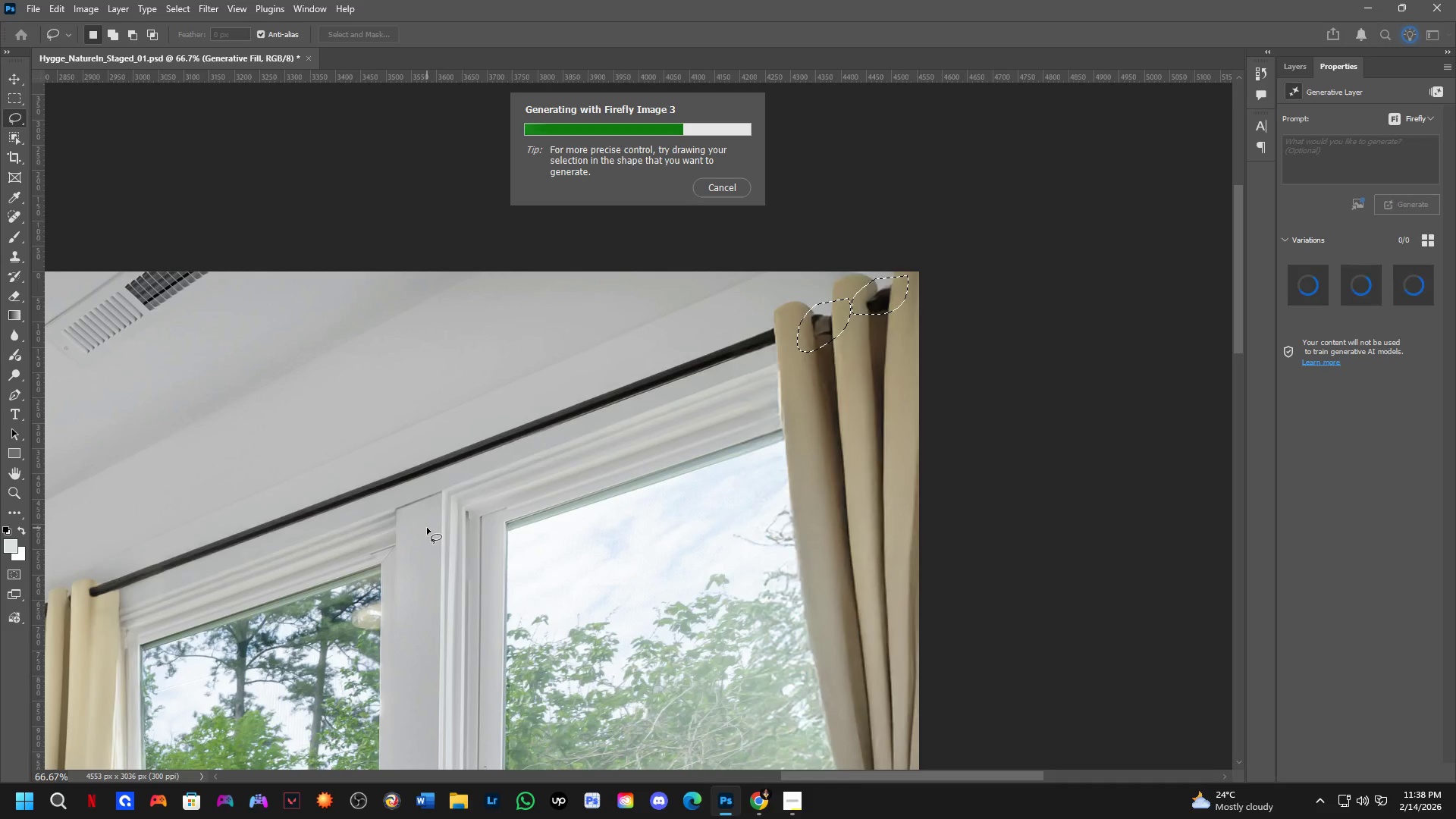 
left_click_drag(start_coordinate=[367, 548], to_coordinate=[438, 547])
 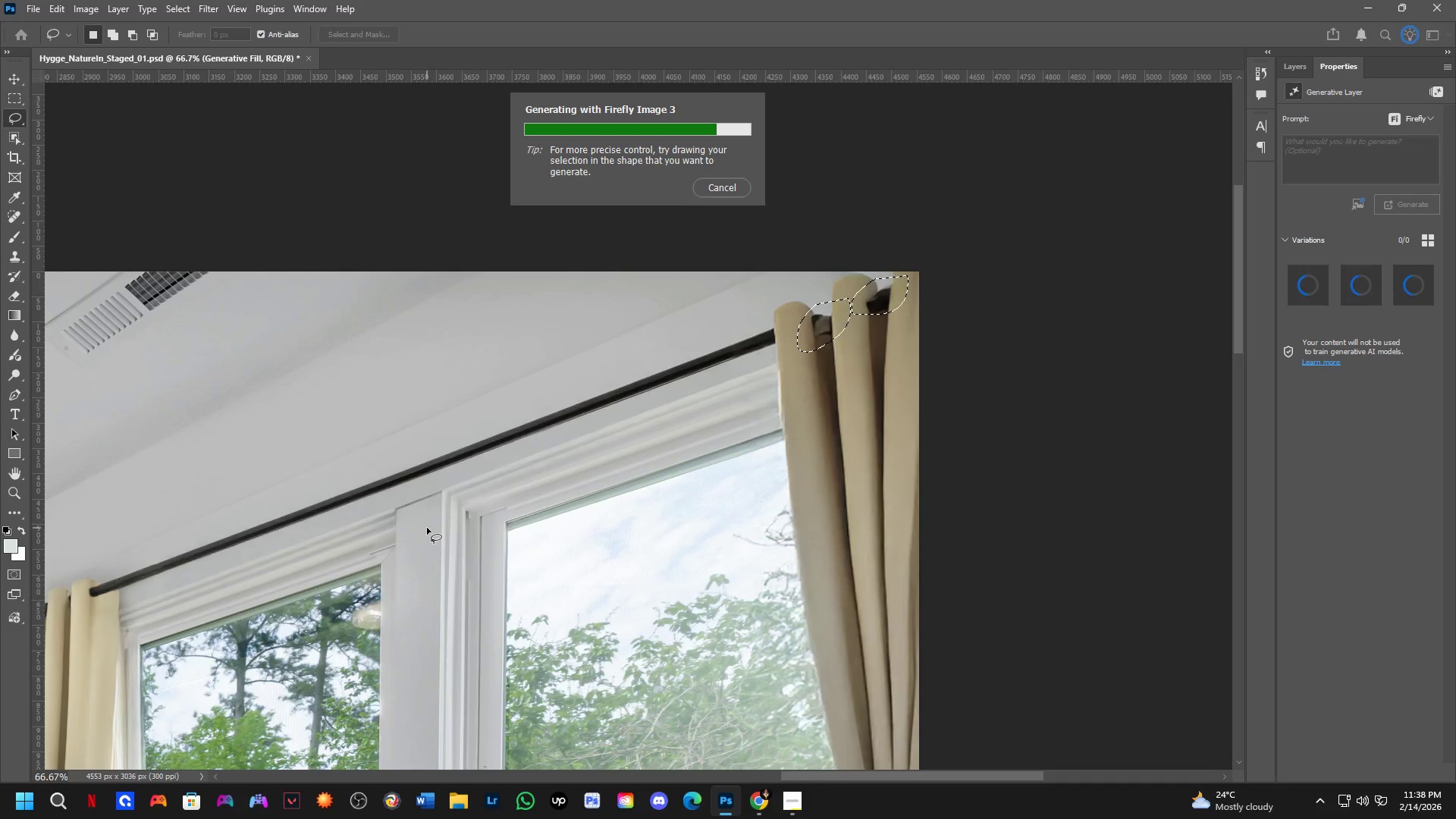 
scroll: coordinate [409, 479], scroll_direction: down, amount: 3.0
 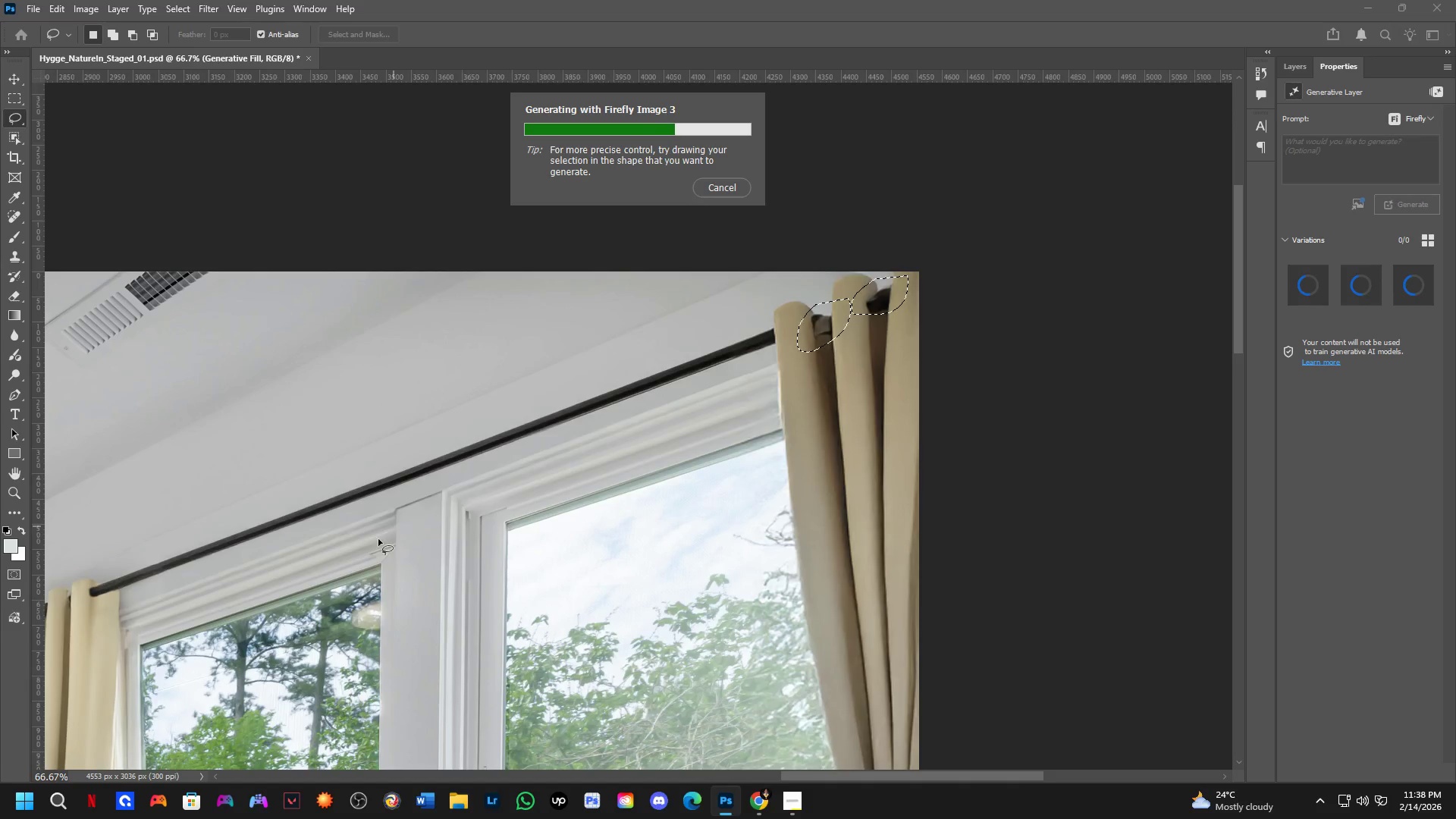 
wait(10.59)
 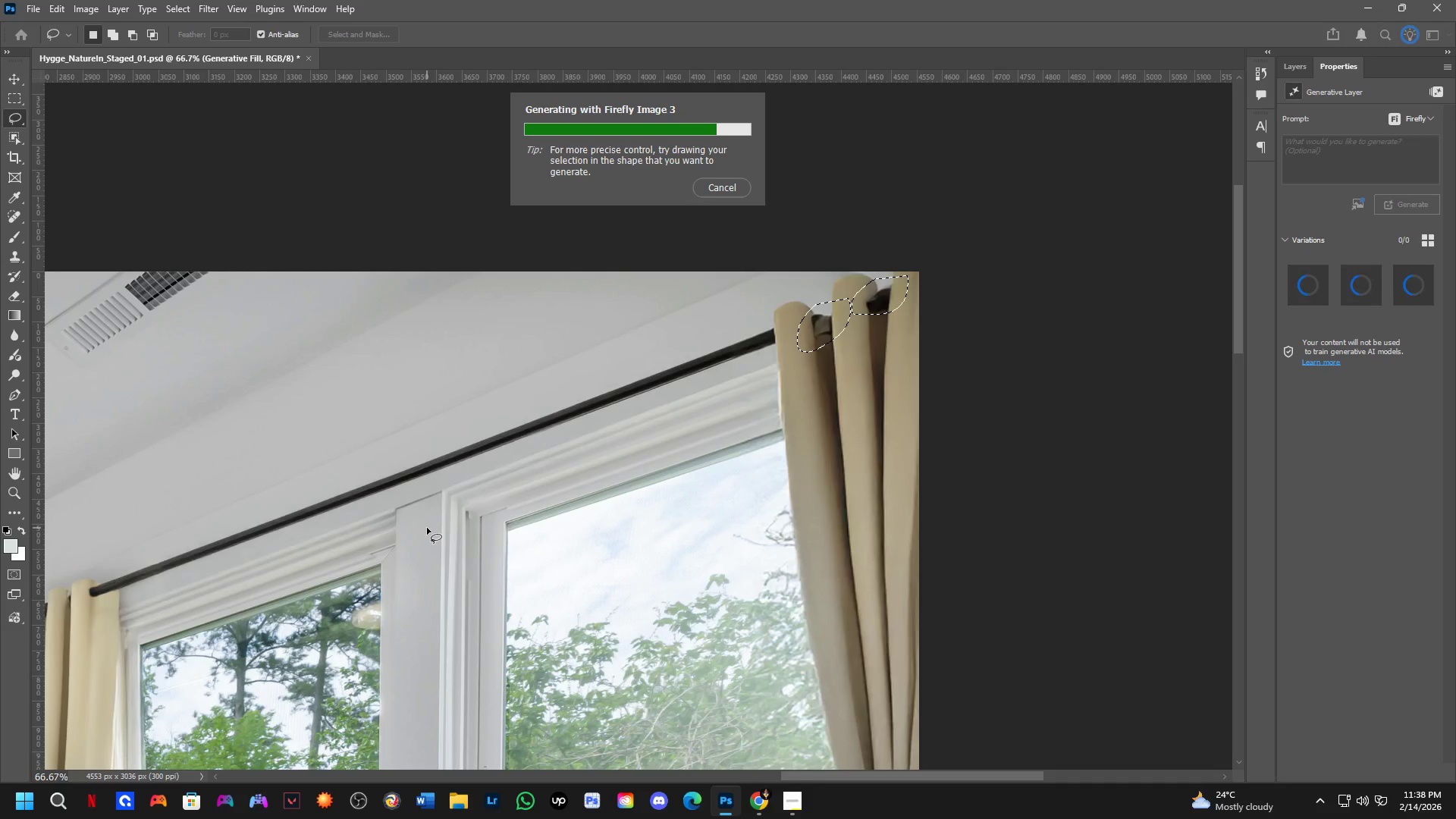 
double_click([1417, 282])
 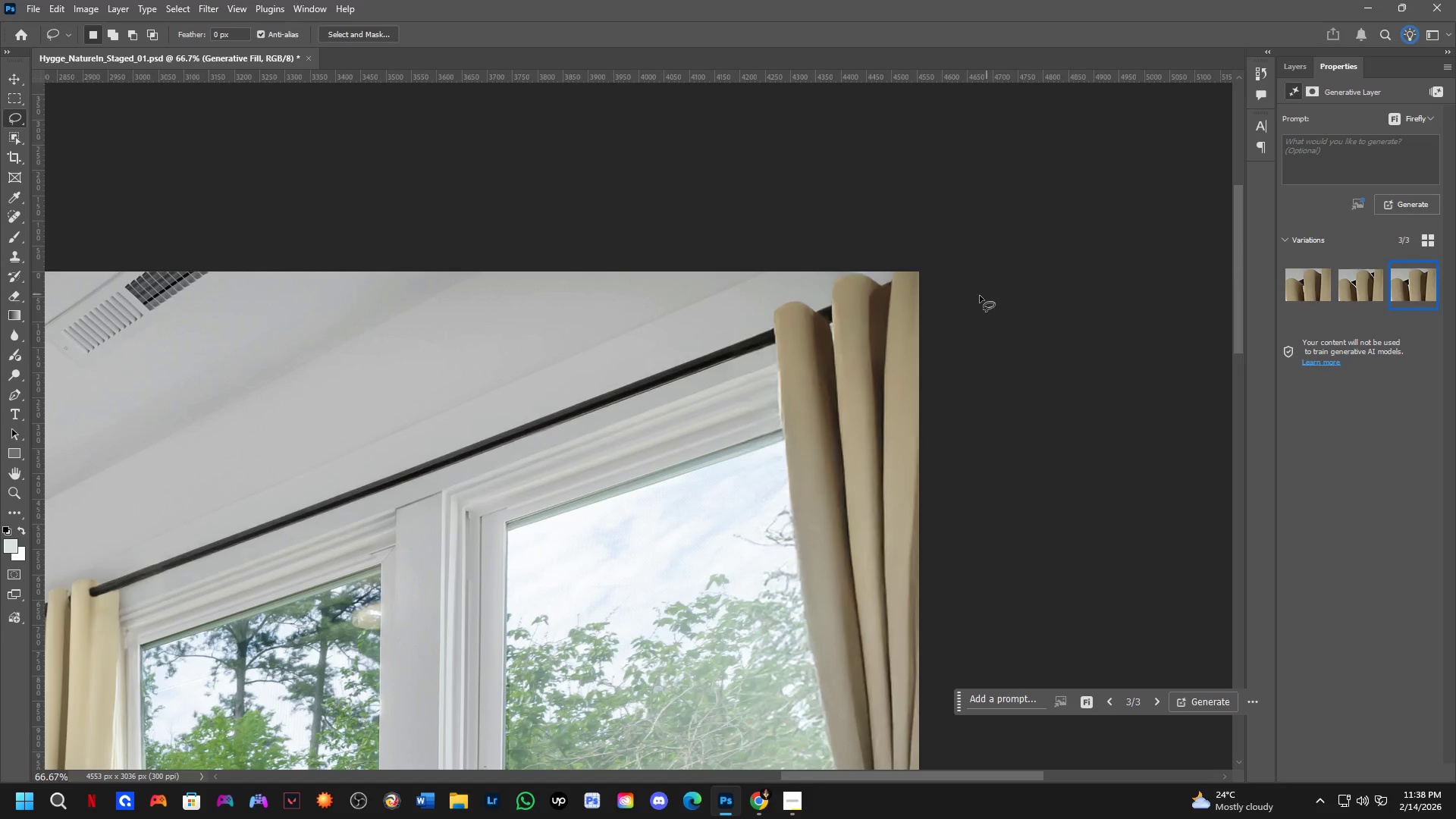 
scroll: coordinate [883, 325], scroll_direction: down, amount: 5.0
 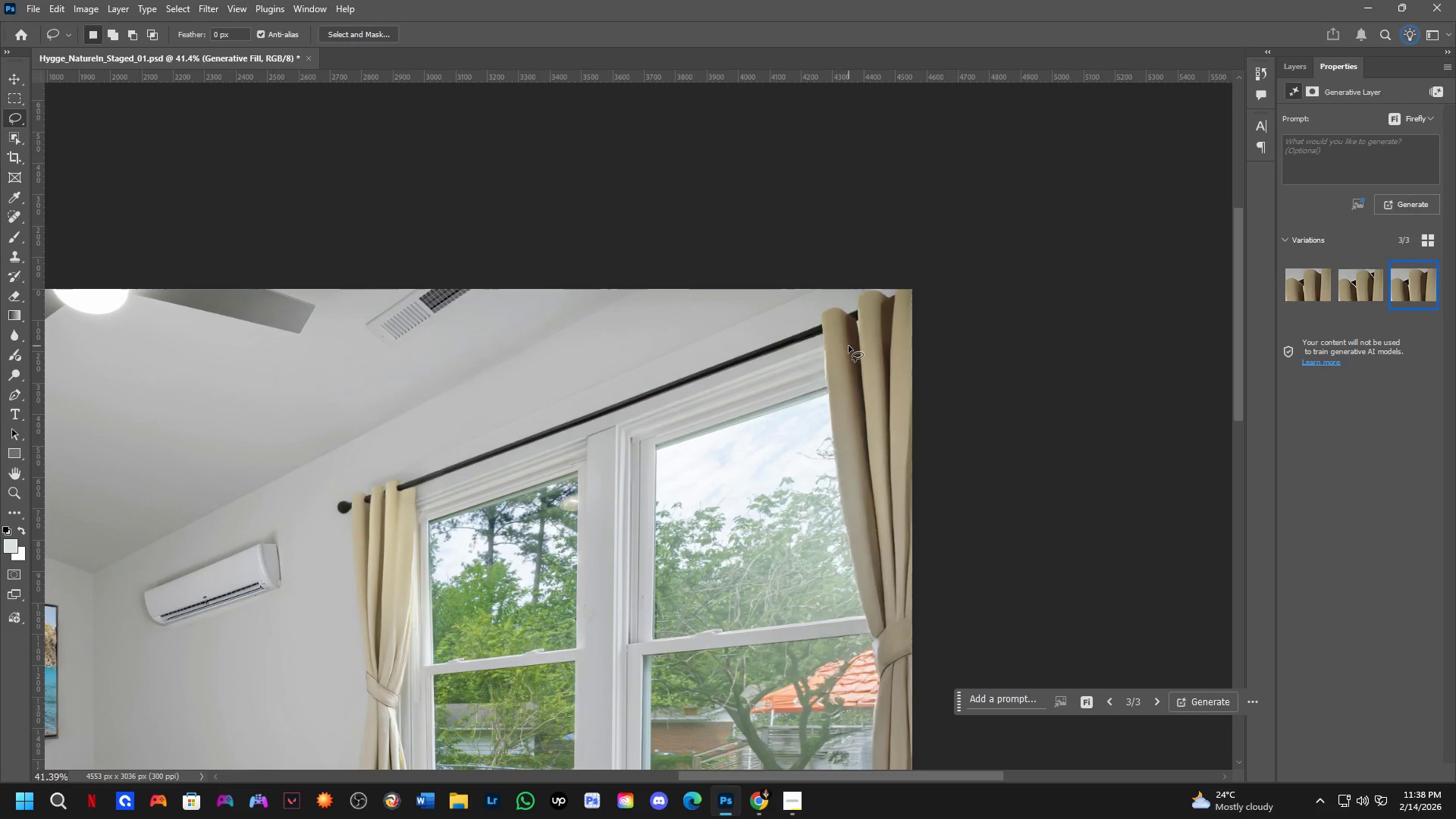 
scroll: coordinate [742, 549], scroll_direction: up, amount: 6.0
 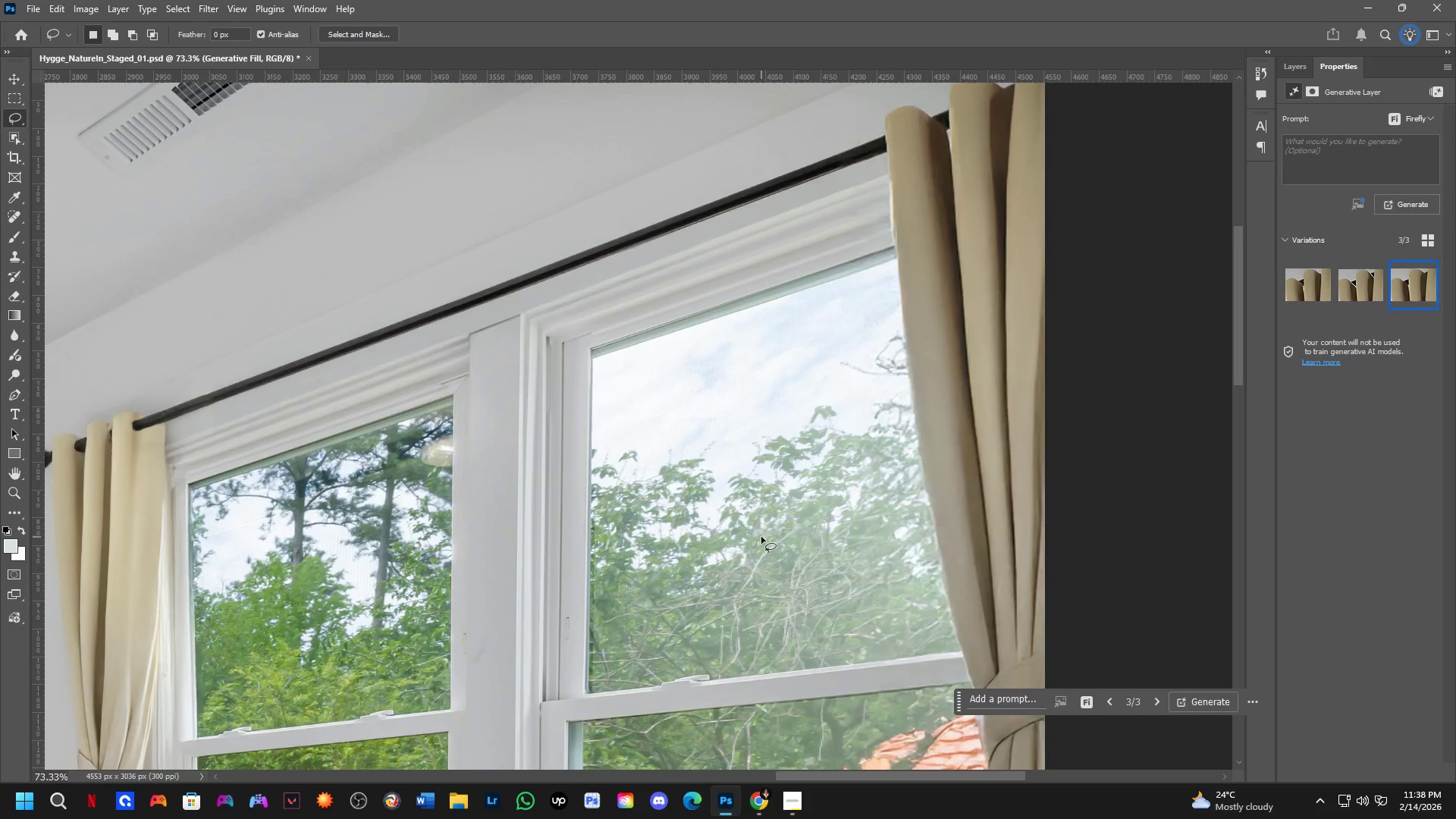 
key(Control+Z)
 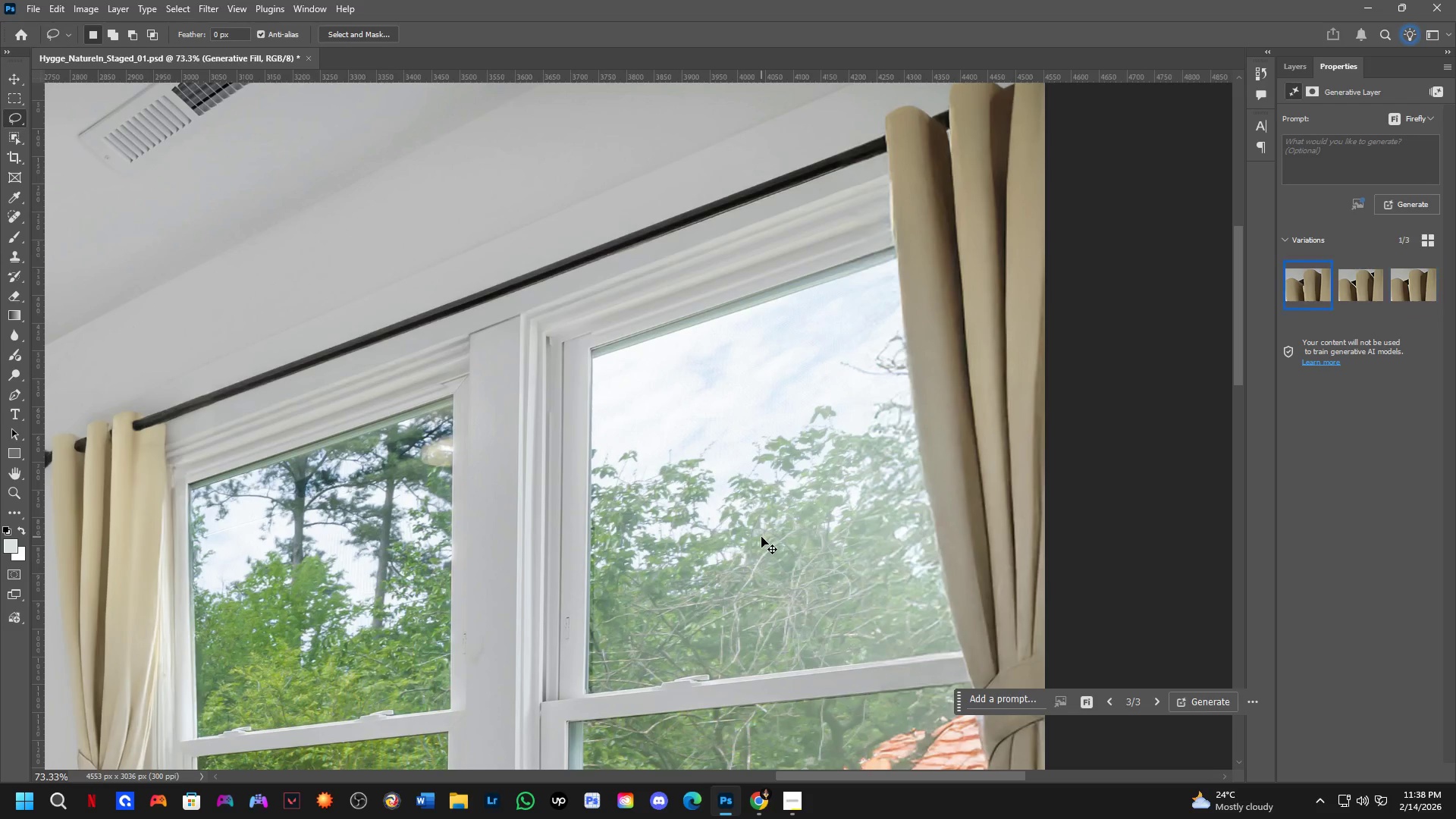 
key(Control+Z)
 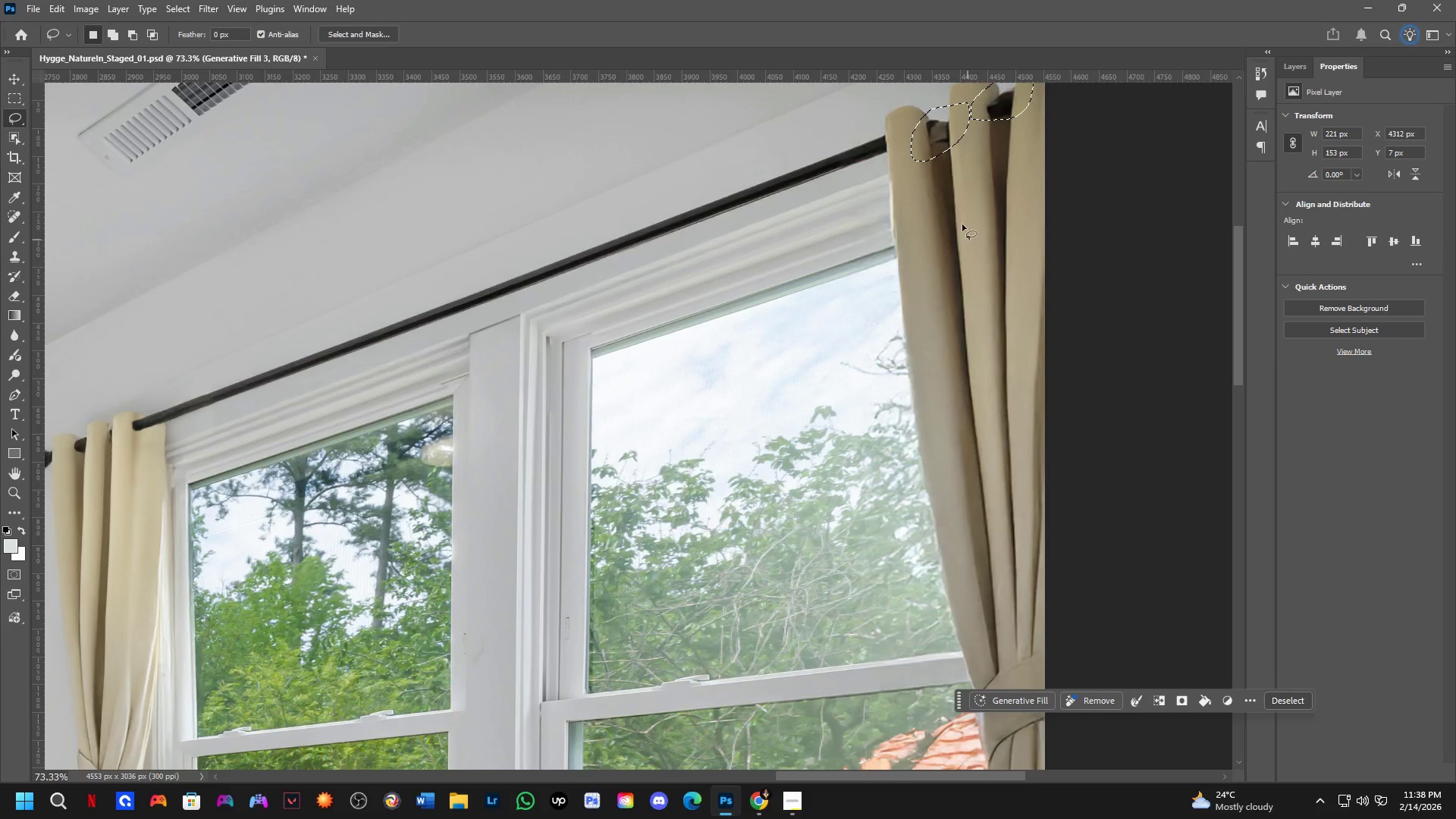 
hold_key(key=Space, duration=0.41)
 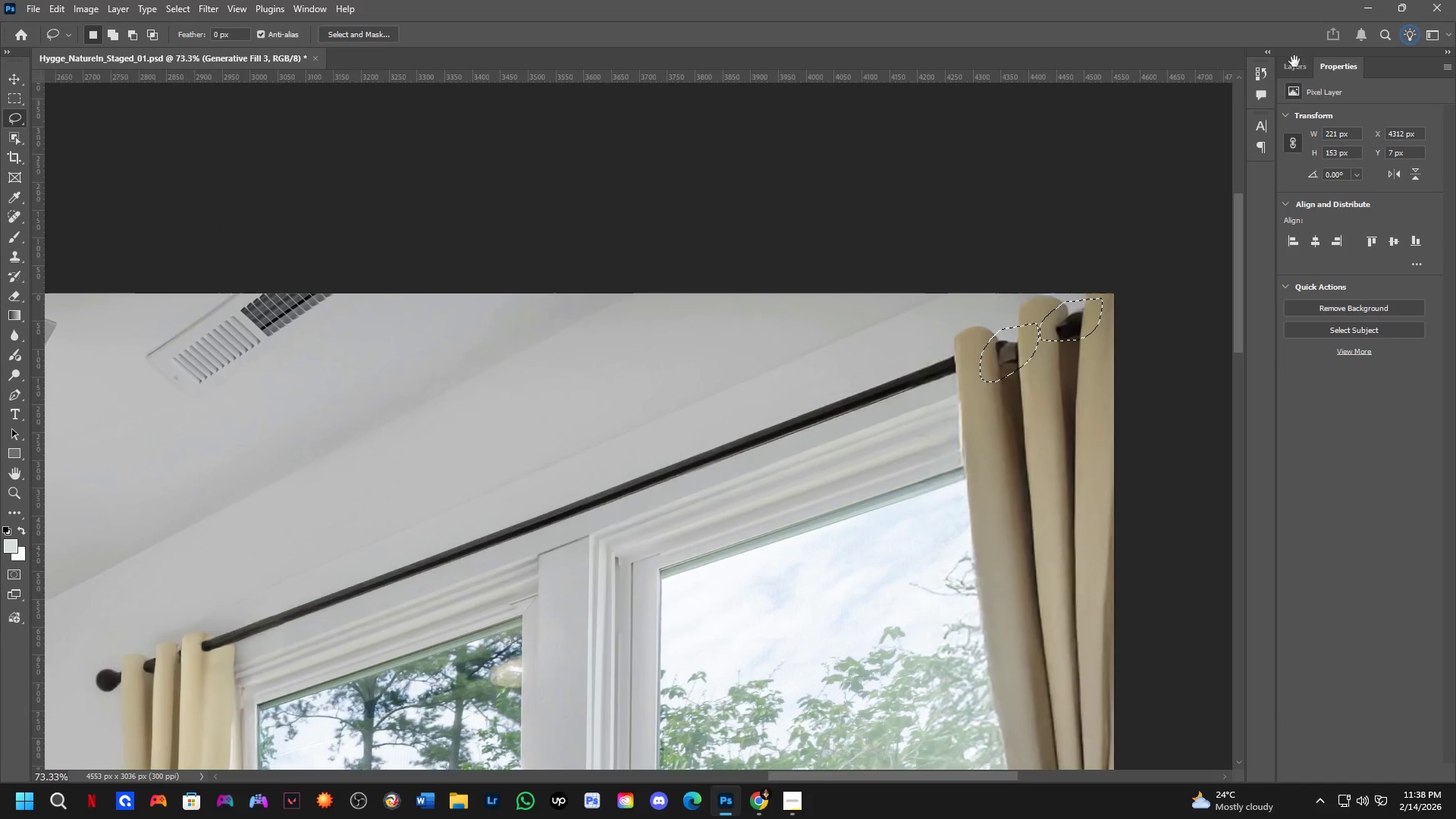 
left_click_drag(start_coordinate=[778, 260], to_coordinate=[816, 400])
 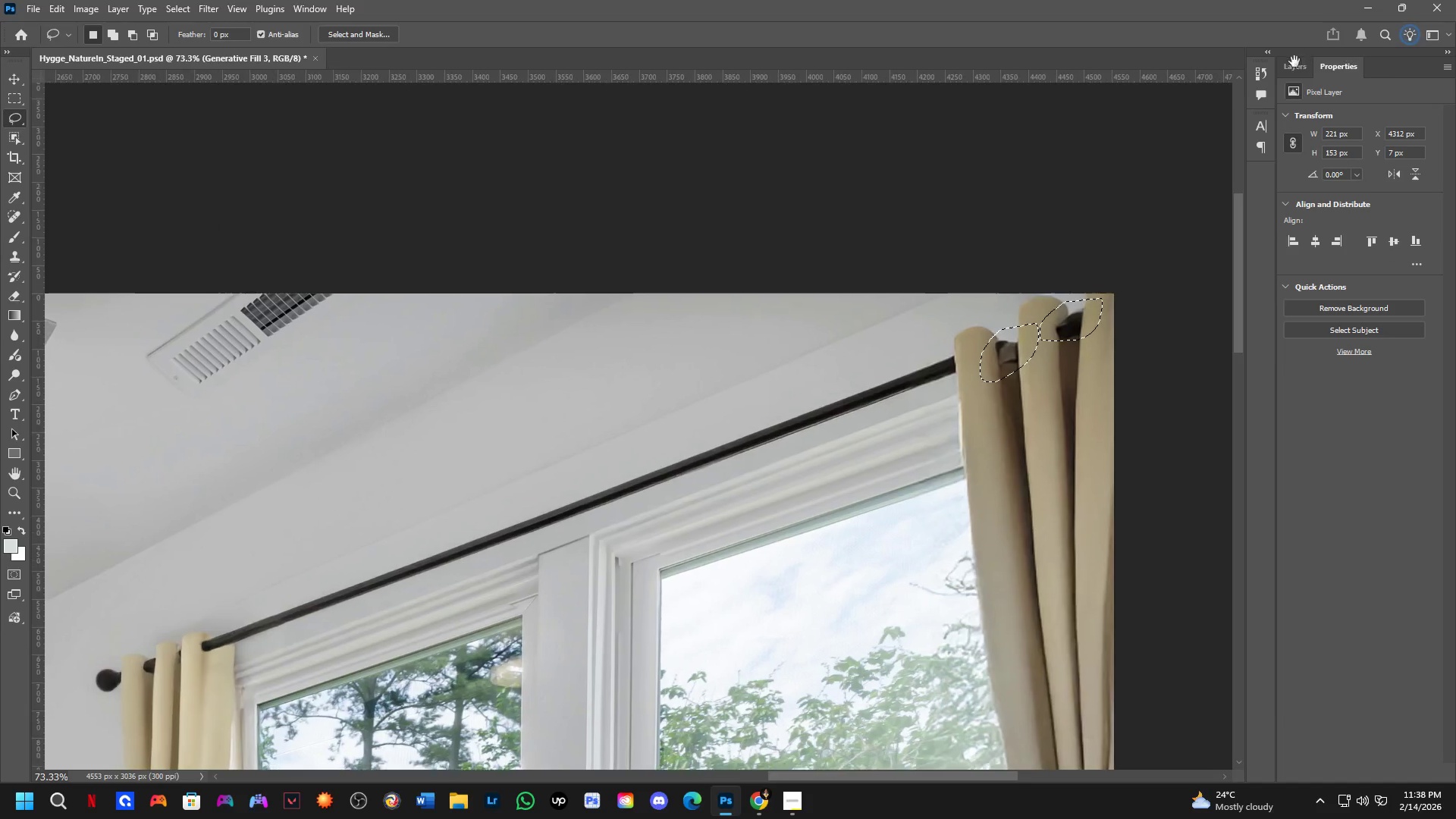 
left_click([1296, 72])
 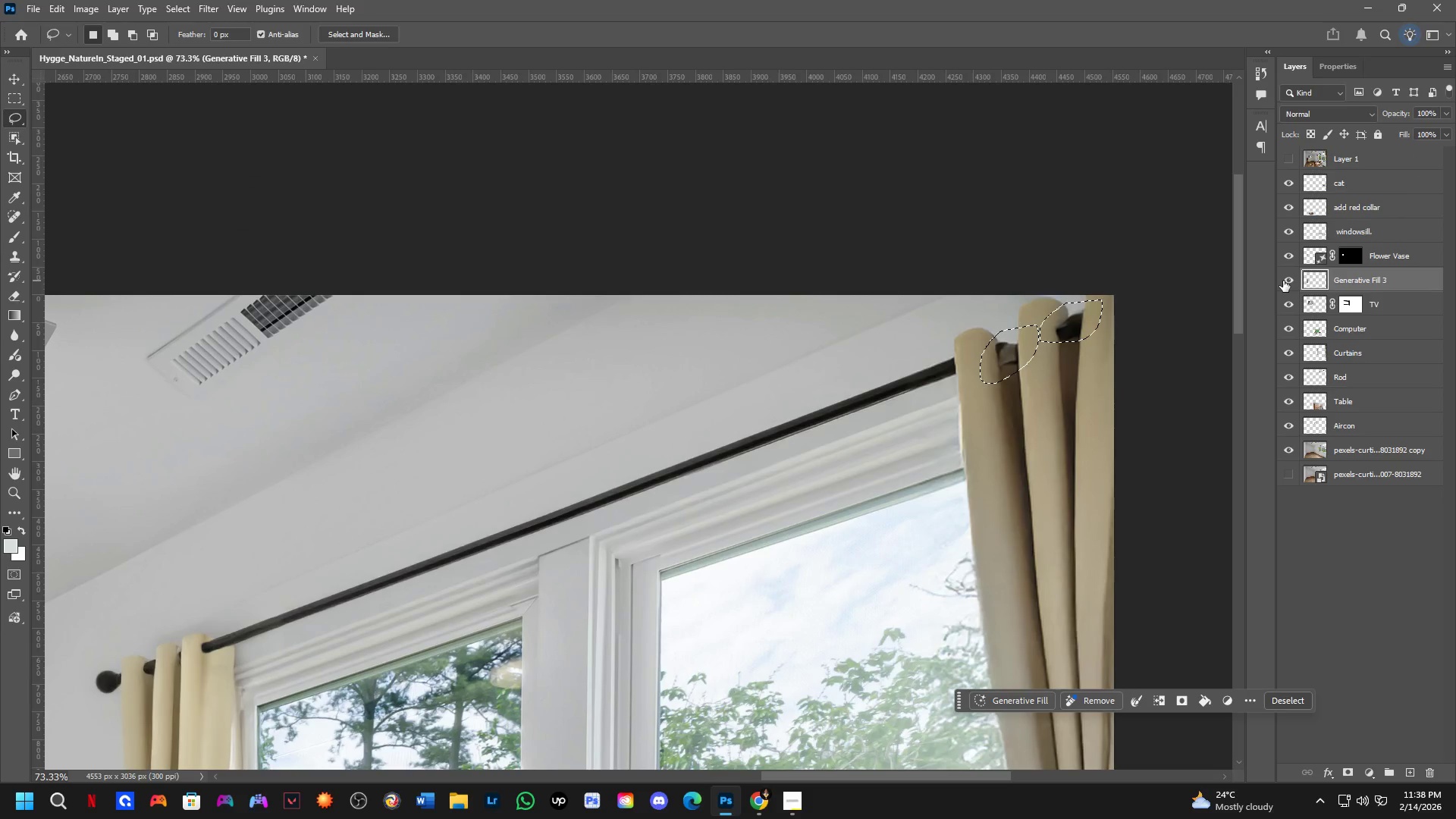 
double_click([1282, 281])
 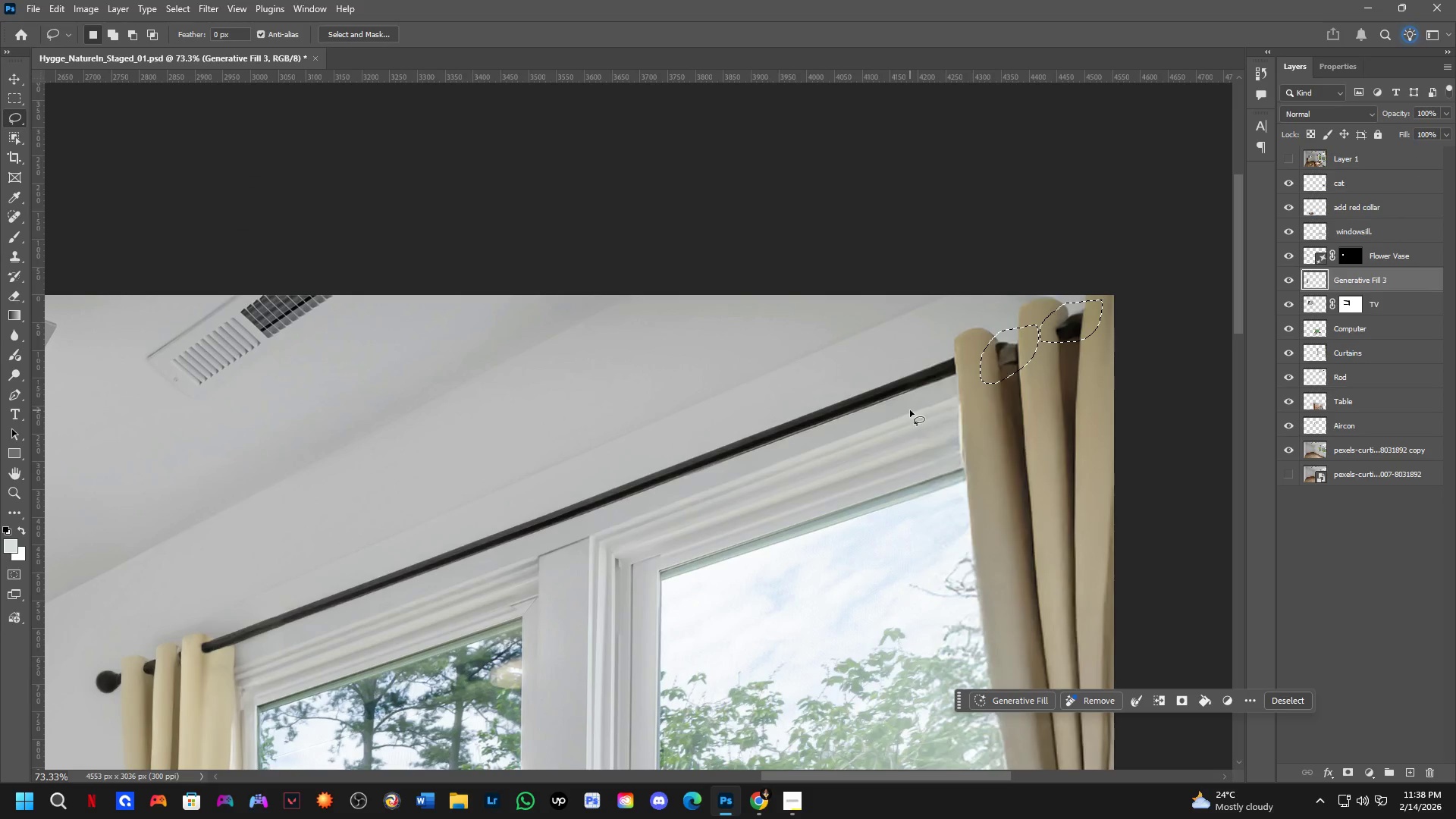 
key(Control+D)
 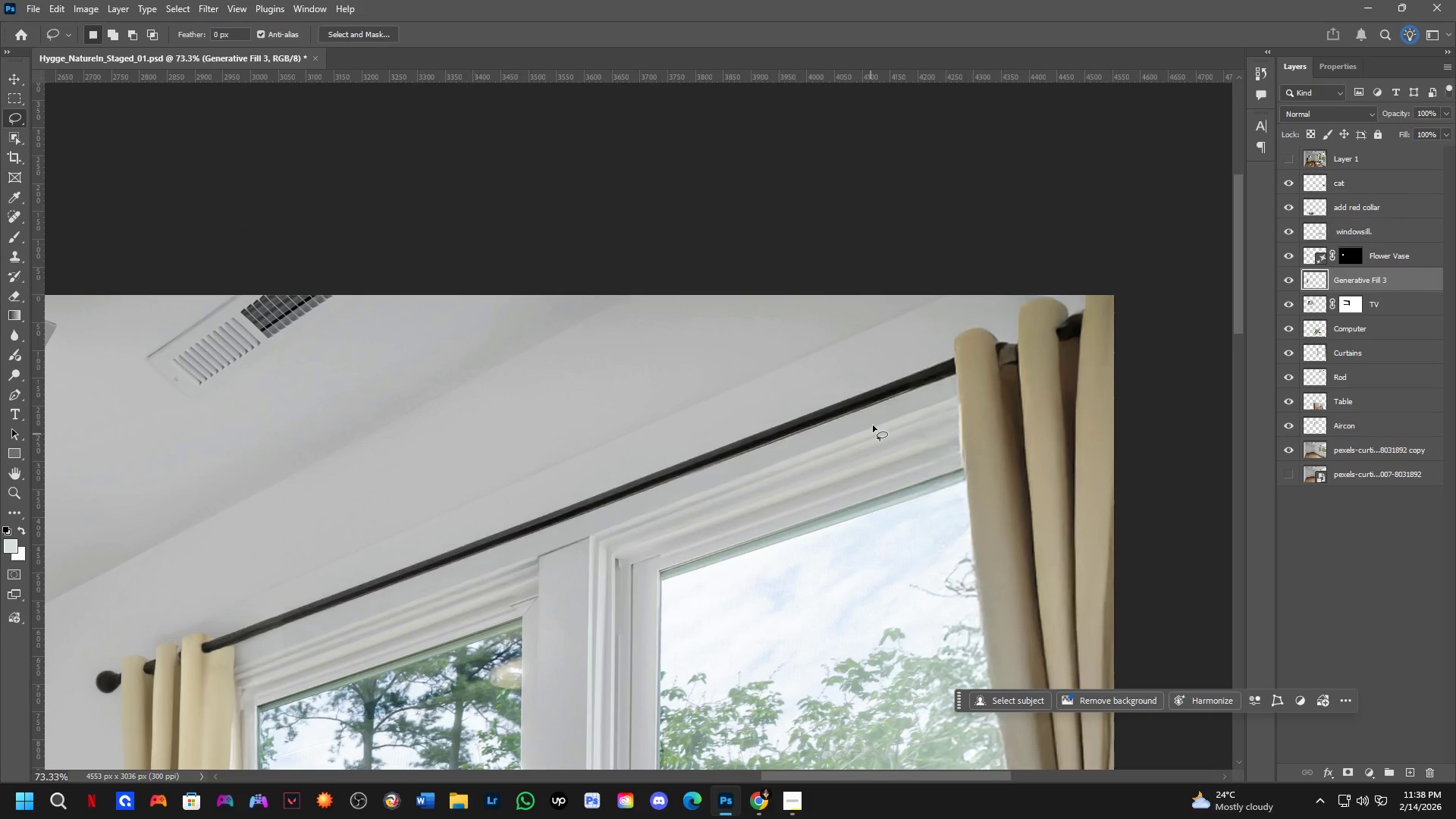 
hold_key(key=ControlLeft, duration=0.84)
left_click([900, 384])
 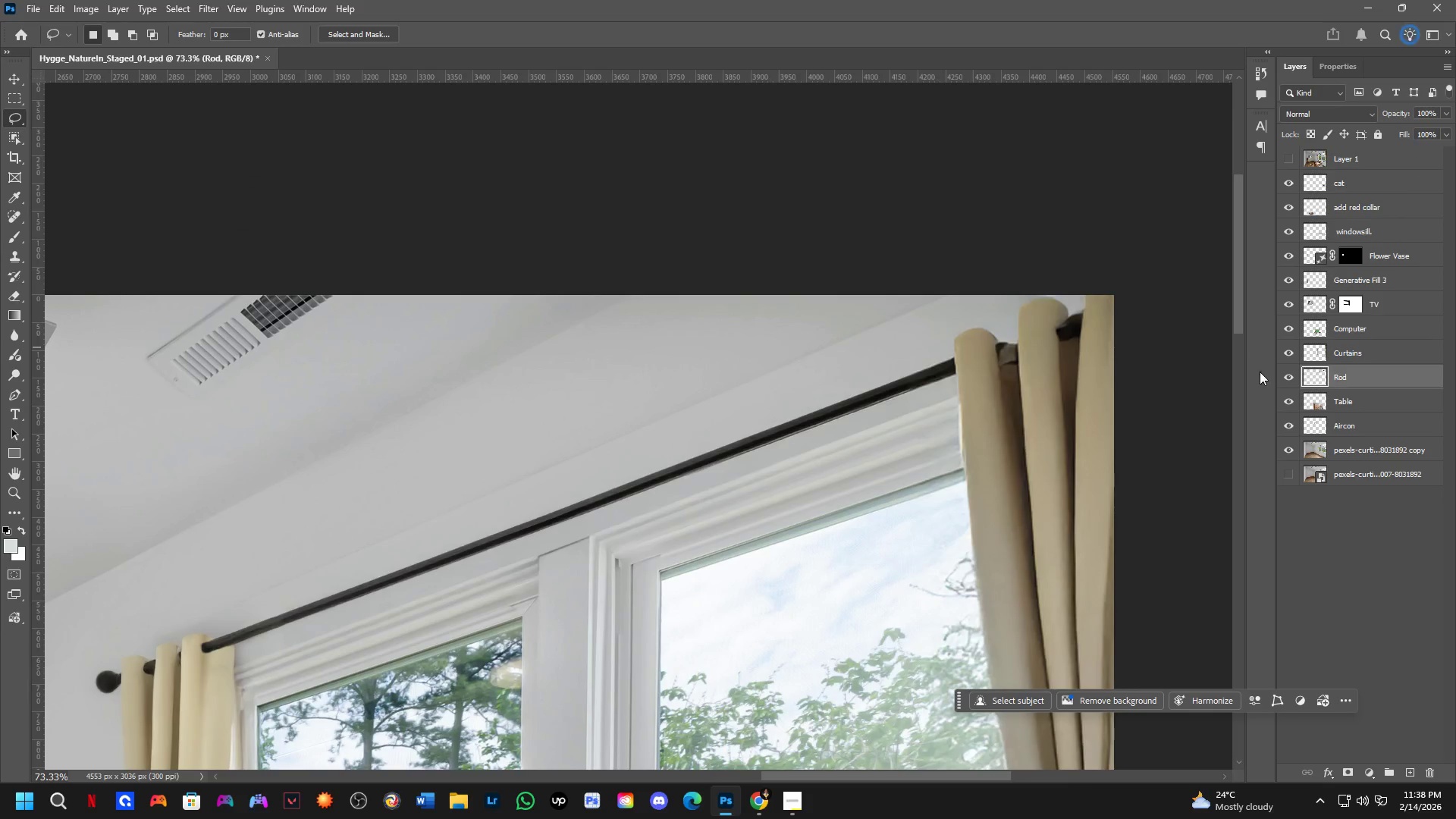 
left_click([1280, 379])
 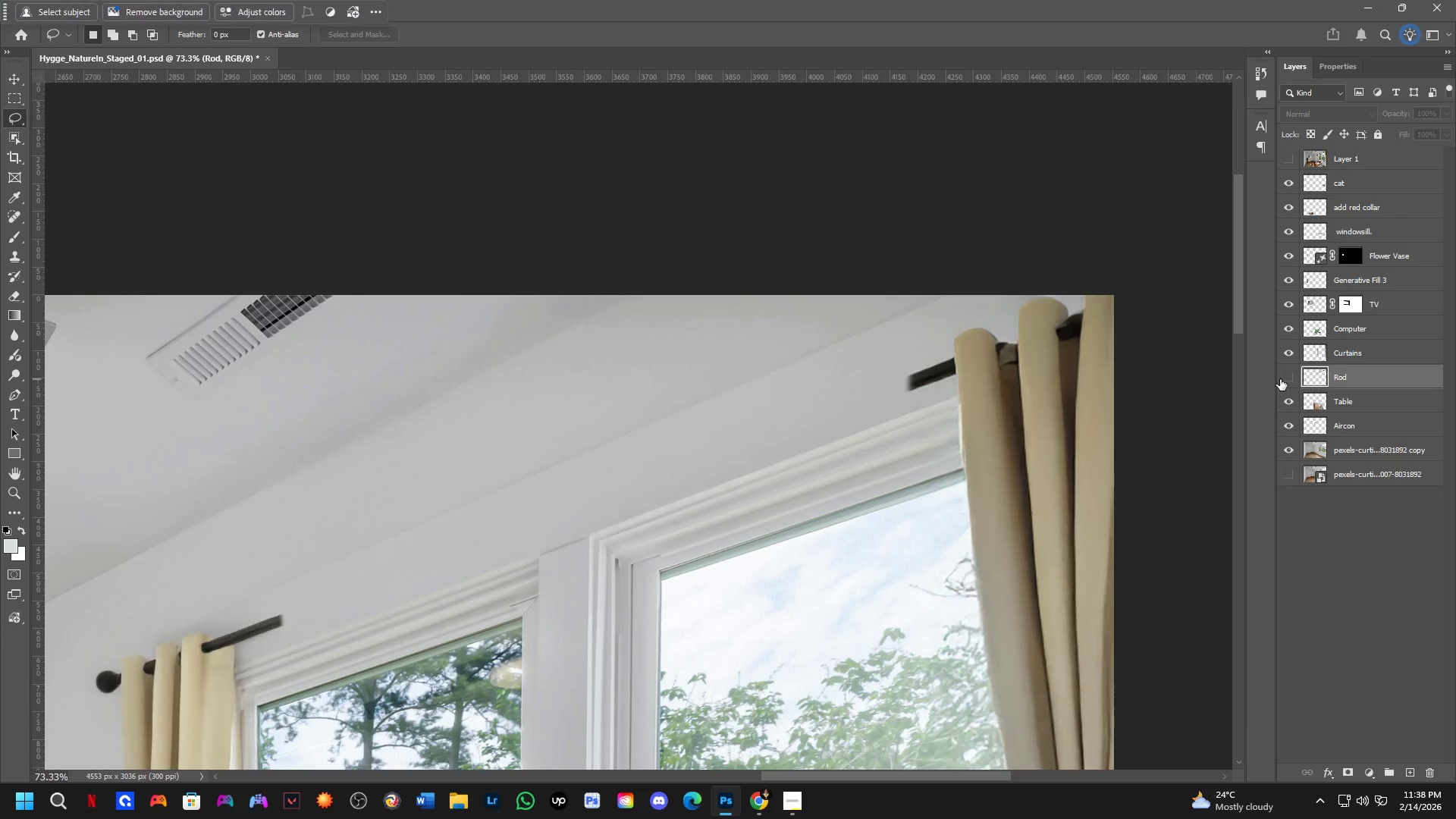 
left_click([1280, 378])
 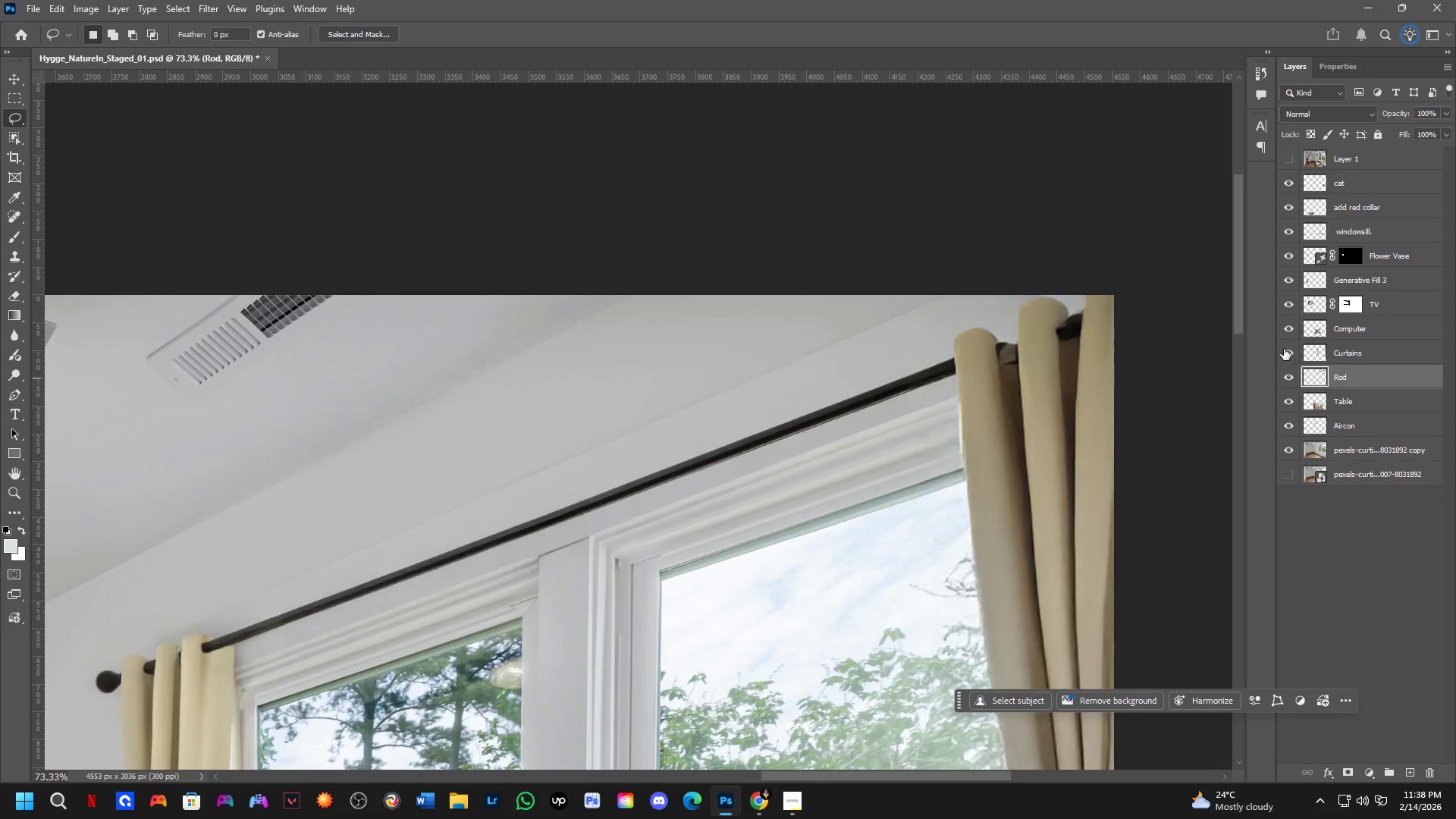 
double_click([1282, 348])
 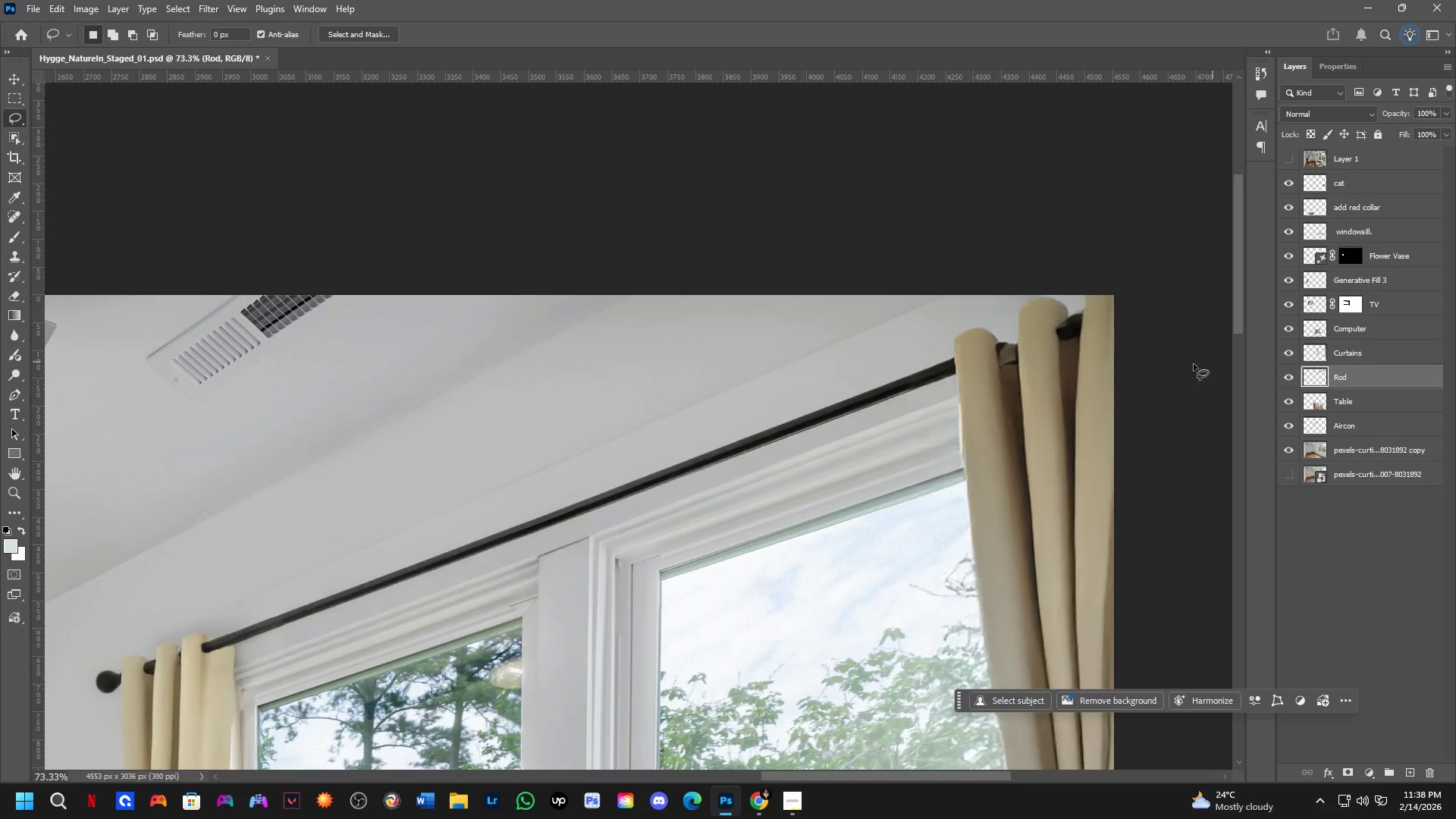 
hold_key(key=Space, duration=0.47)
 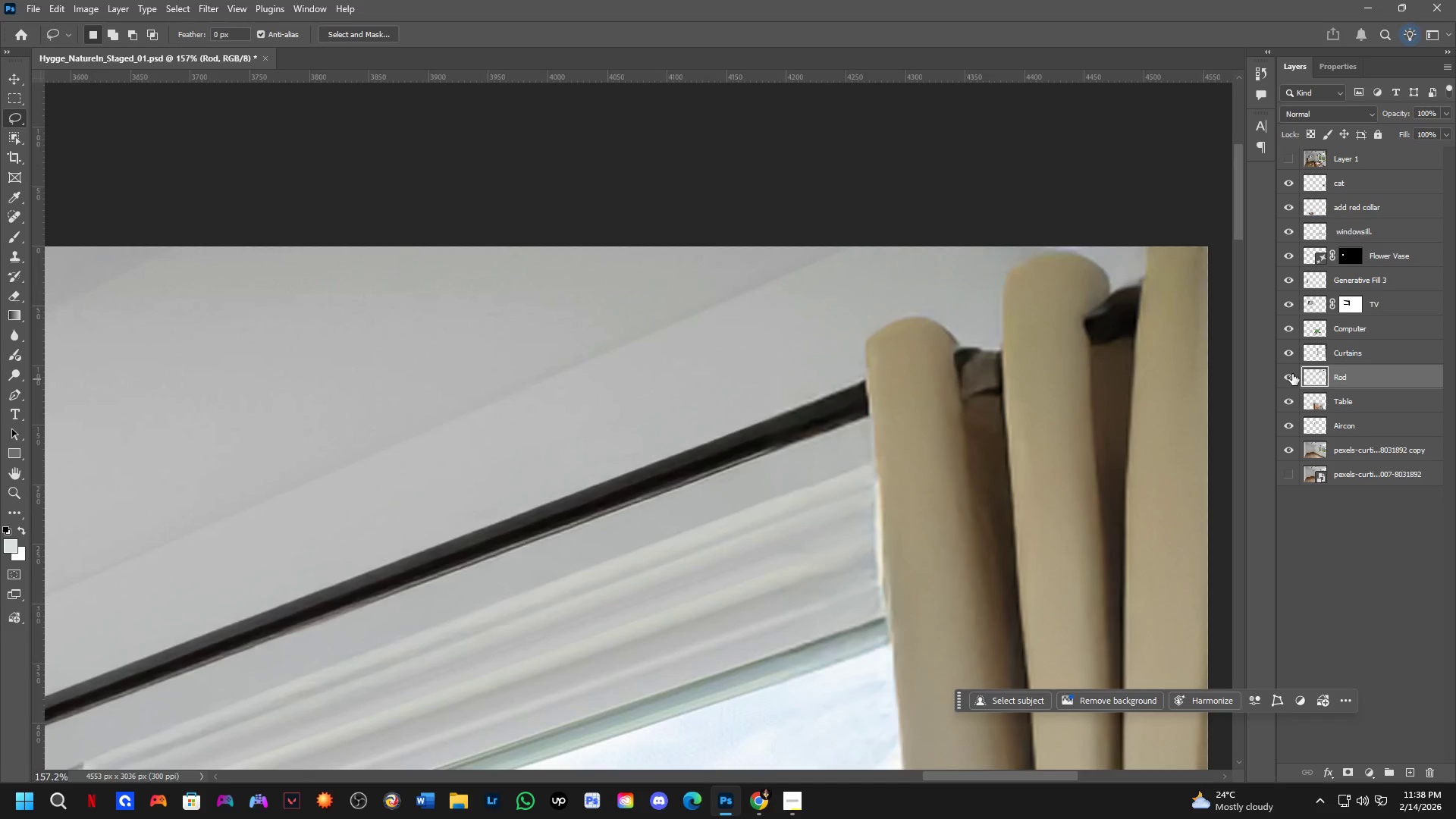 
left_click_drag(start_coordinate=[898, 388], to_coordinate=[917, 410])
 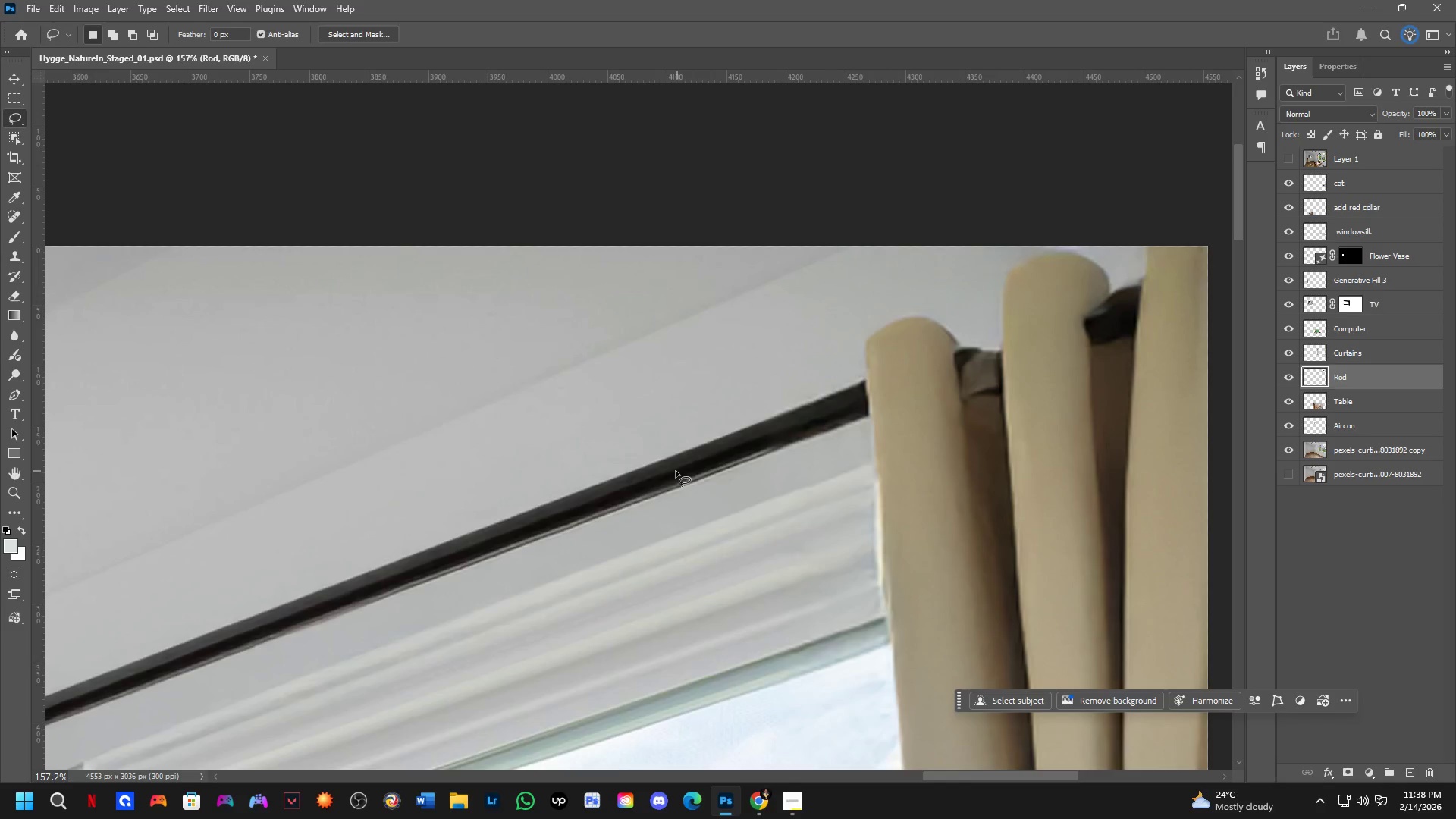 
scroll: coordinate [1035, 334], scroll_direction: up, amount: 8.0
 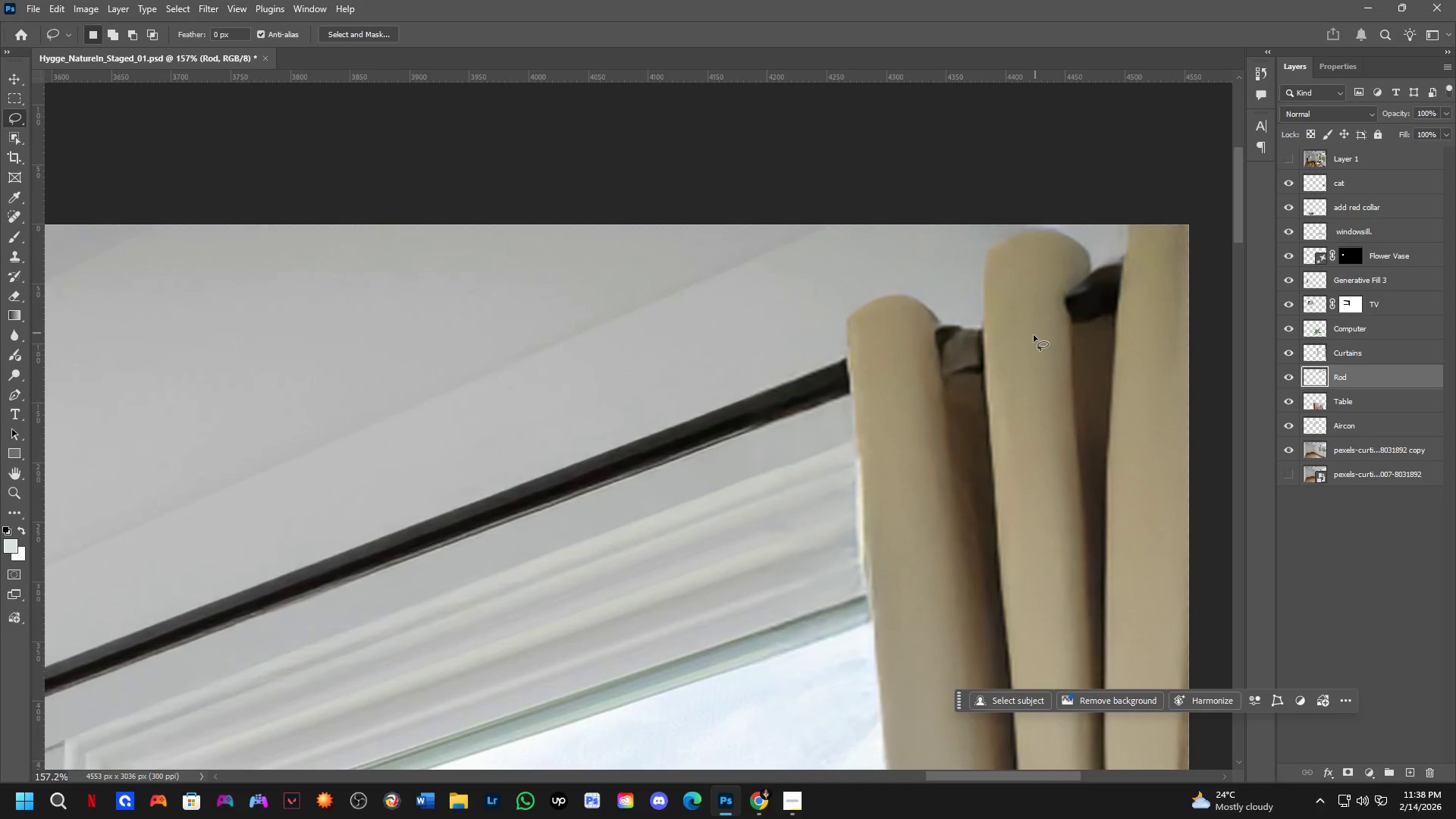 
left_click_drag(start_coordinate=[626, 434], to_coordinate=[703, 413])
 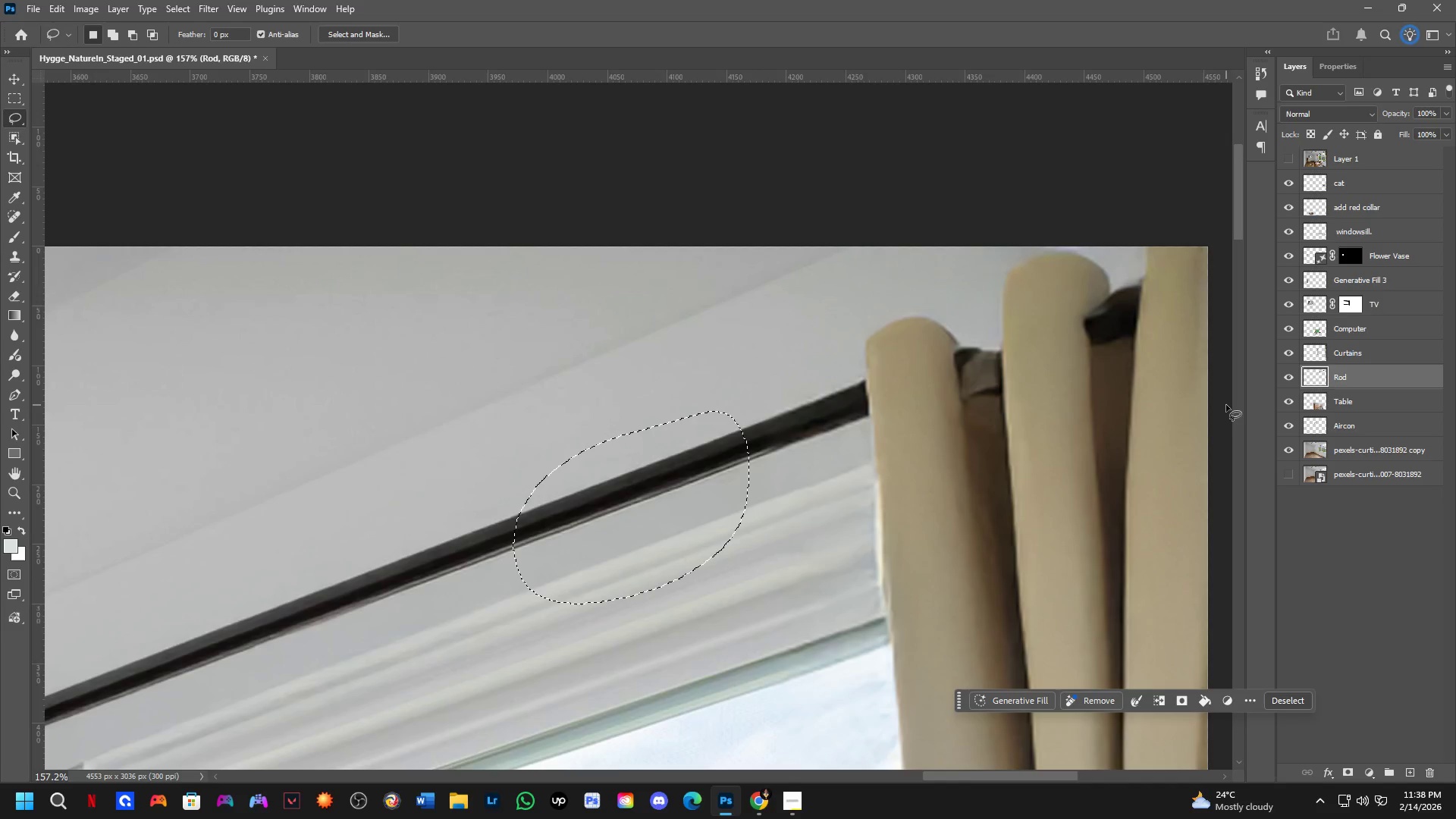 
key(Control+J)
 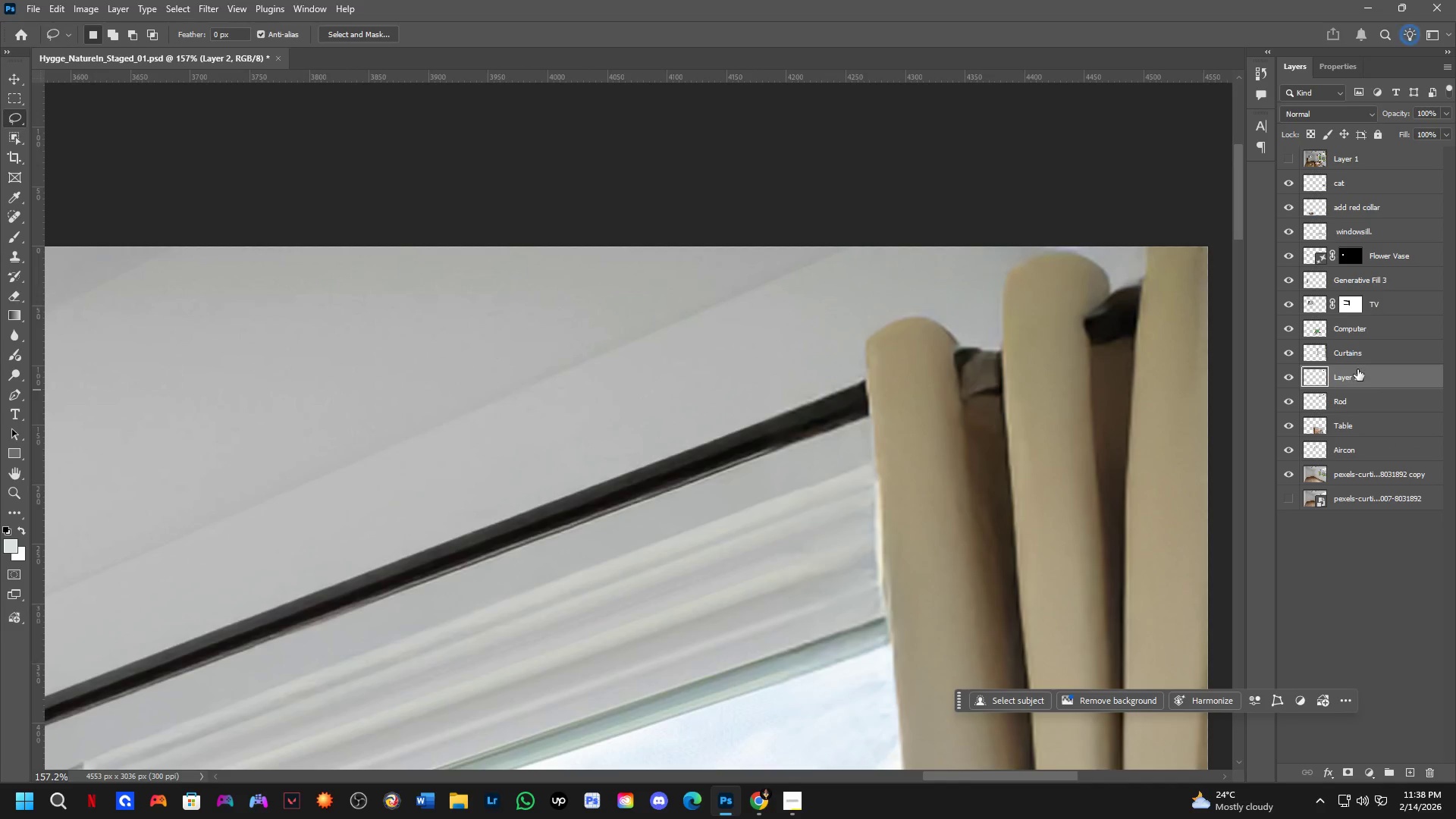 
left_click_drag(start_coordinate=[1358, 369], to_coordinate=[1364, 341])
 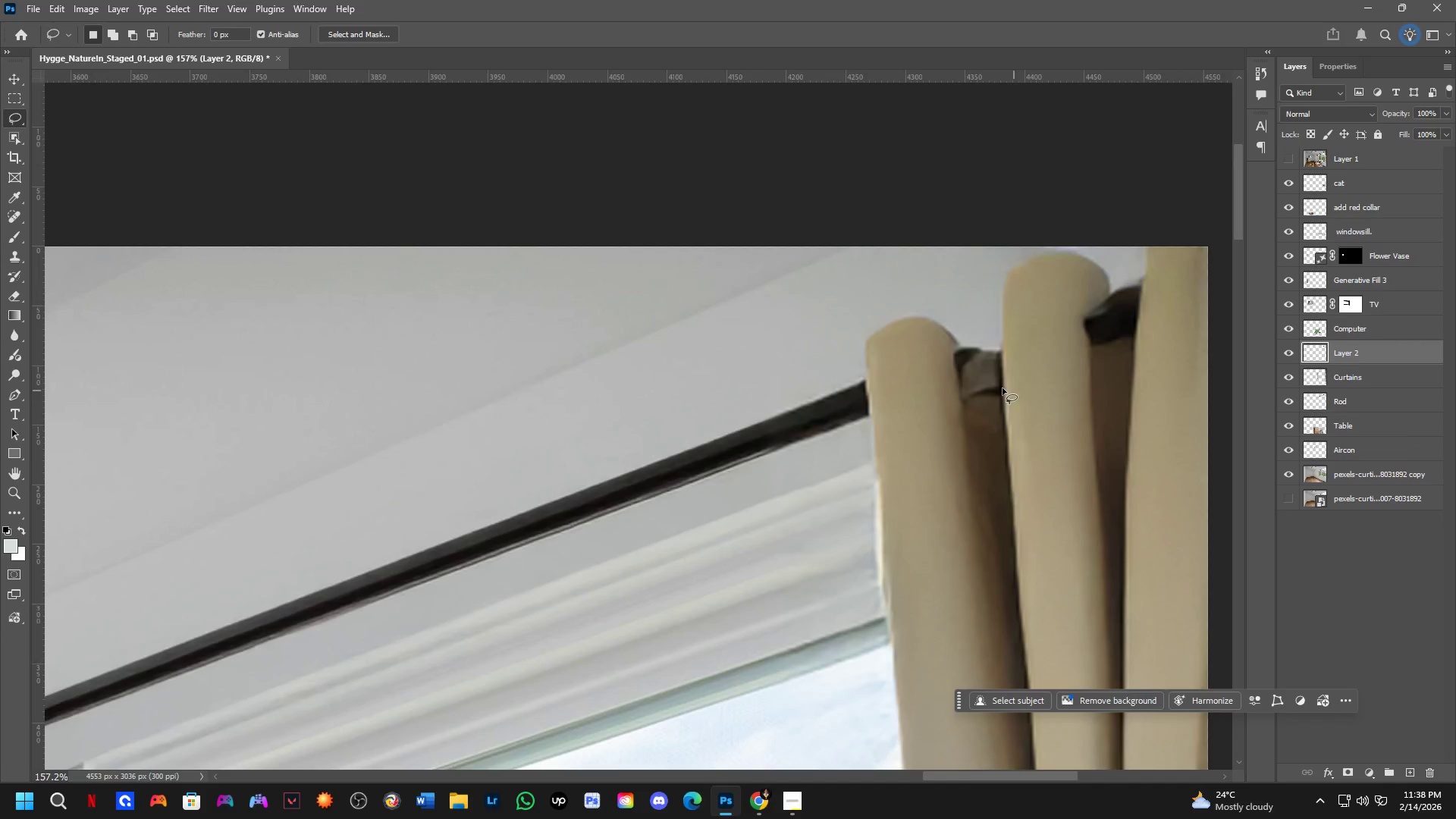 
key(Control+T)
 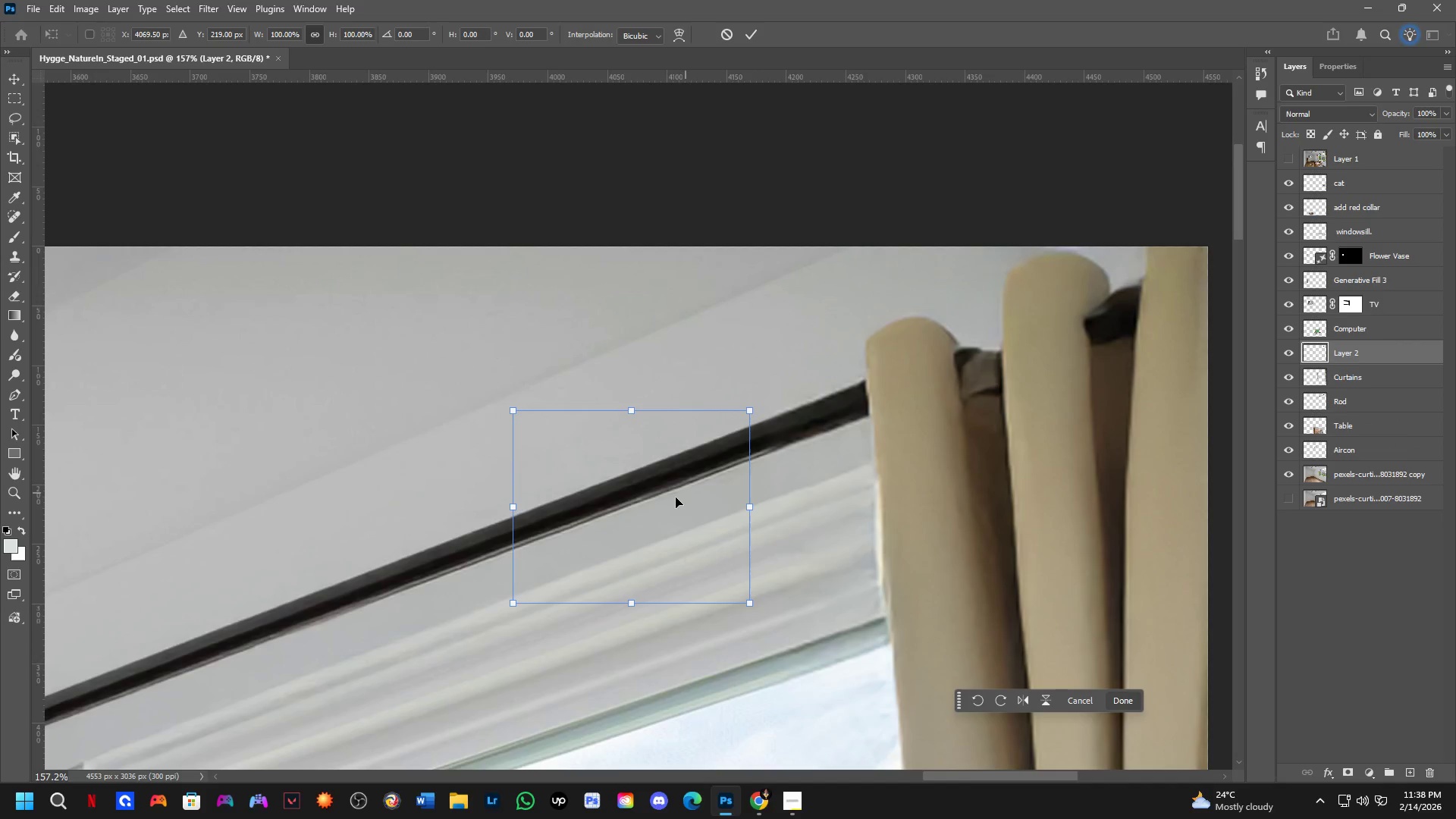 
key(Control+ControlLeft)
 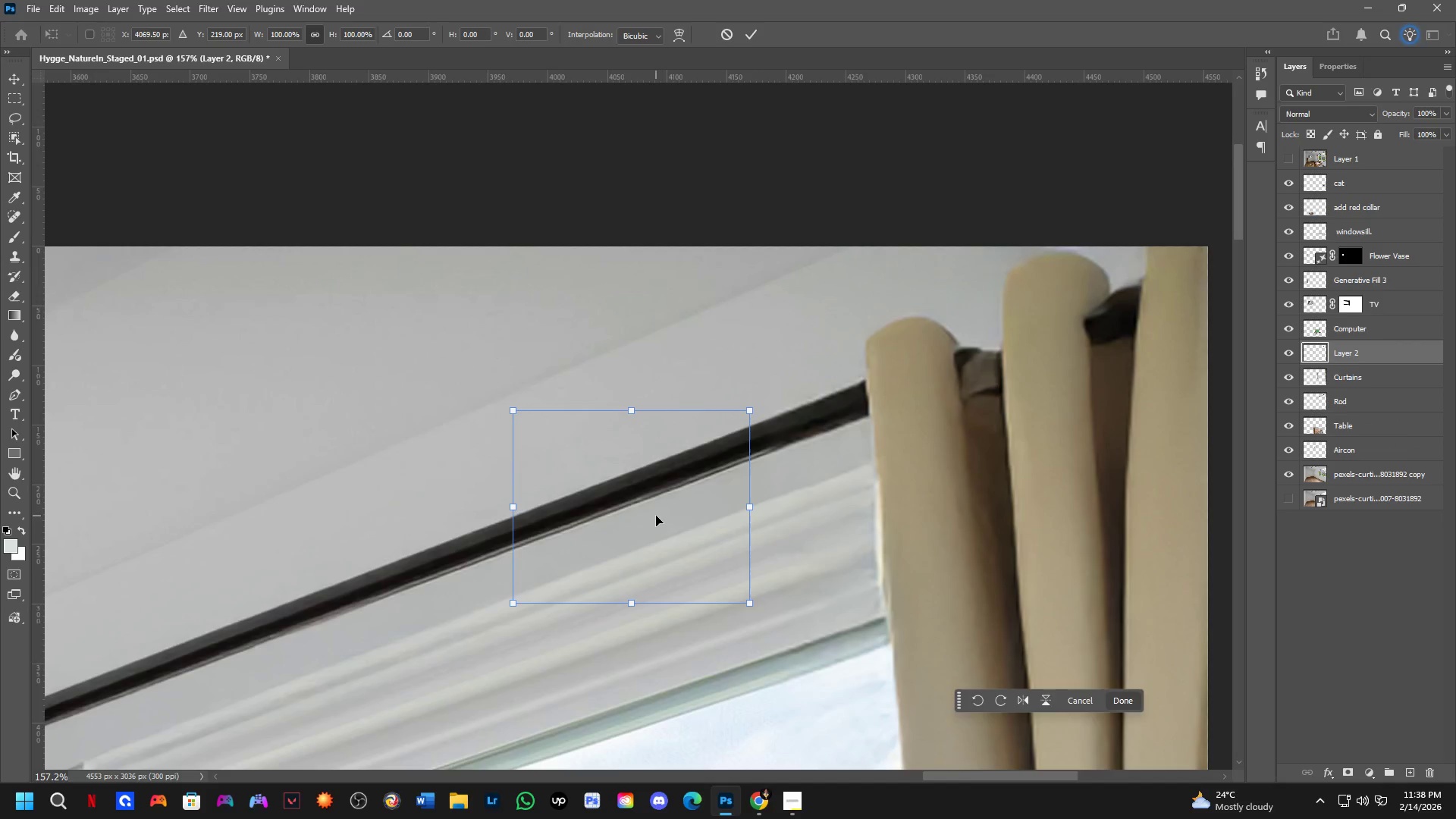 
left_click_drag(start_coordinate=[656, 516], to_coordinate=[1068, 359])
 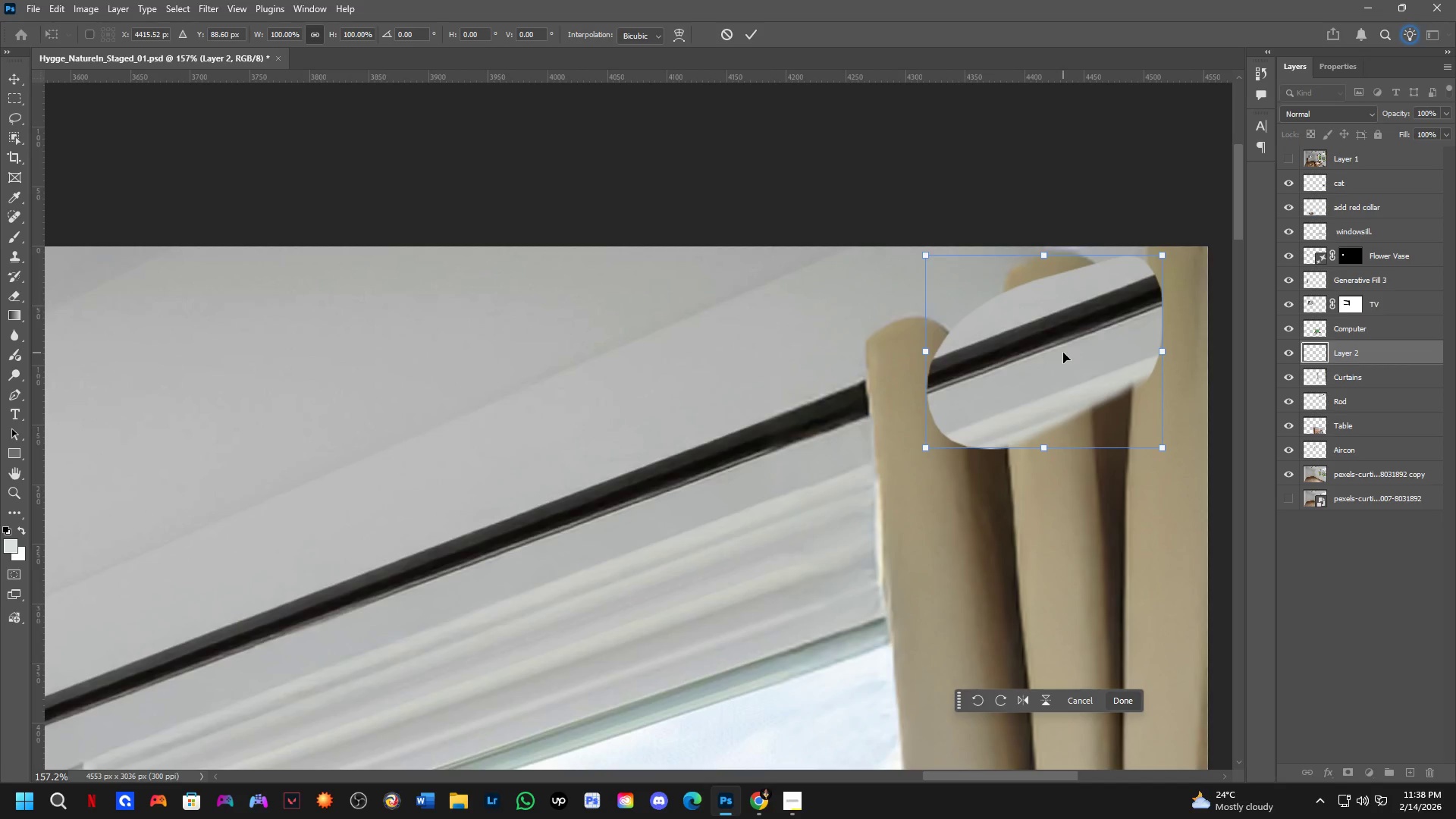 
key(NumpadEnter)
 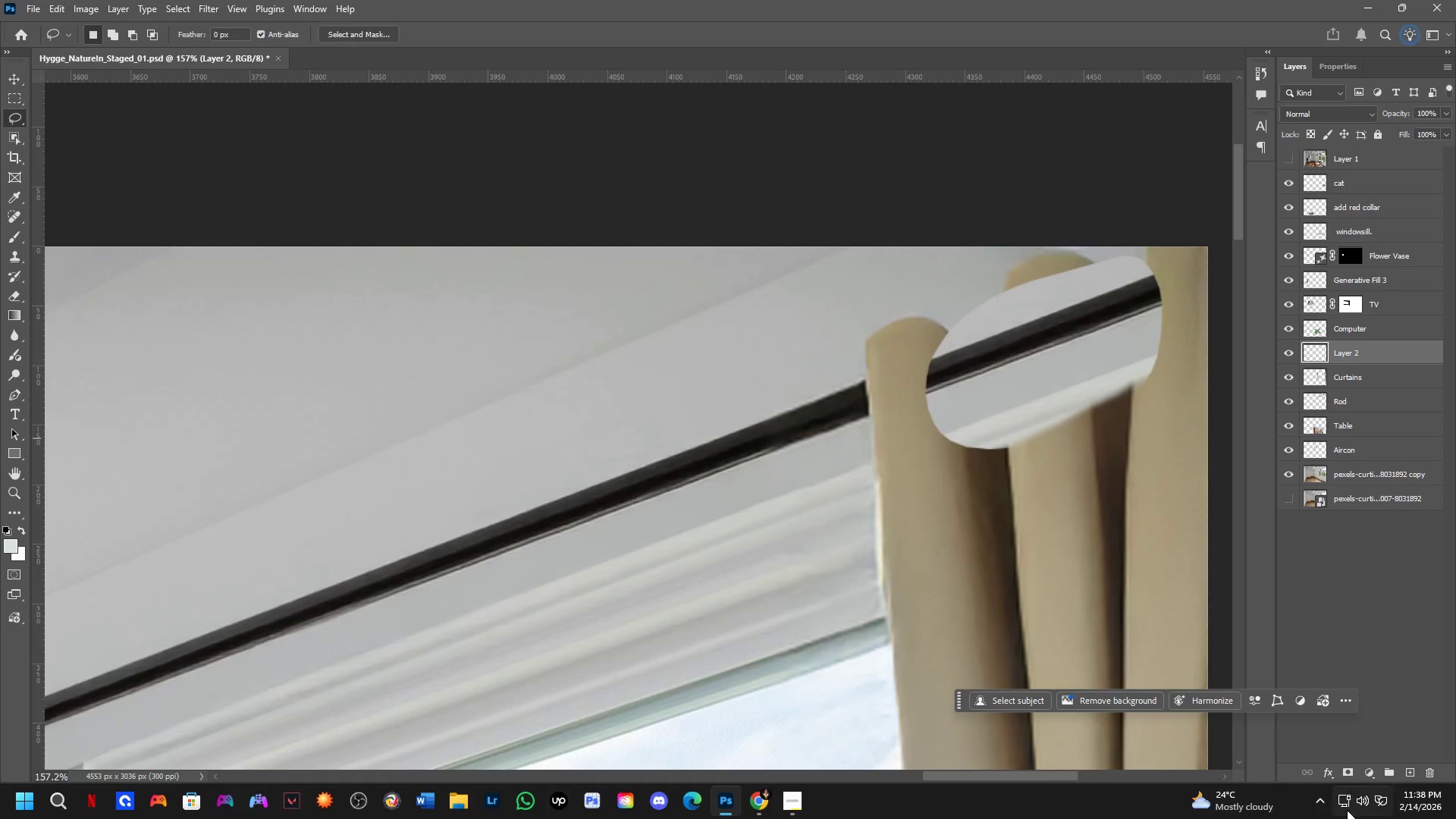 
left_click([1348, 771])
 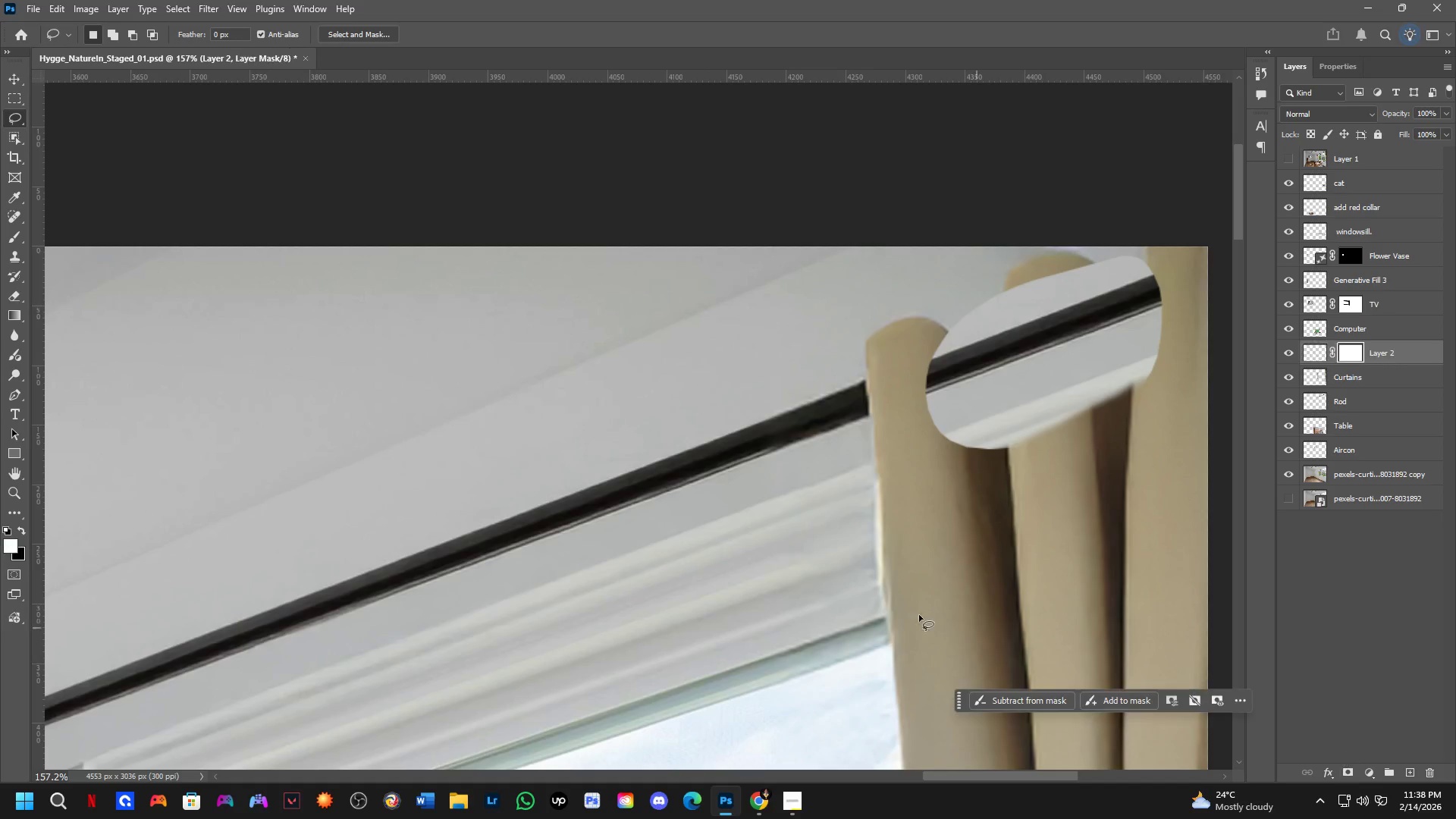 
key(Space)
 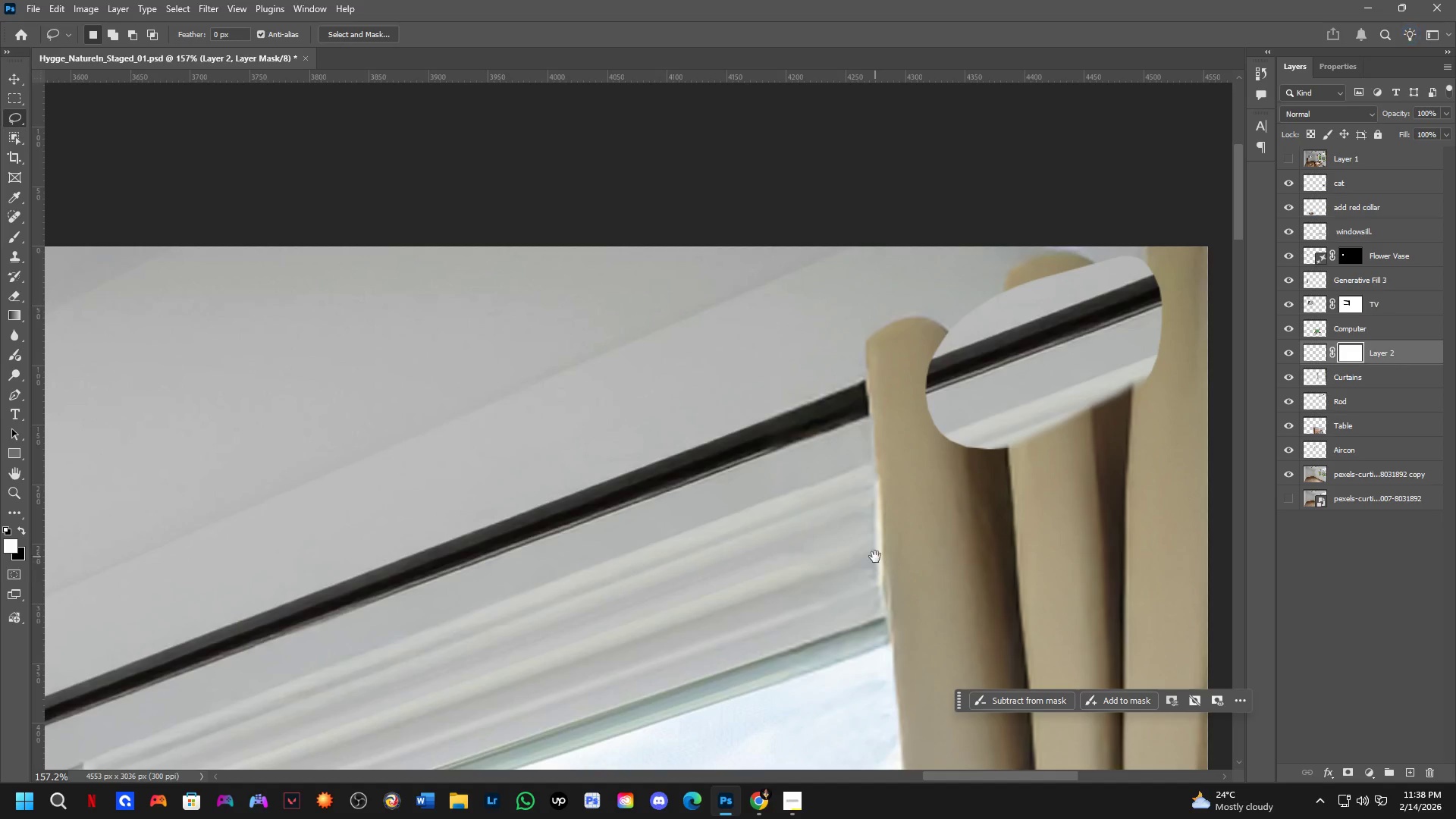 
left_click_drag(start_coordinate=[875, 557], to_coordinate=[810, 582])
 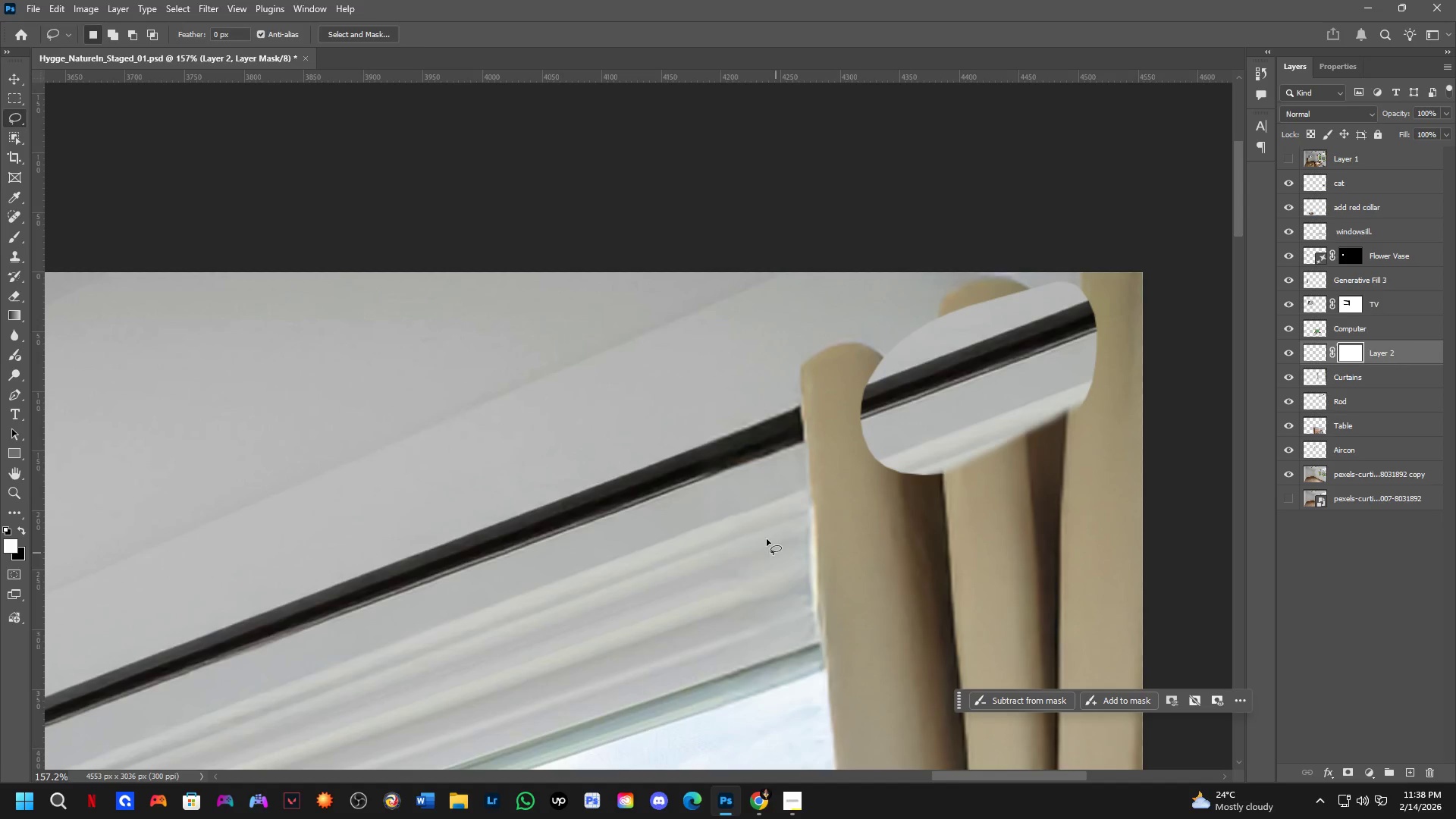 
key(B)
 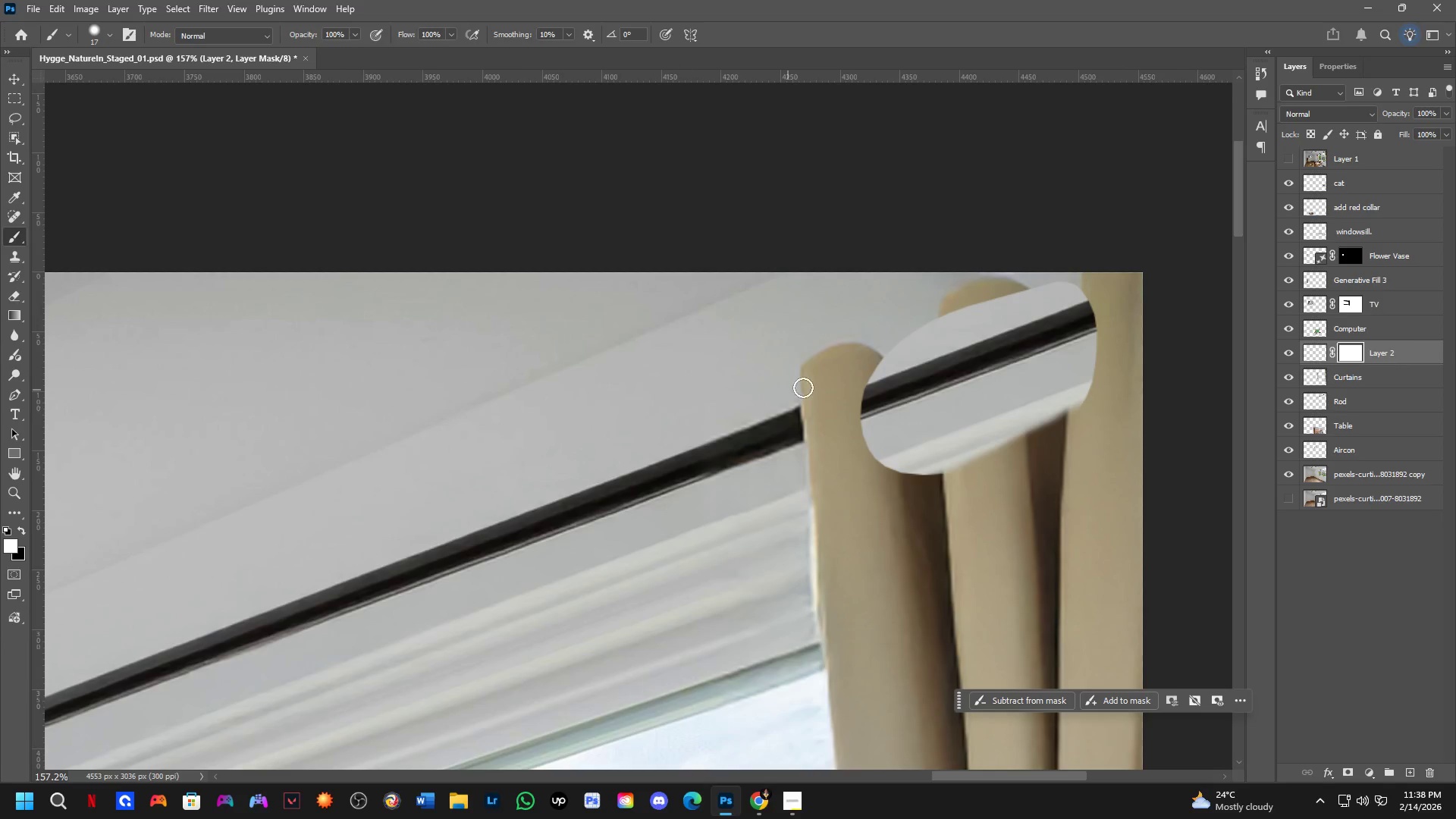 
key(Alt+AltLeft)
 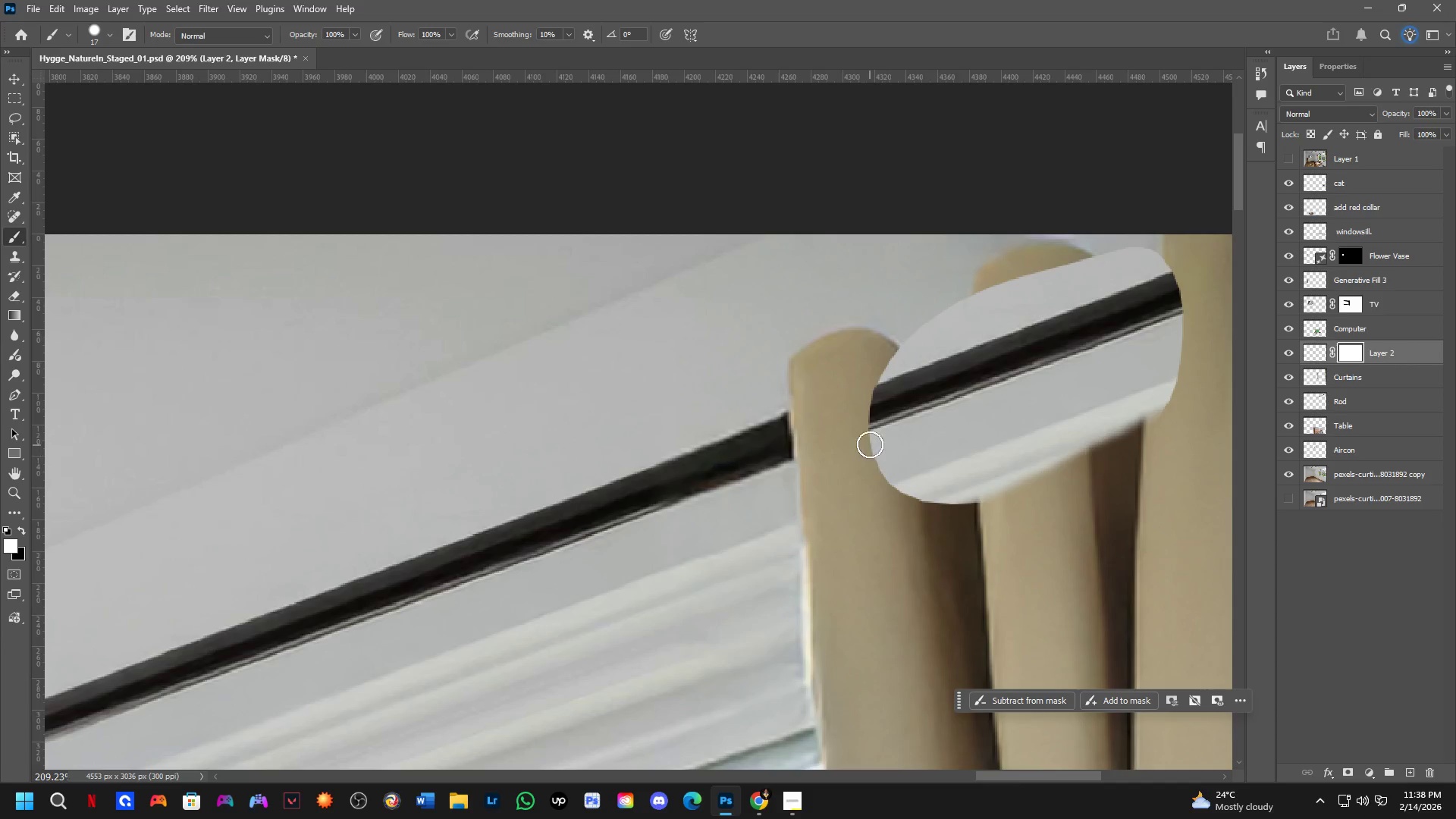 
scroll: coordinate [835, 387], scroll_direction: up, amount: 3.0
 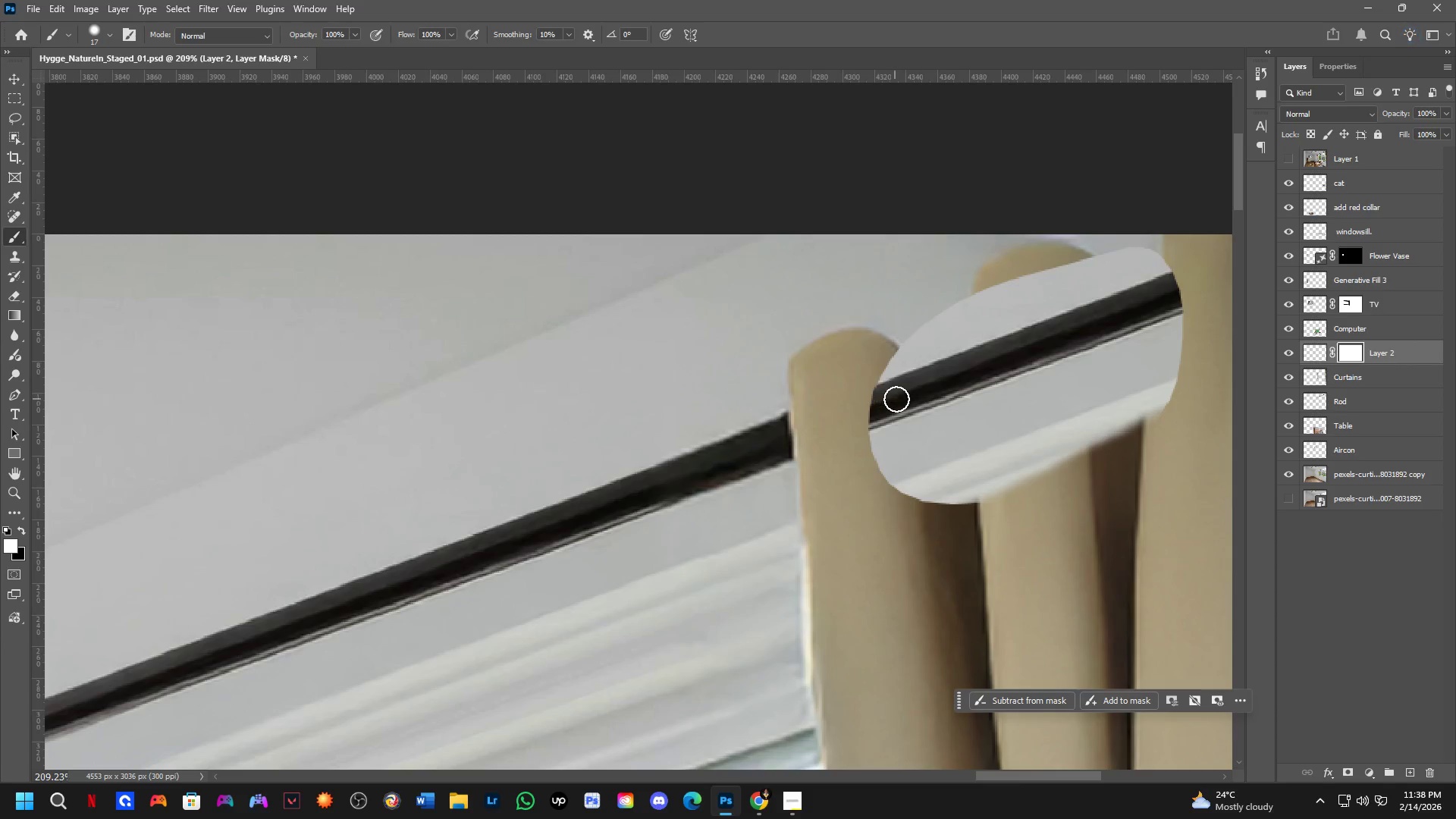 
left_click([865, 439])
 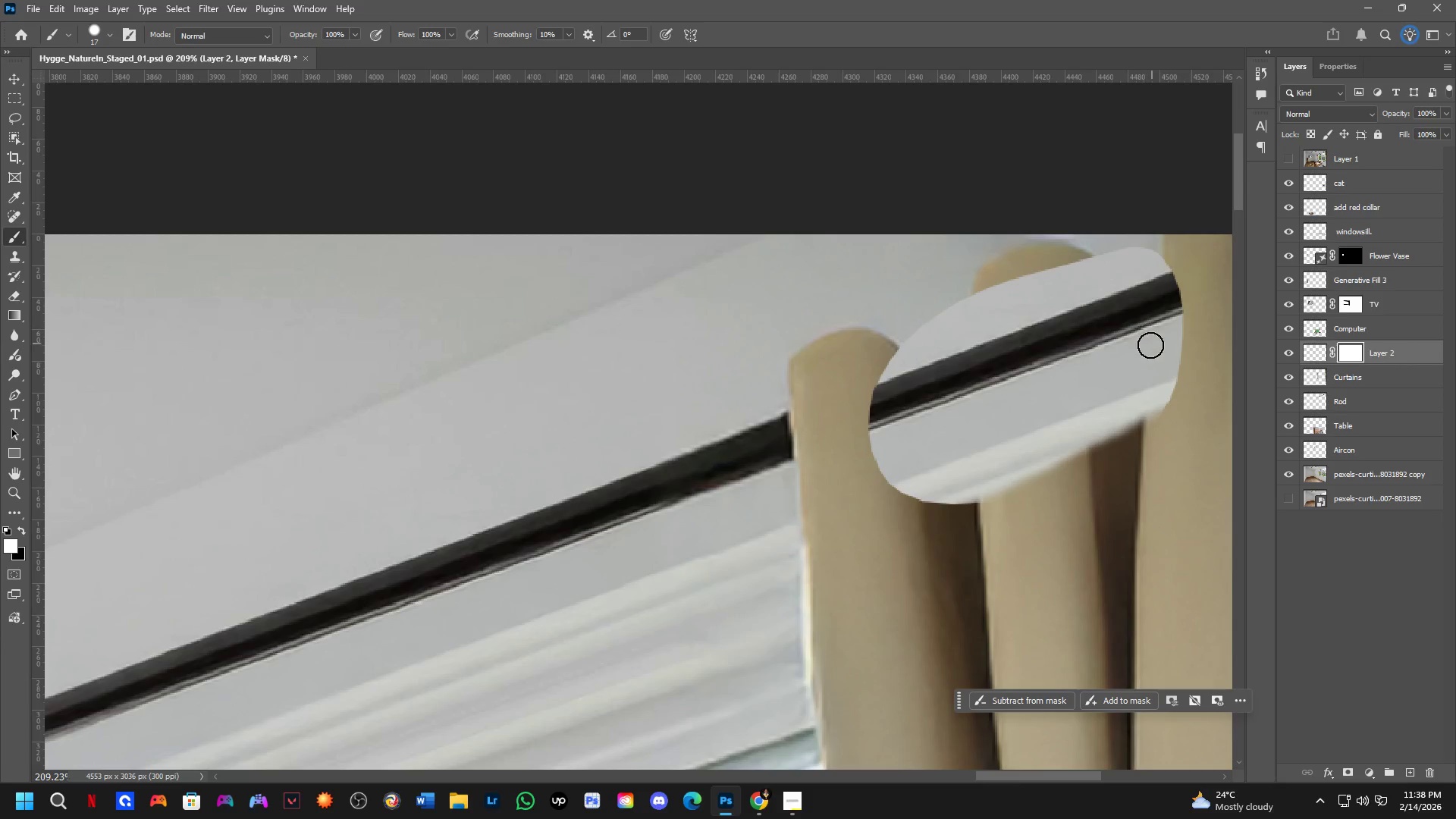 
key(X)
 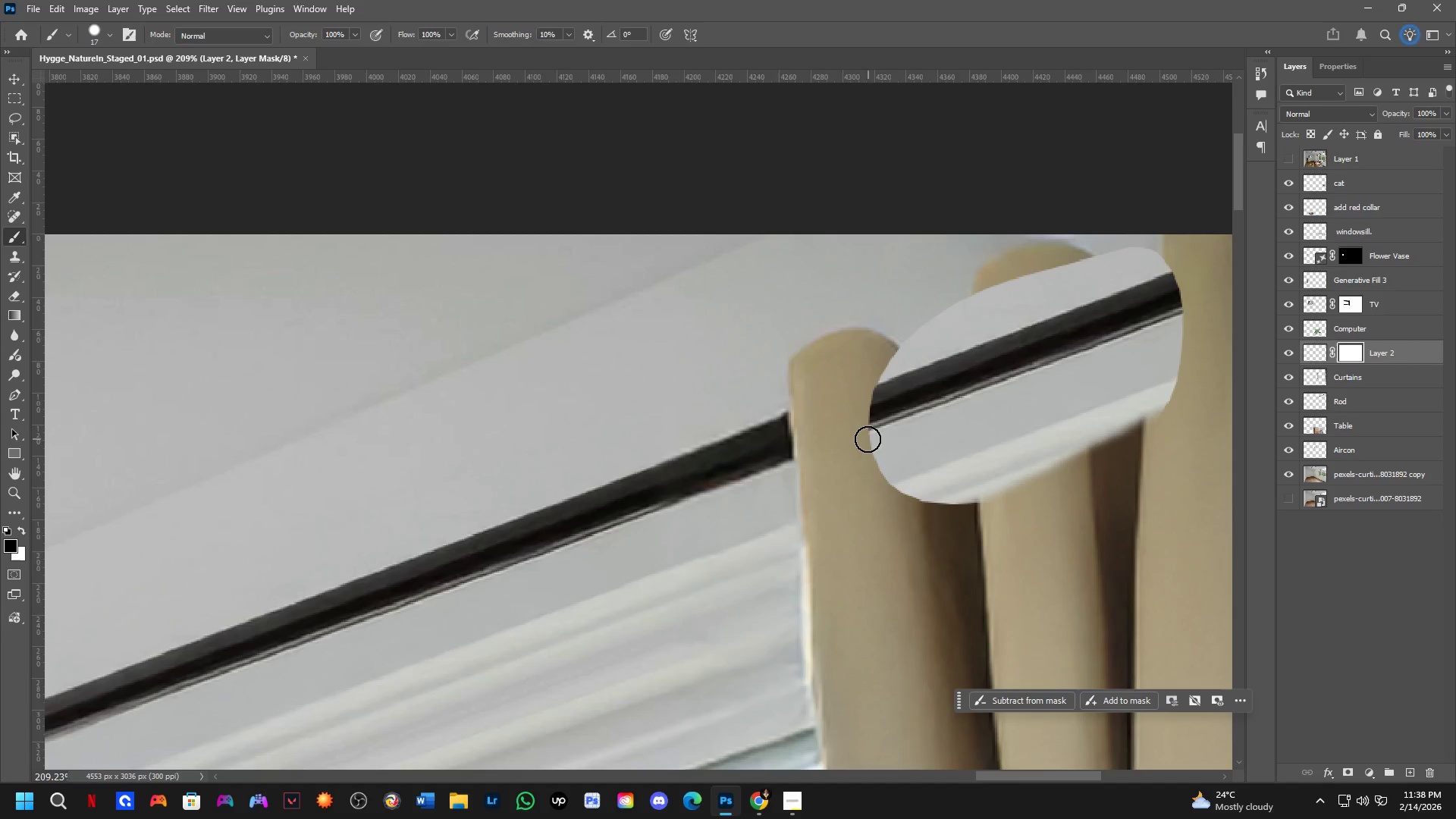 
left_click([864, 441])
 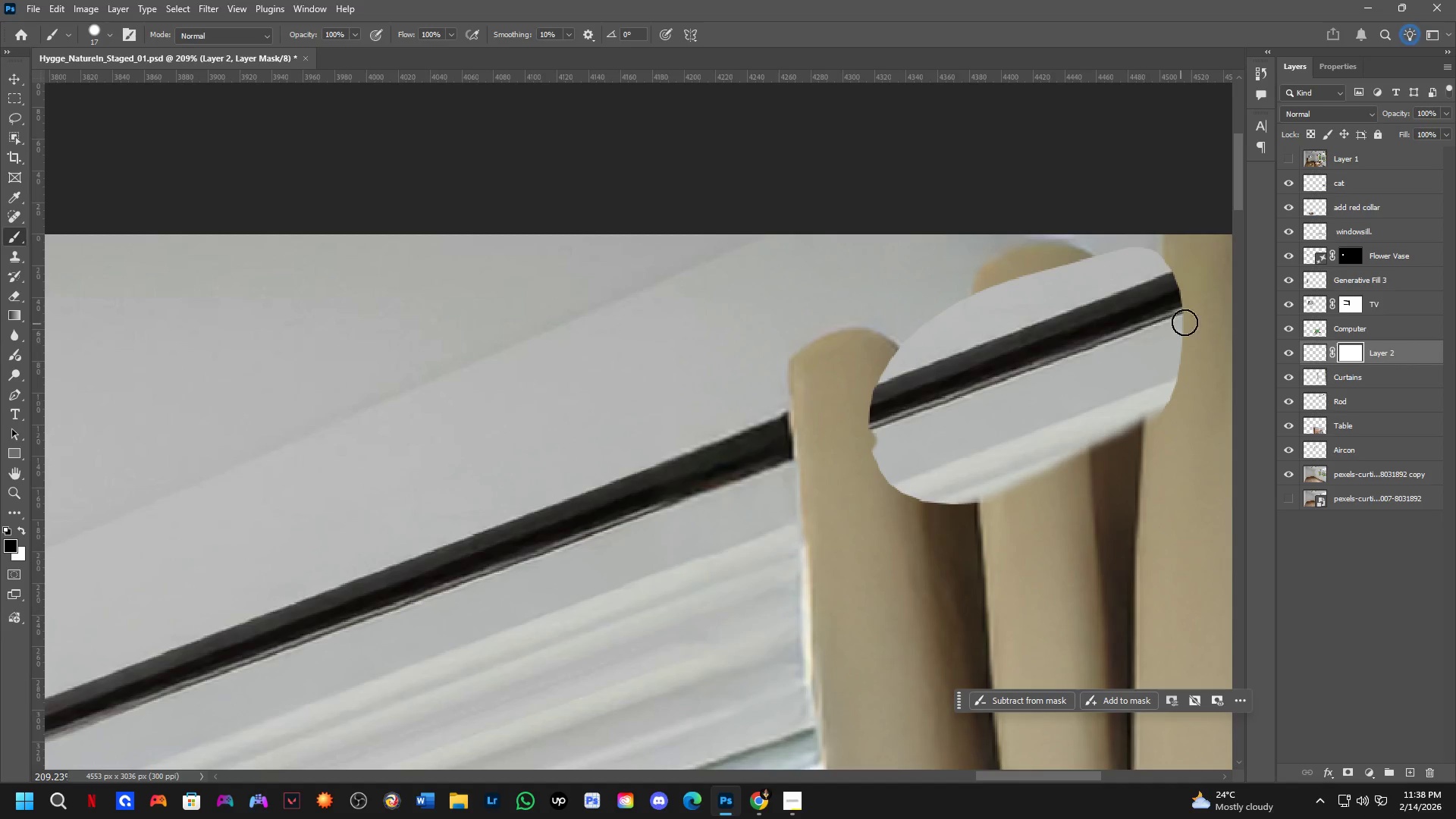 
hold_key(key=ShiftLeft, duration=0.69)
left_click([1199, 318])
 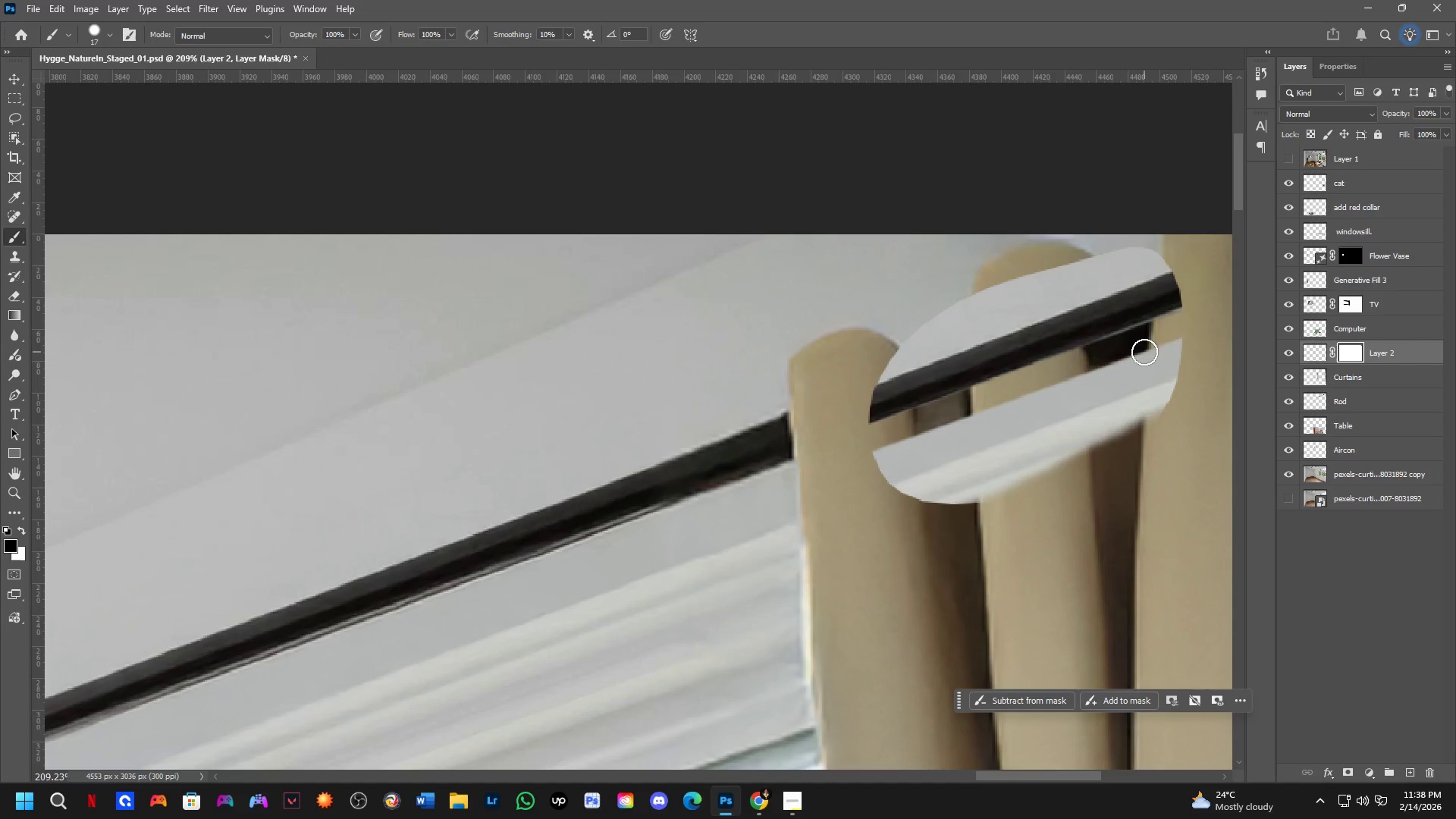 
key(Alt+AltLeft)
 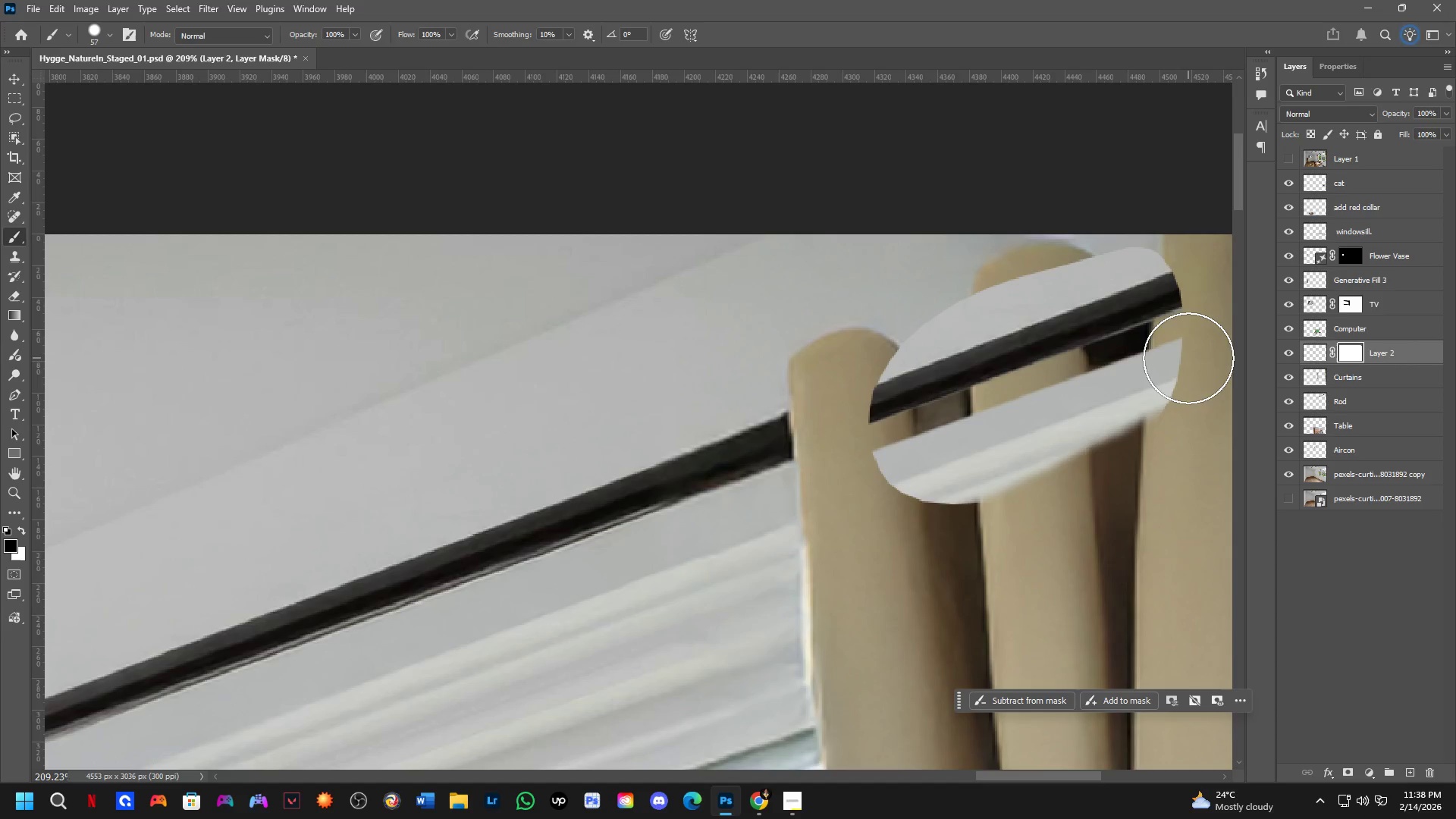 
left_click_drag(start_coordinate=[1188, 362], to_coordinate=[1132, 426])
 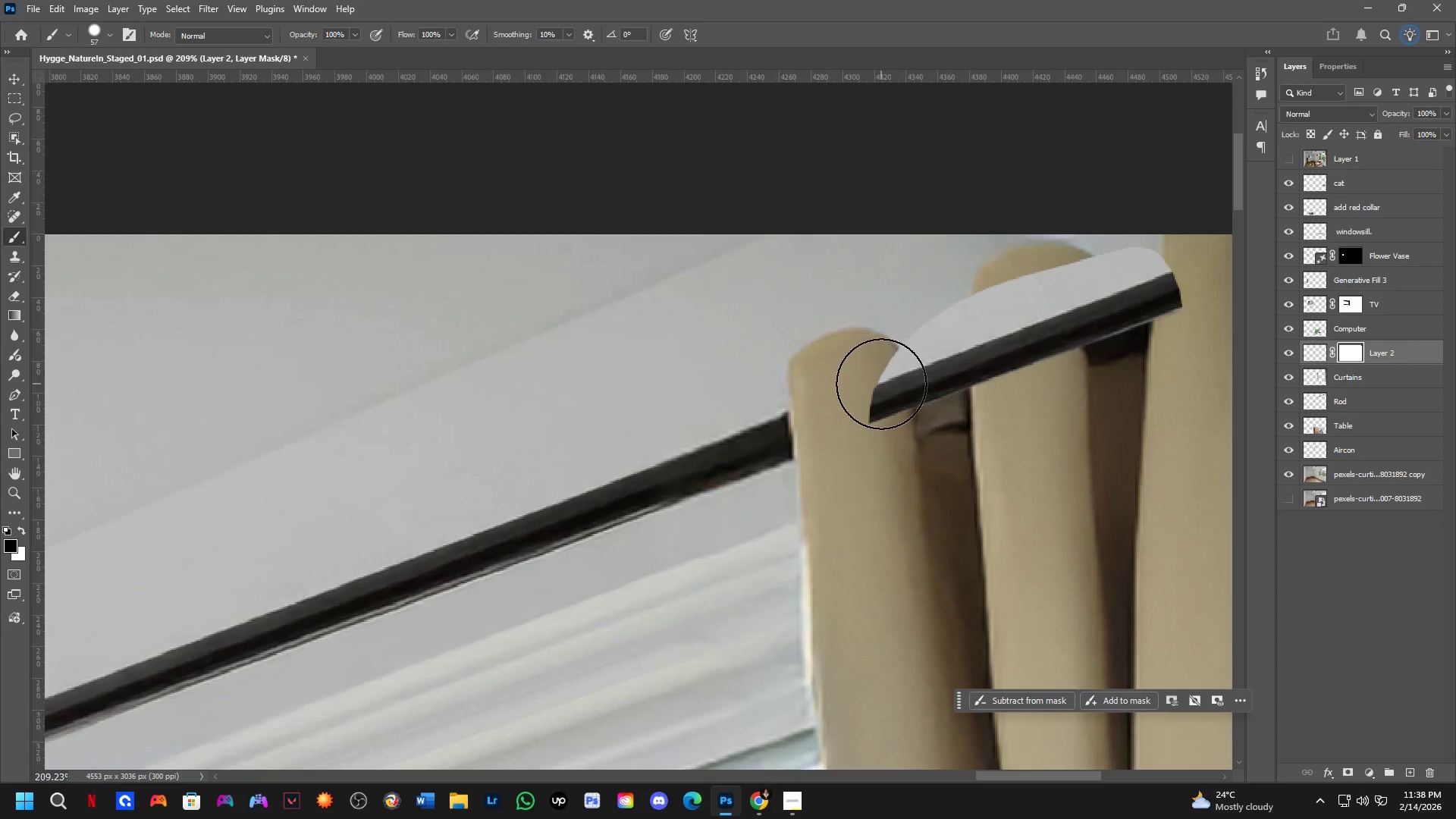 
hold_key(key=AltLeft, duration=0.53)
 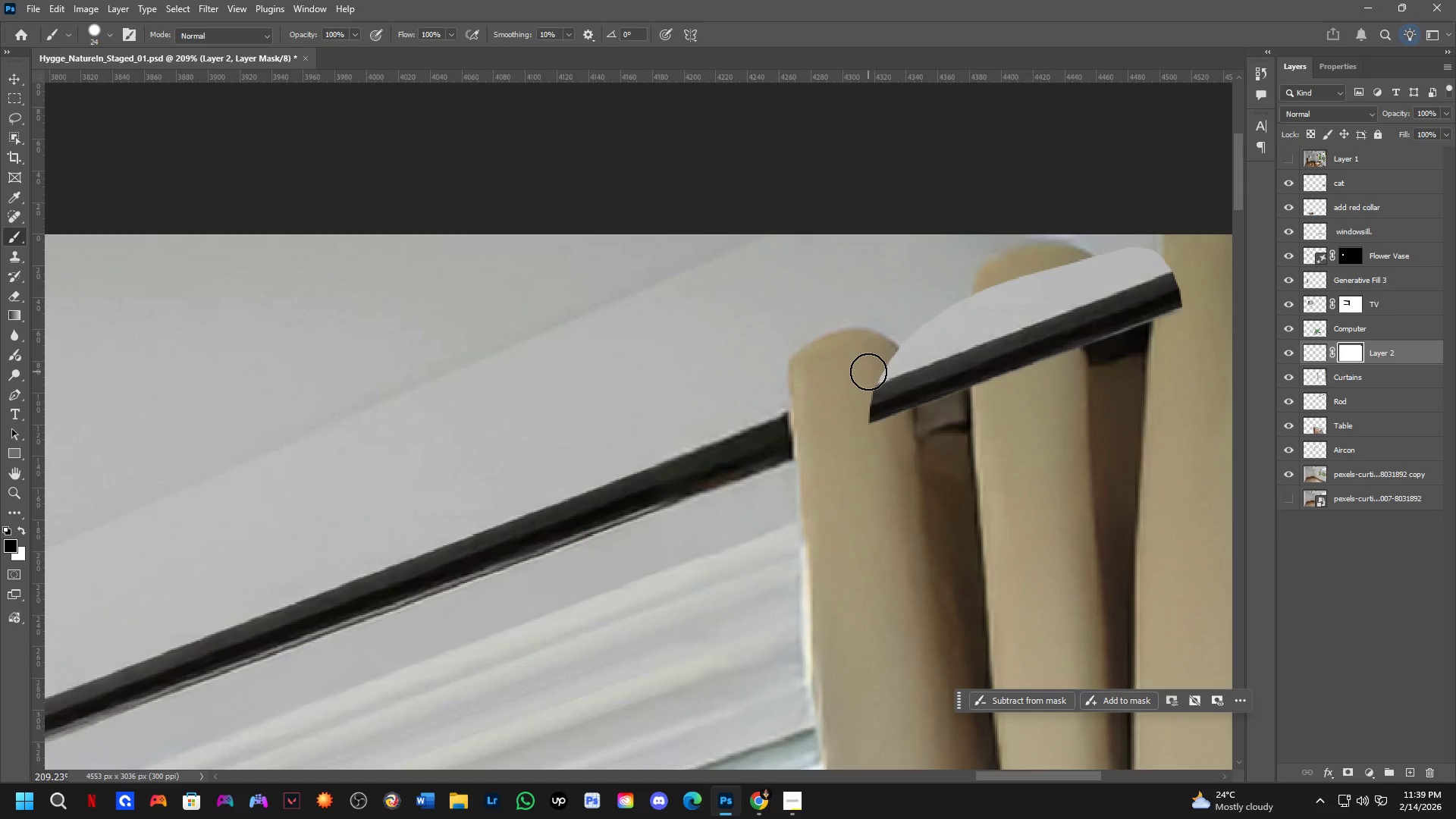 
left_click([868, 372])
 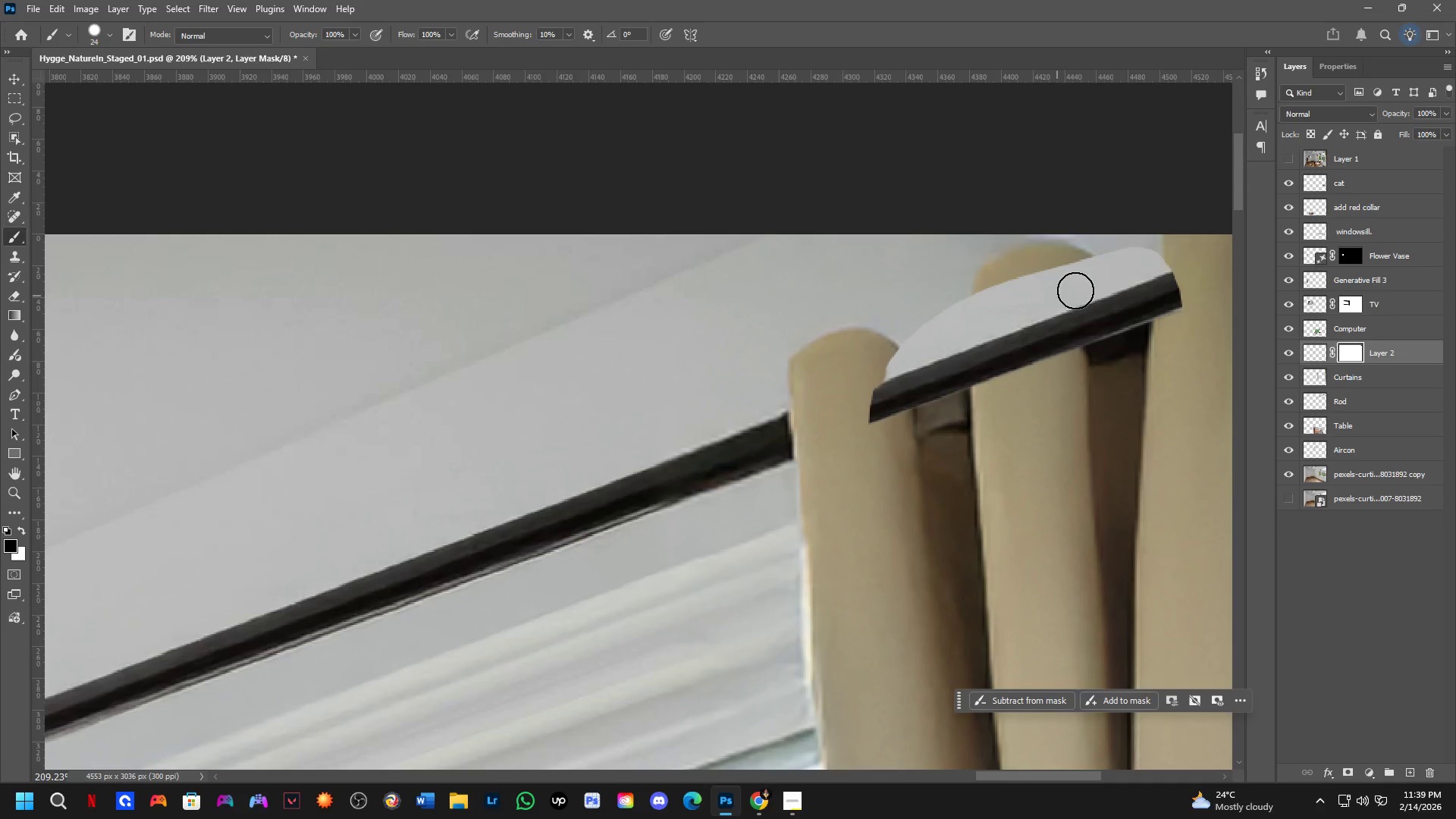 
hold_key(key=ShiftLeft, duration=0.77)
left_click([1185, 253])
 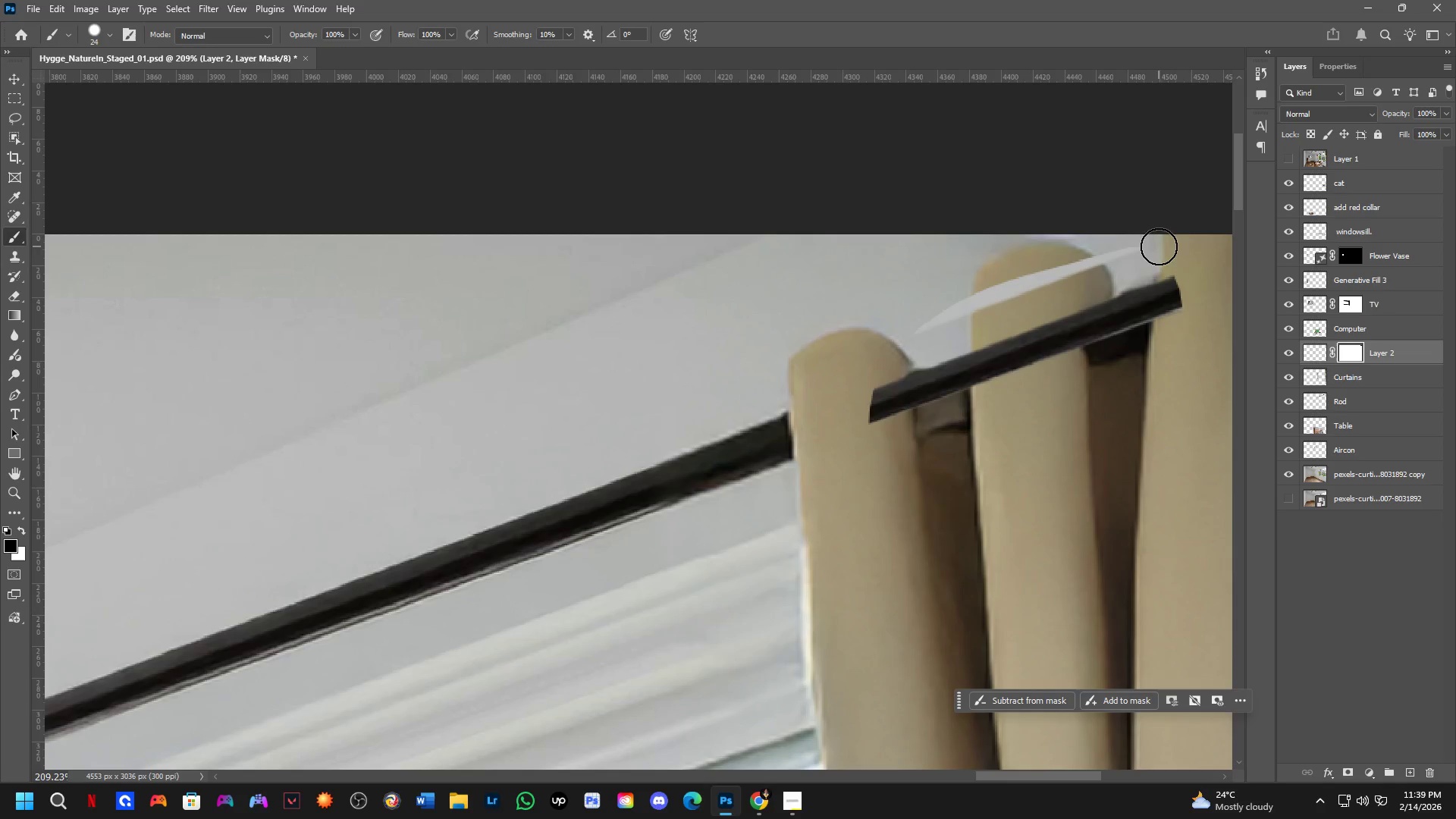 
key(Alt+AltLeft)
 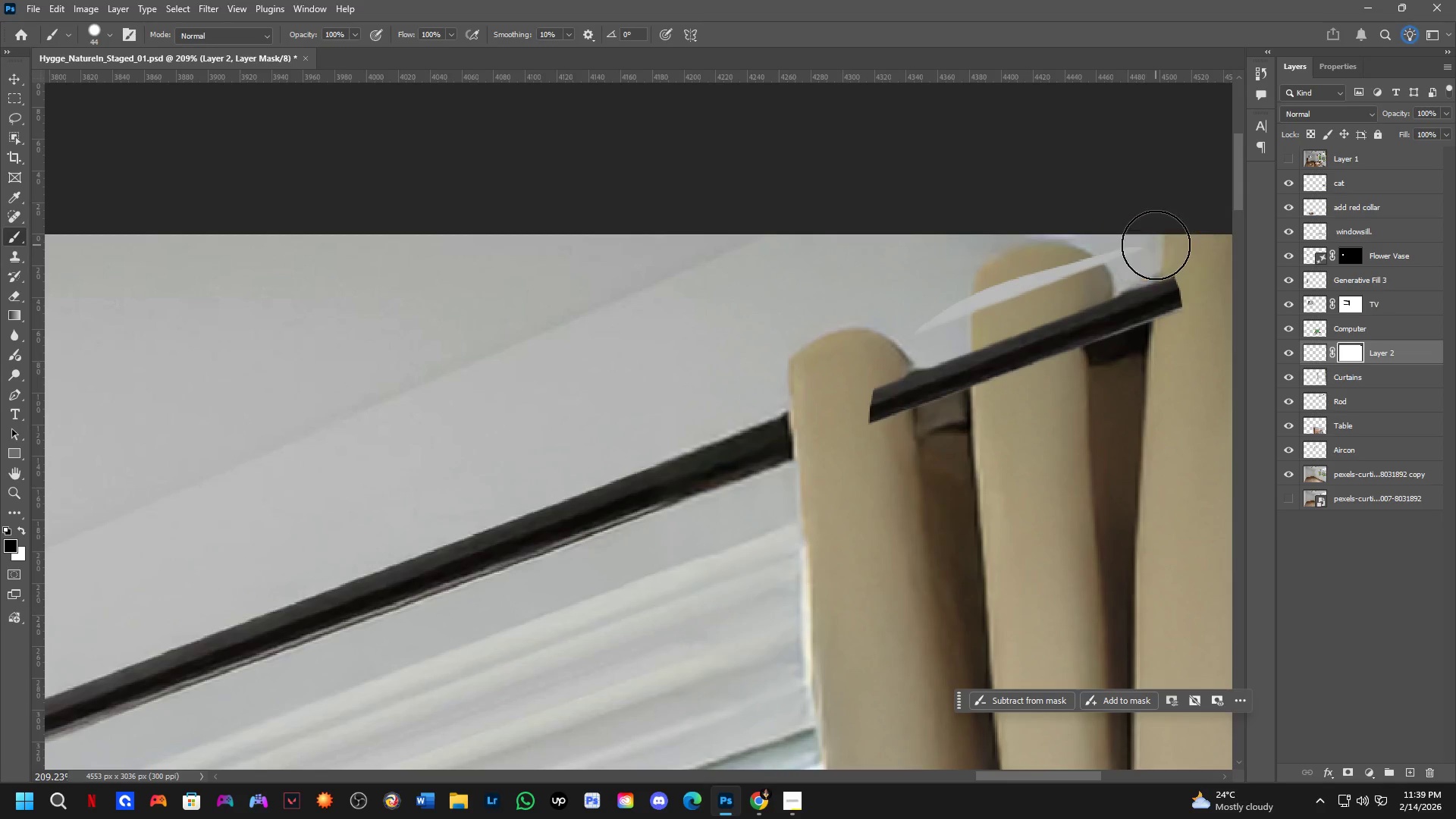 
left_click_drag(start_coordinate=[1143, 243], to_coordinate=[904, 302])
 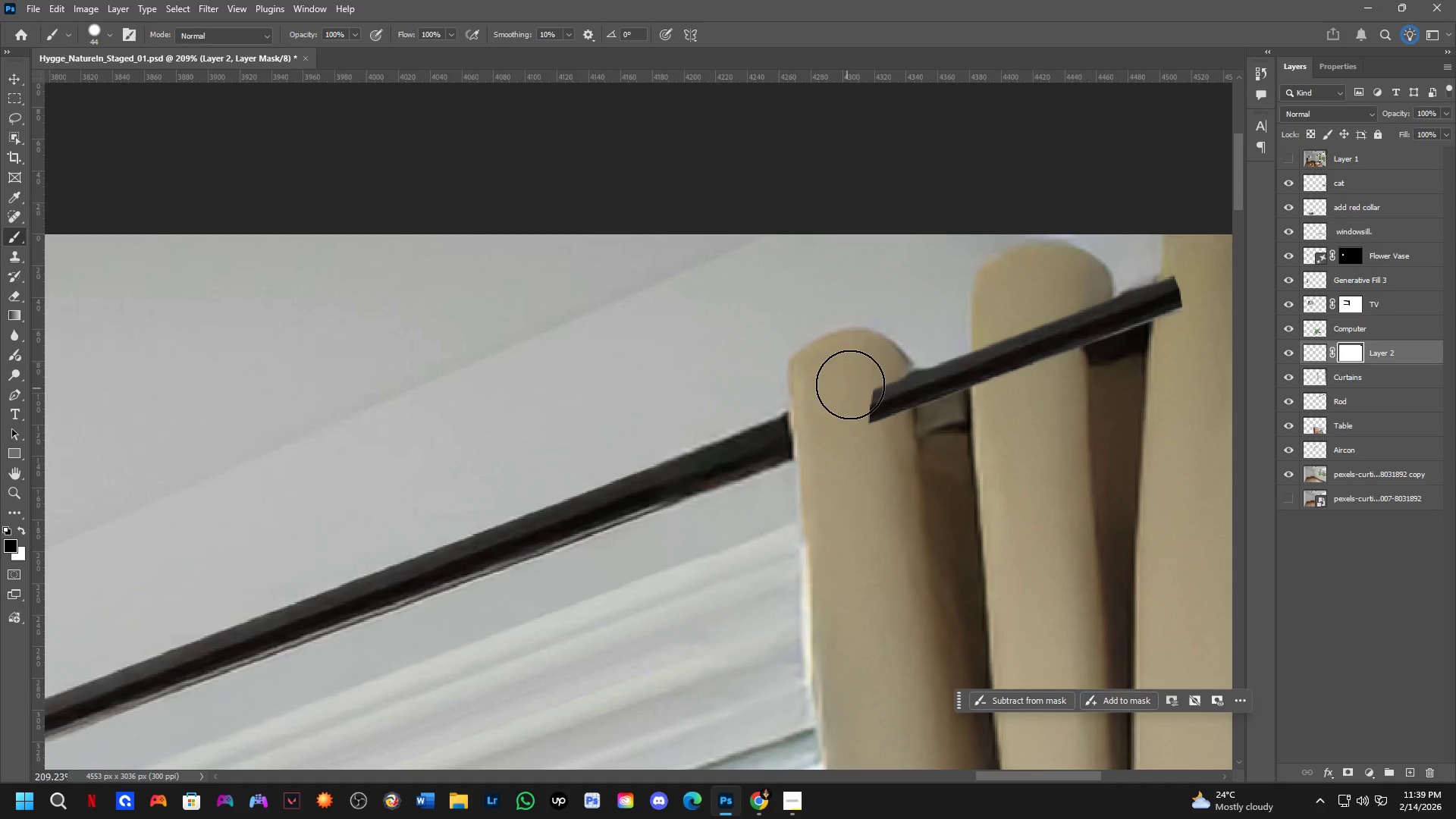 
left_click_drag(start_coordinate=[864, 375], to_coordinate=[881, 444])
 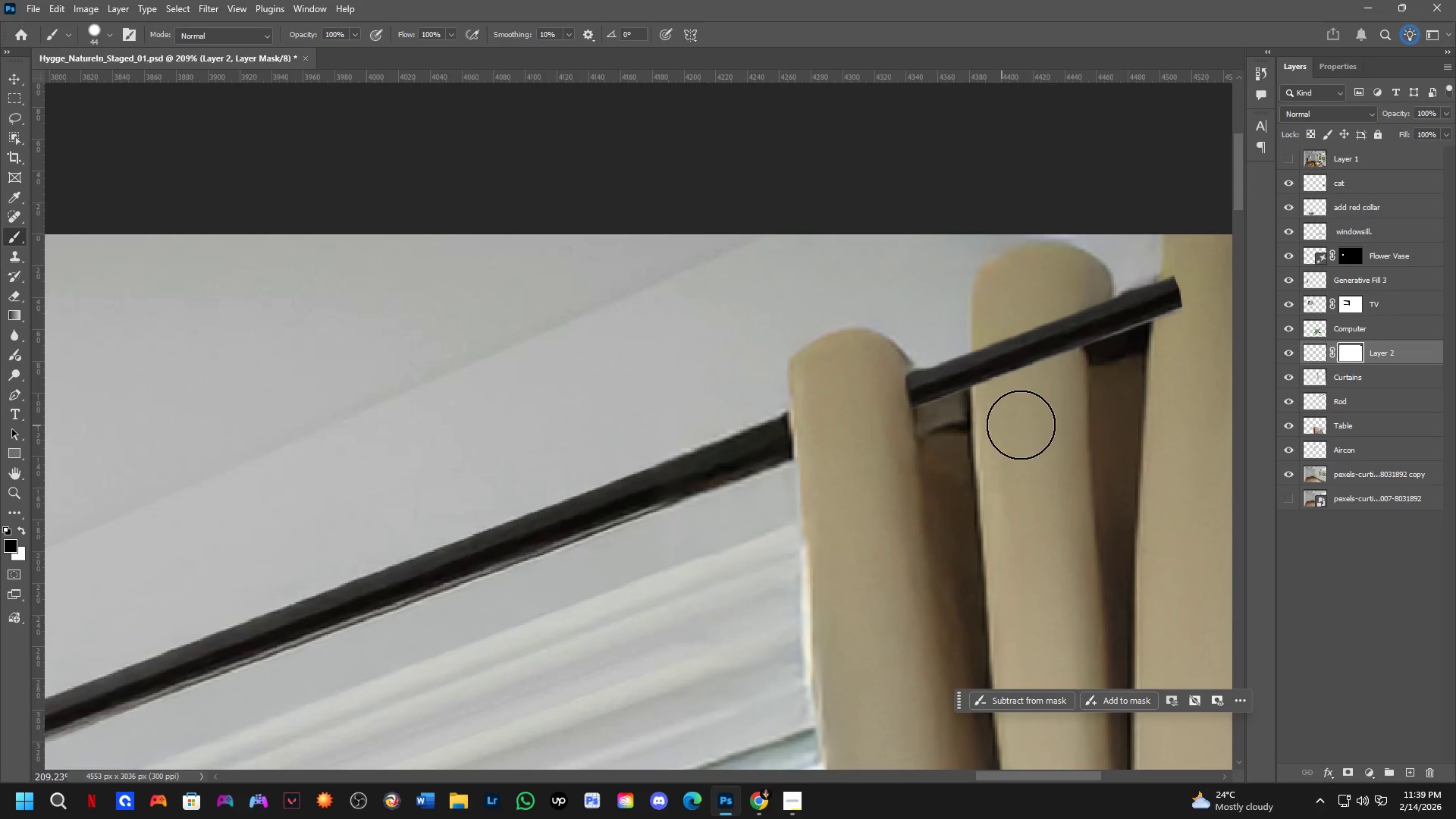 
hold_key(key=Space, duration=0.48)
 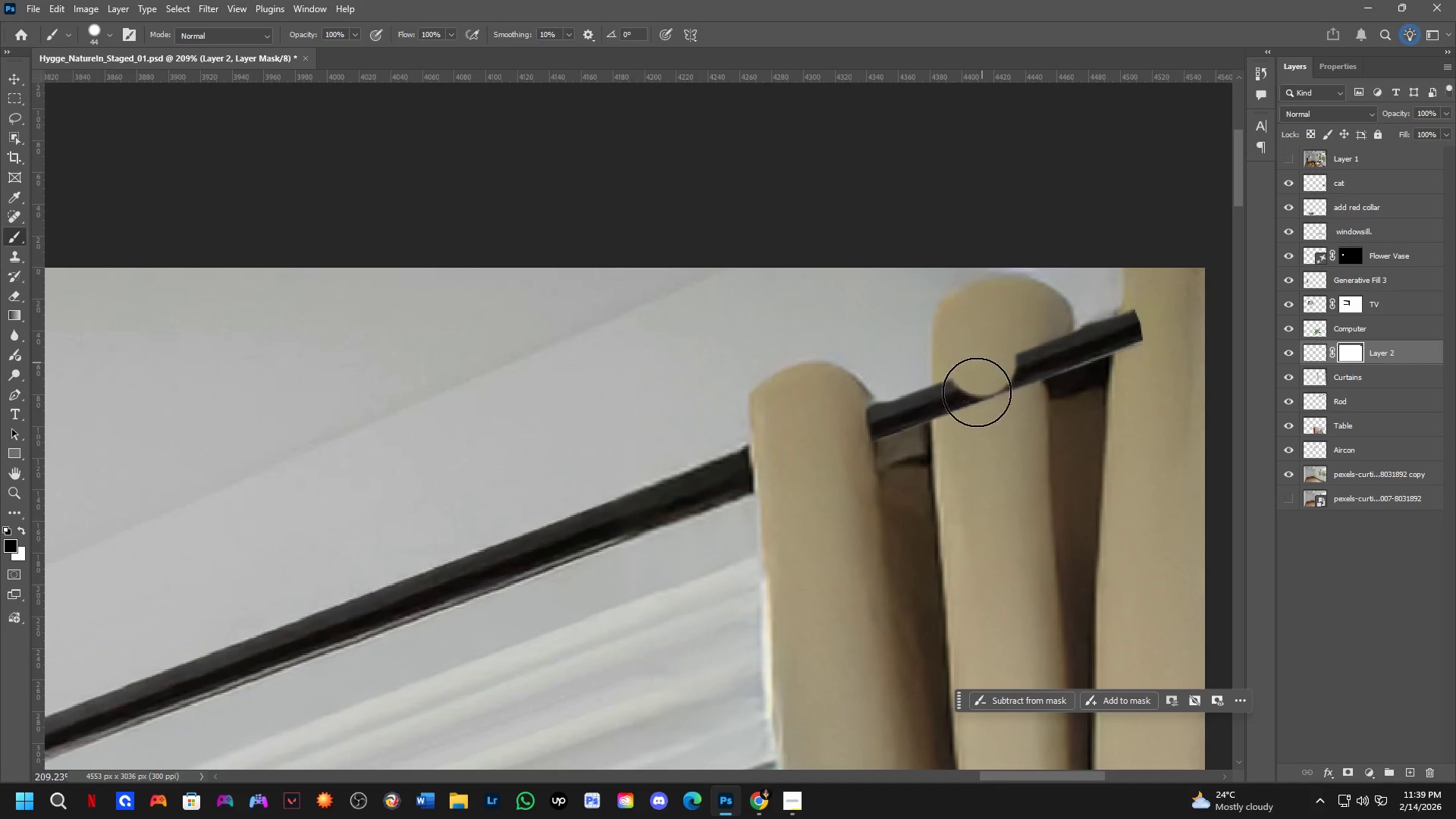 
left_click_drag(start_coordinate=[1052, 431], to_coordinate=[1012, 464])
 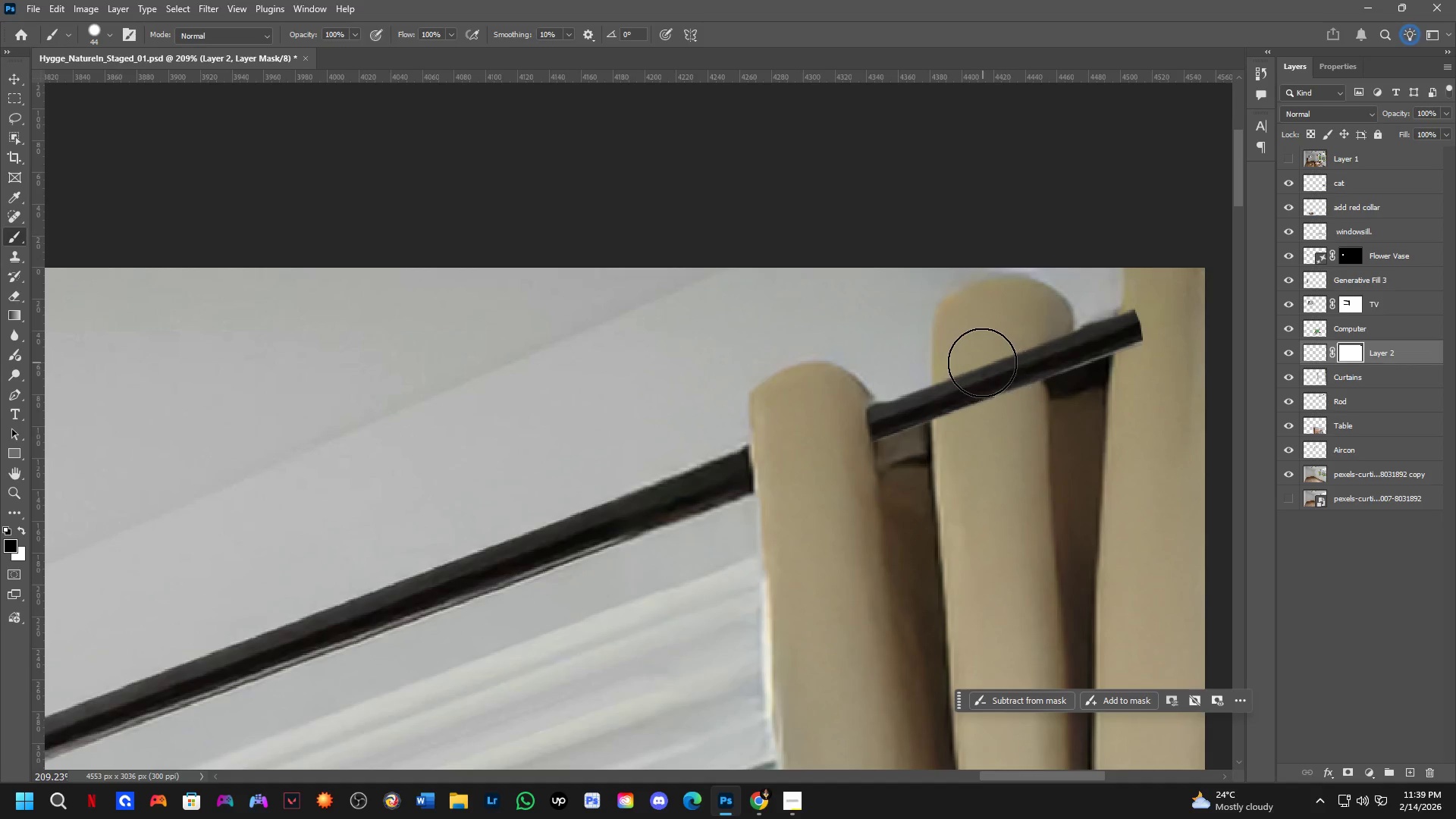 
left_click_drag(start_coordinate=[982, 362], to_coordinate=[967, 372])
 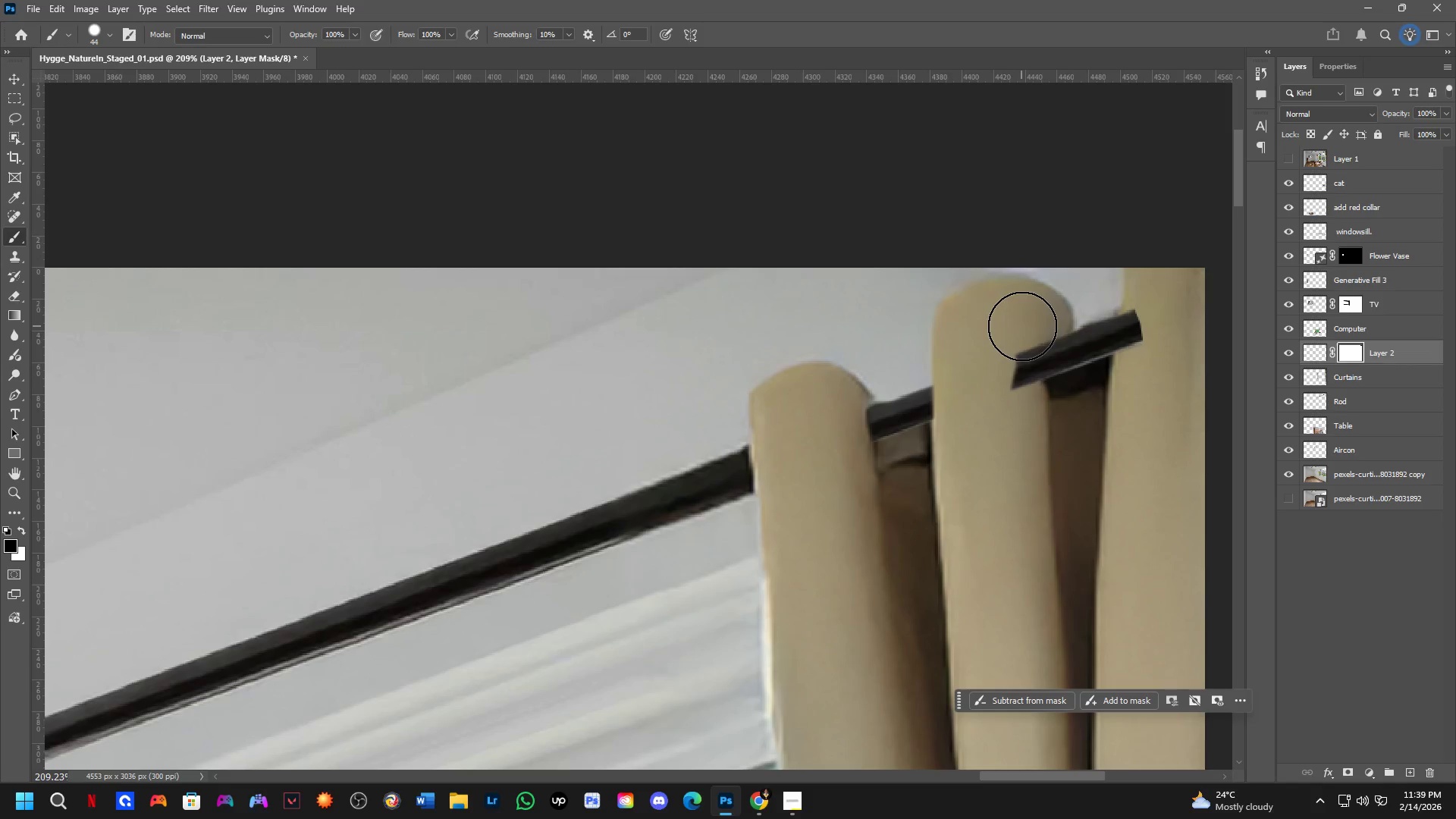 
left_click_drag(start_coordinate=[1022, 326], to_coordinate=[1014, 367])
 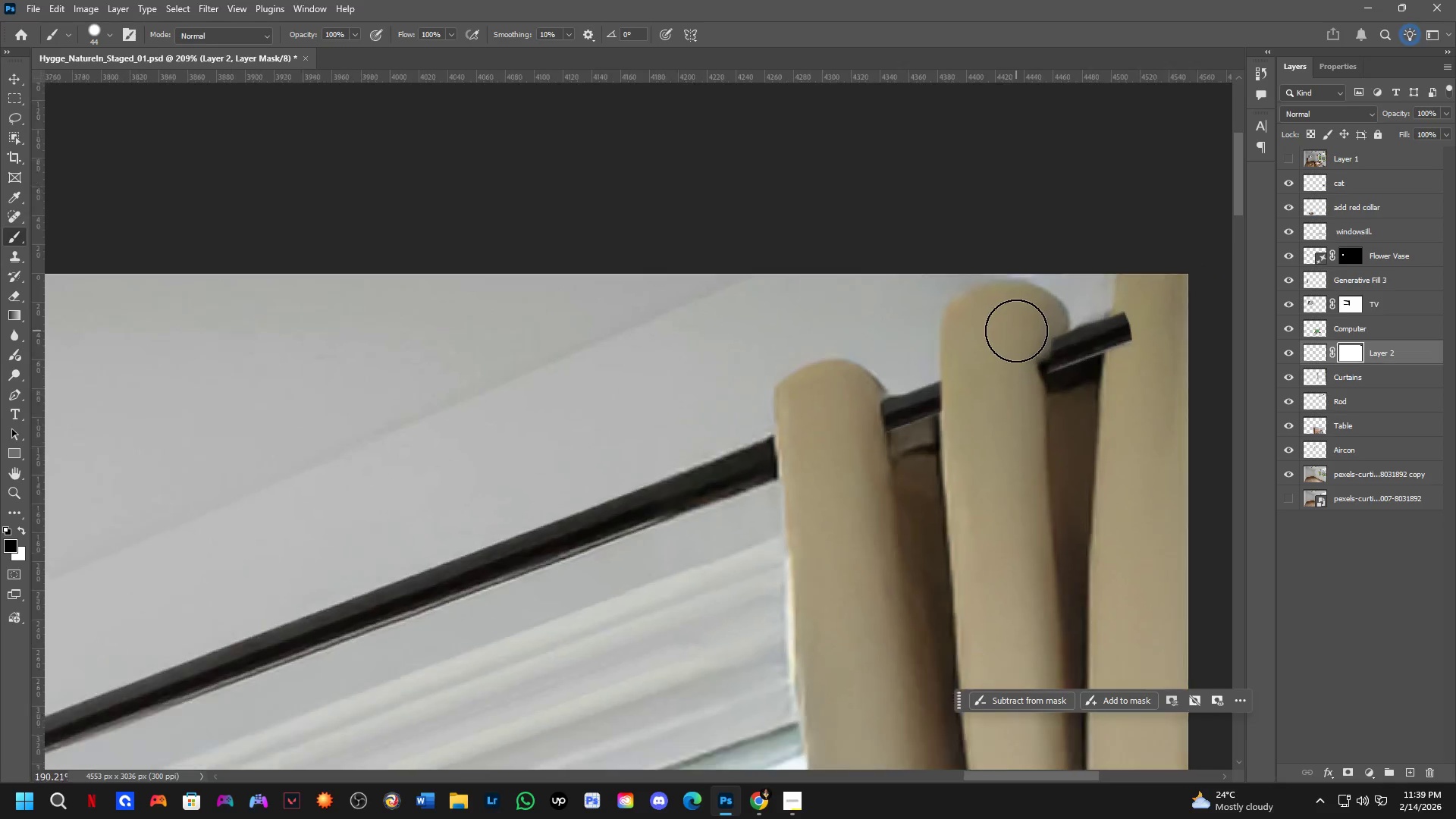 
hold_key(key=Space, duration=0.55)
 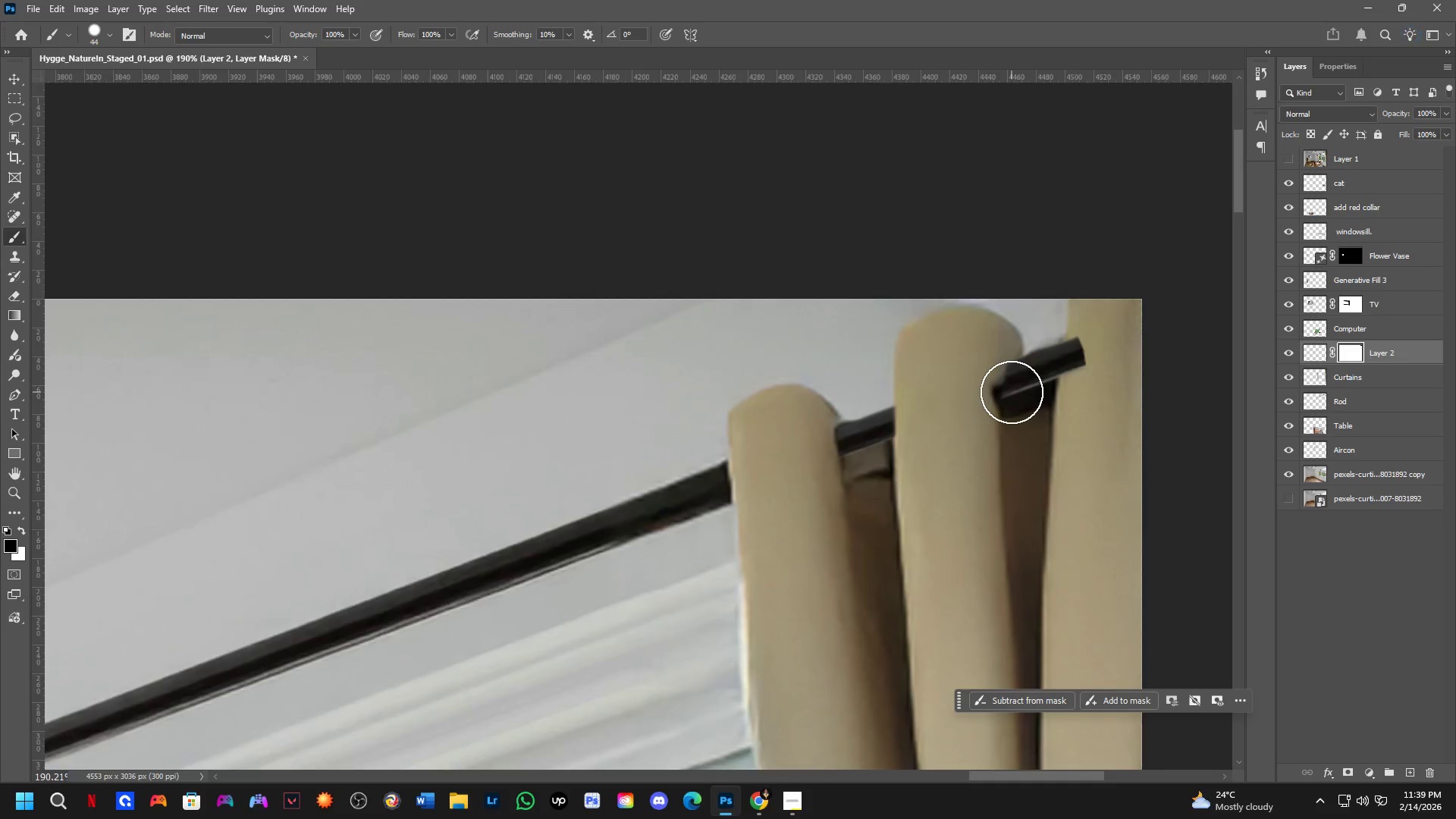 
left_click_drag(start_coordinate=[1056, 411], to_coordinate=[1025, 449])
 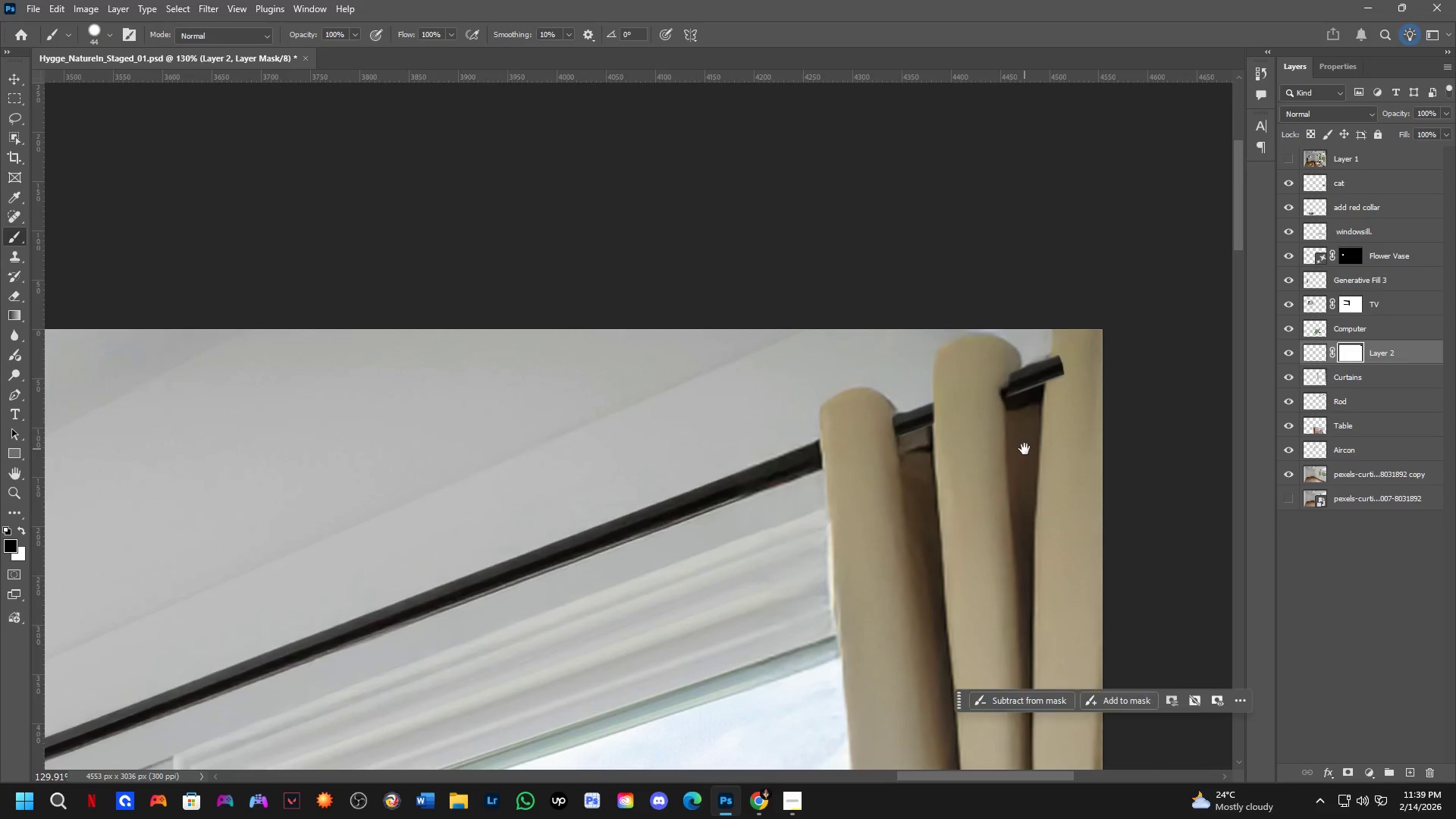 
scroll: coordinate [1016, 331], scroll_direction: down, amount: 5.0
 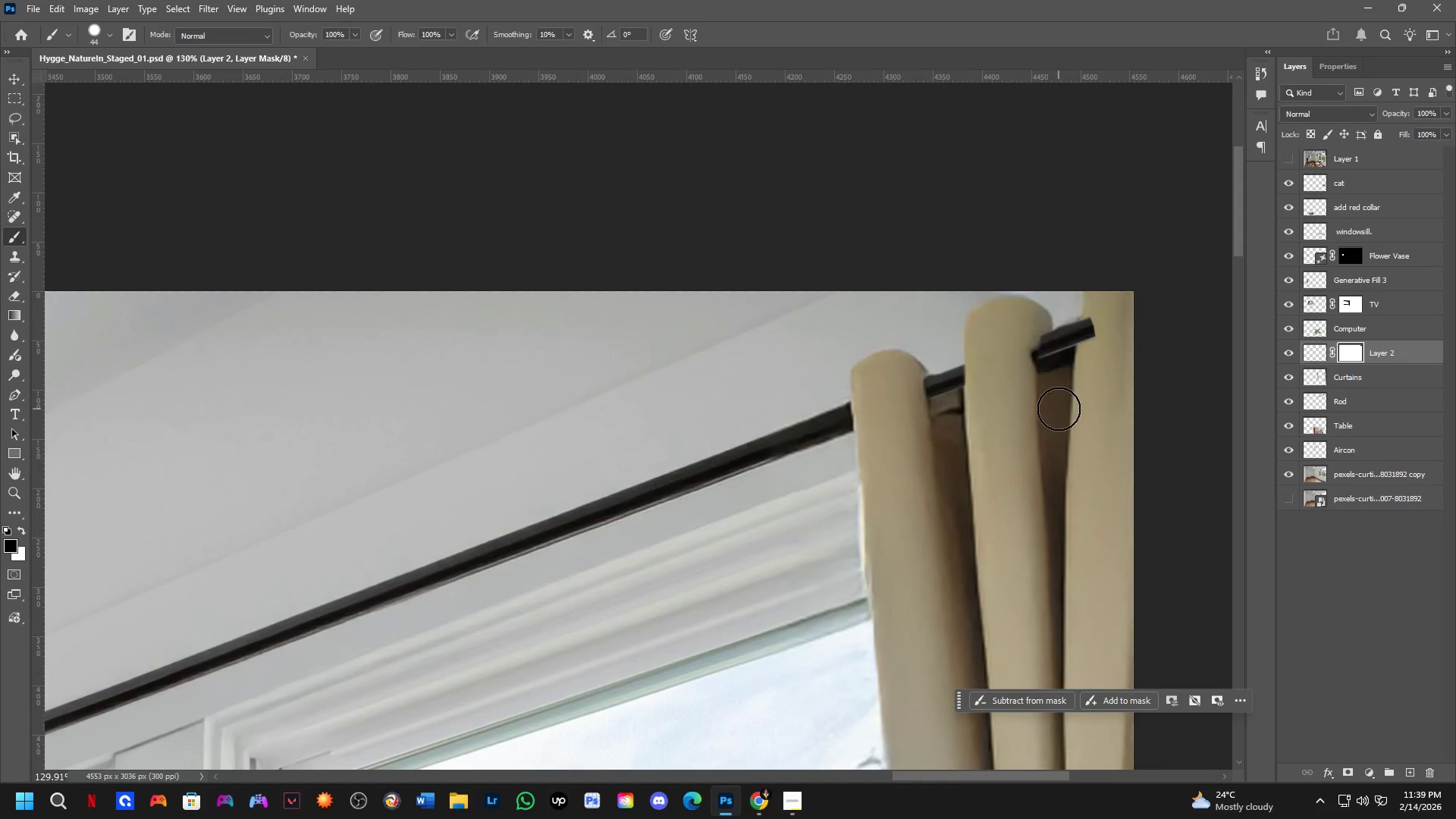 
hold_key(key=Space, duration=12.86)
 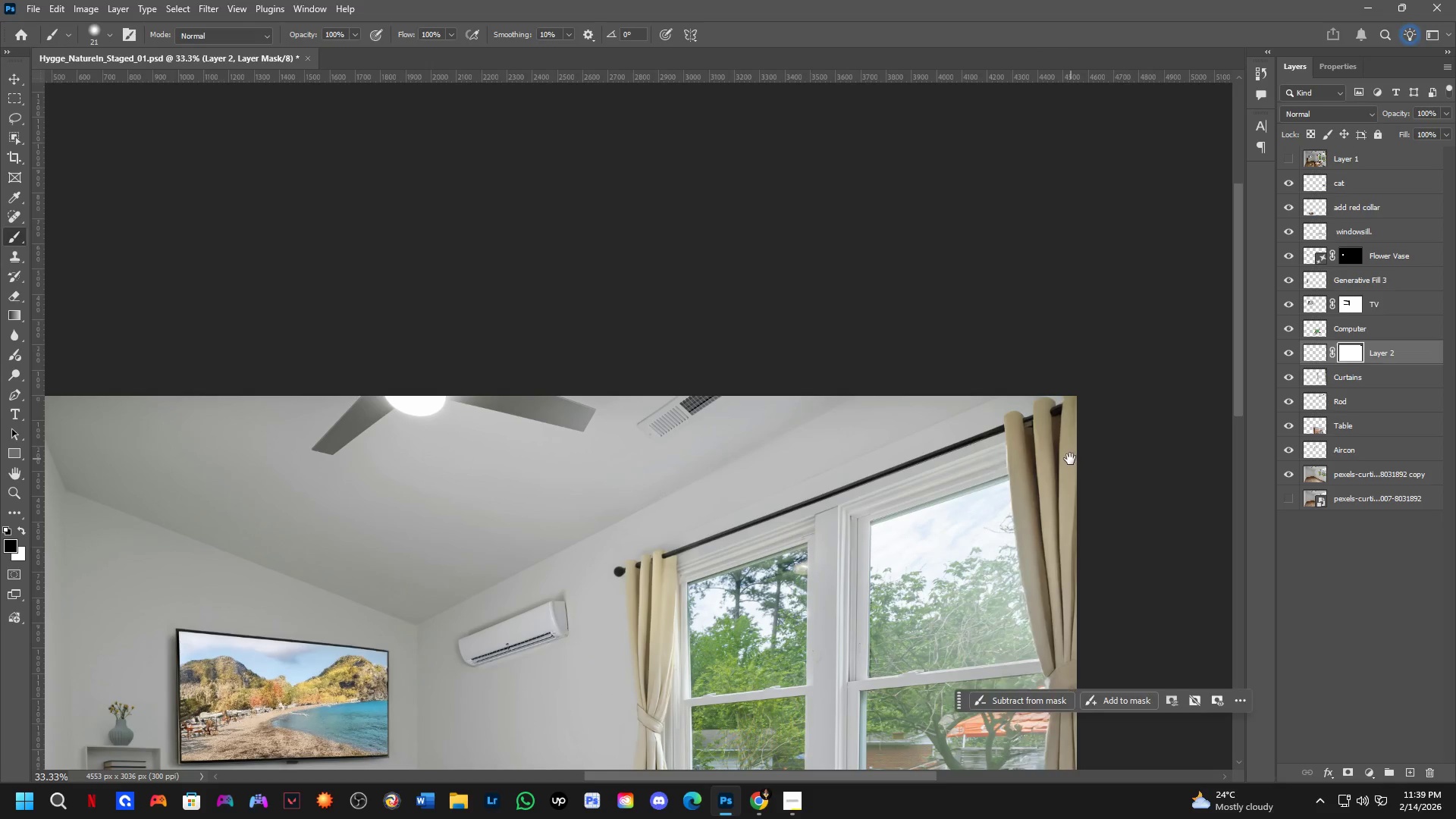 
key(X)
 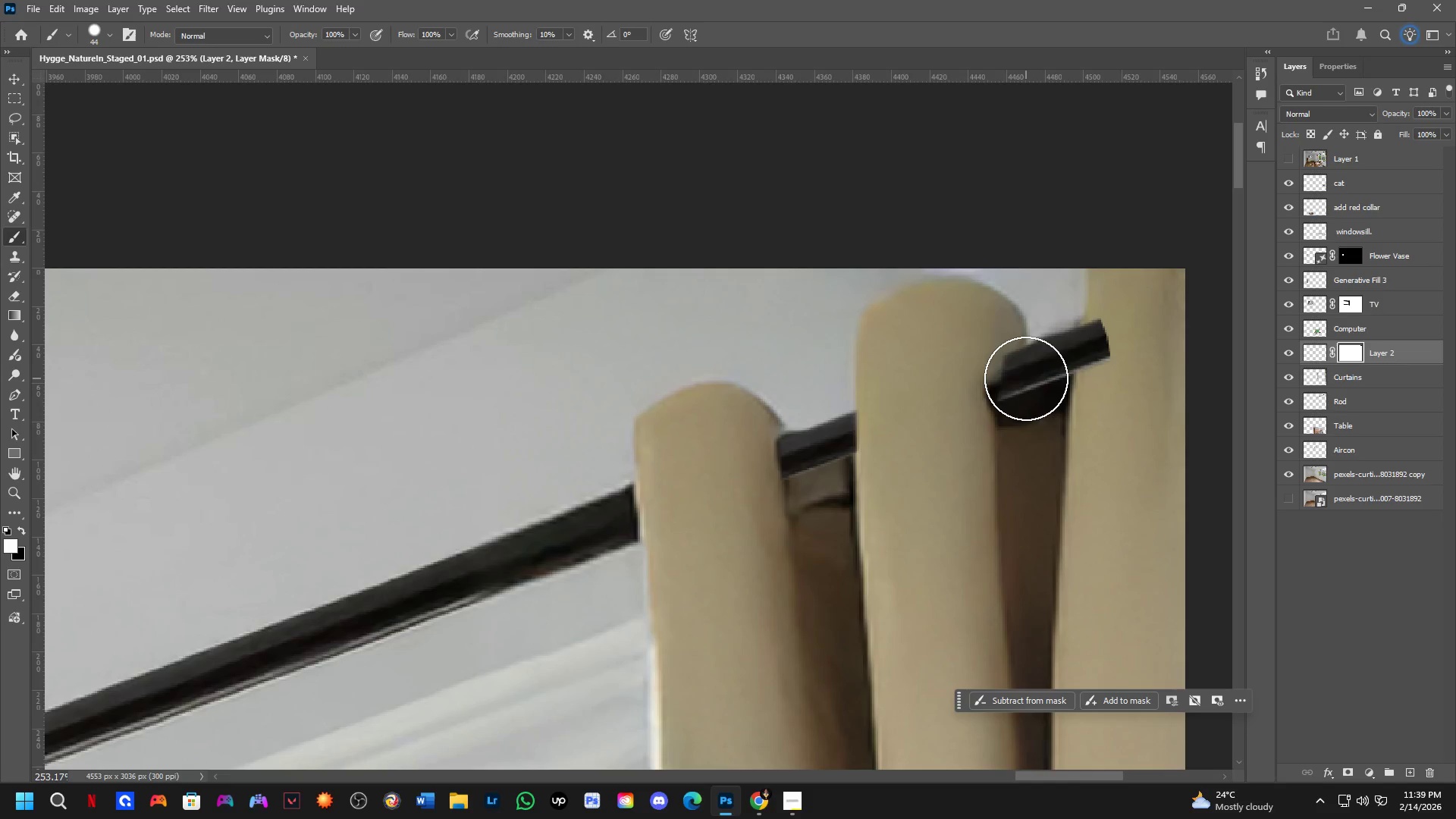 
scroll: coordinate [1012, 392], scroll_direction: up, amount: 7.0
 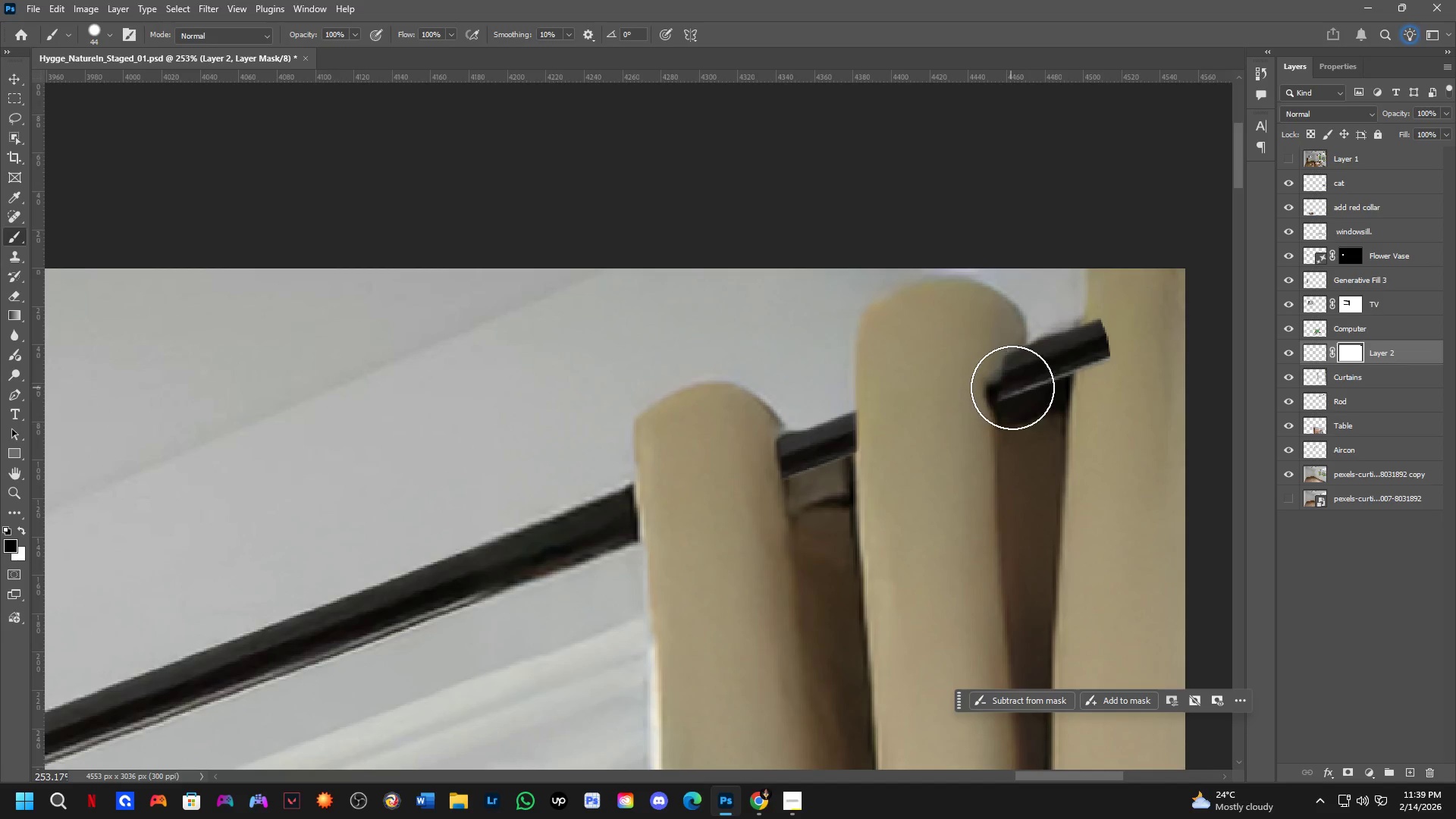 
hold_key(key=AltLeft, duration=0.31)
 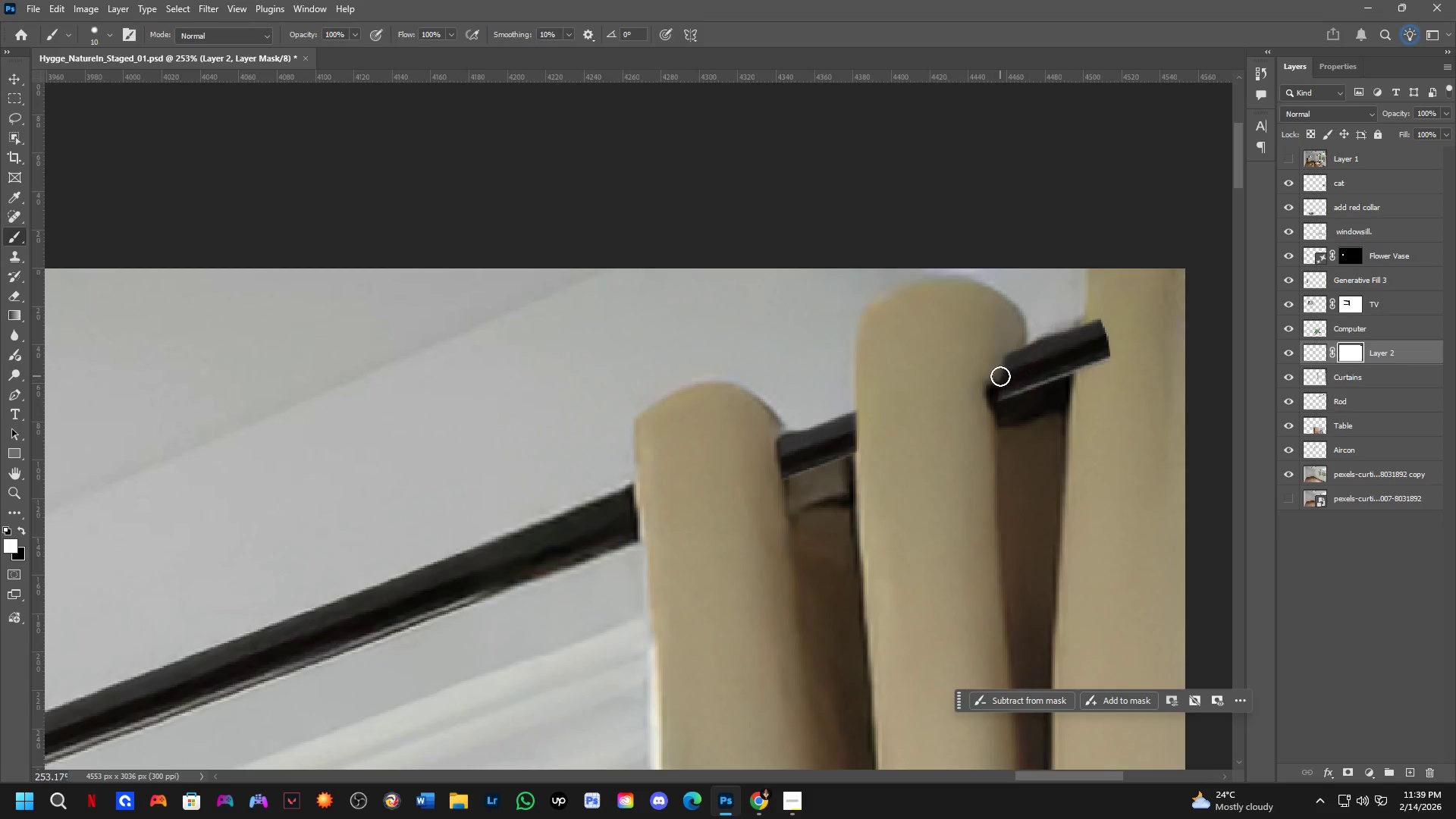 
key(Alt+AltLeft)
 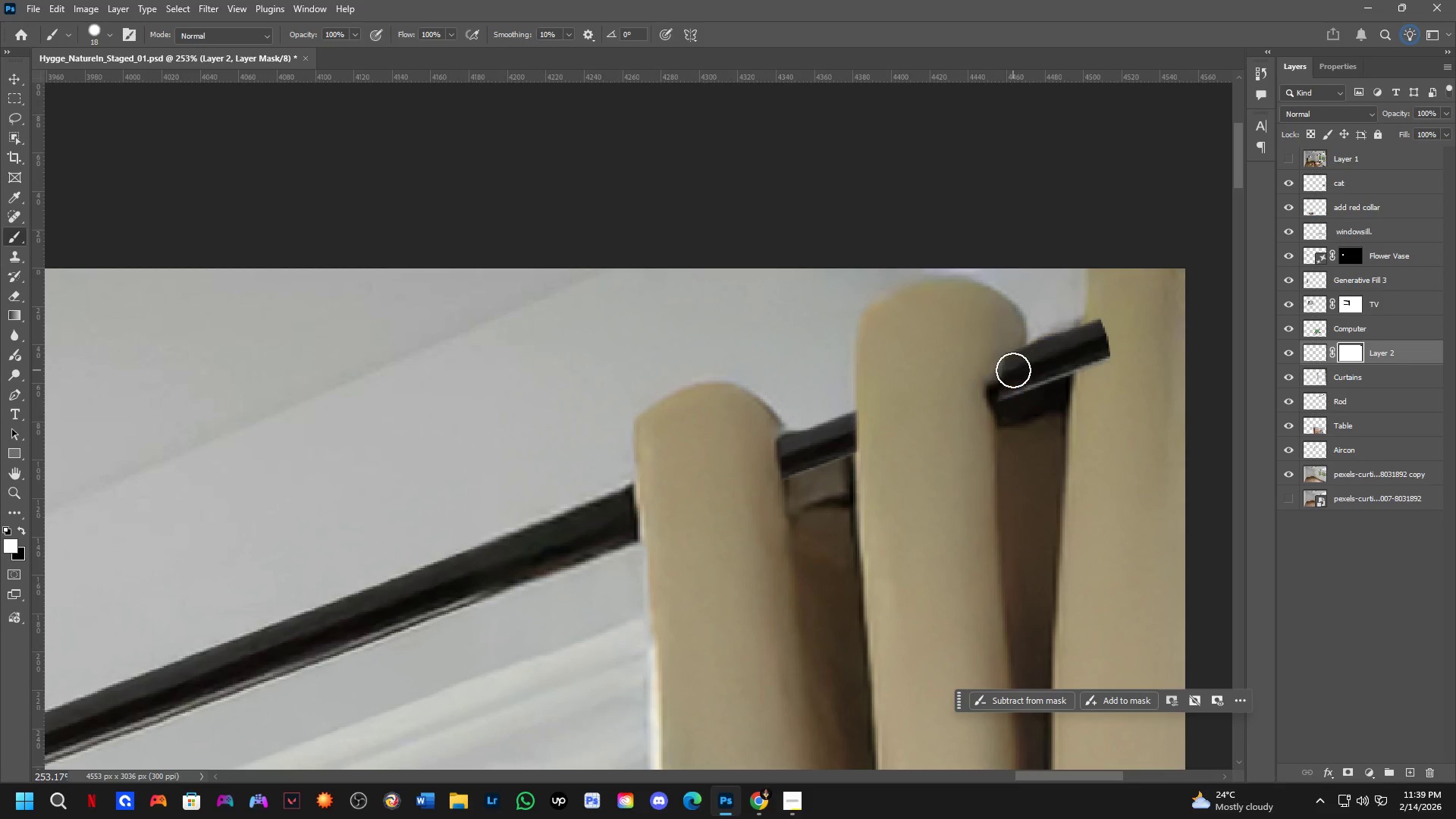 
left_click_drag(start_coordinate=[1013, 367], to_coordinate=[1010, 391])
 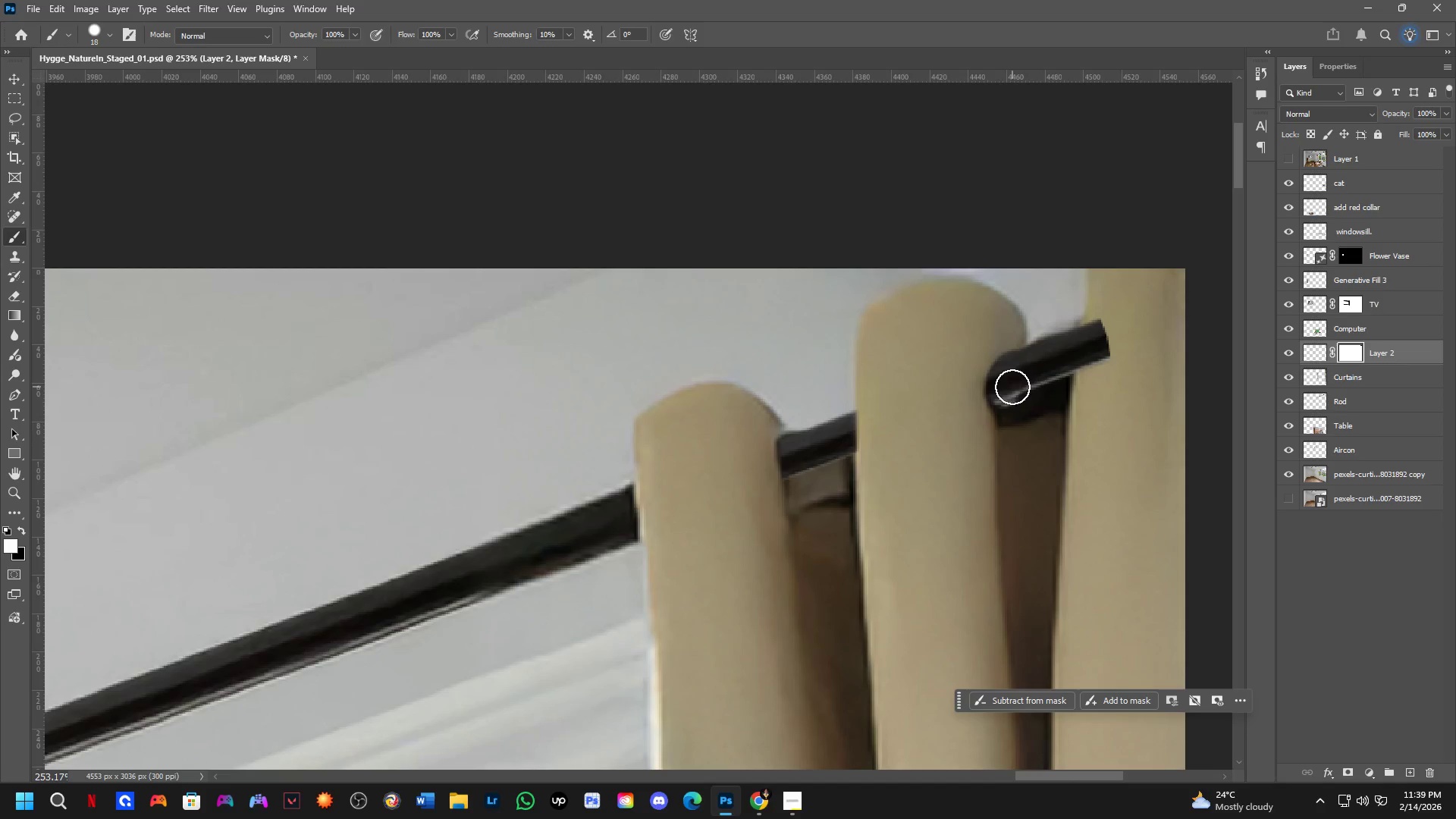 
key(Alt+AltLeft)
 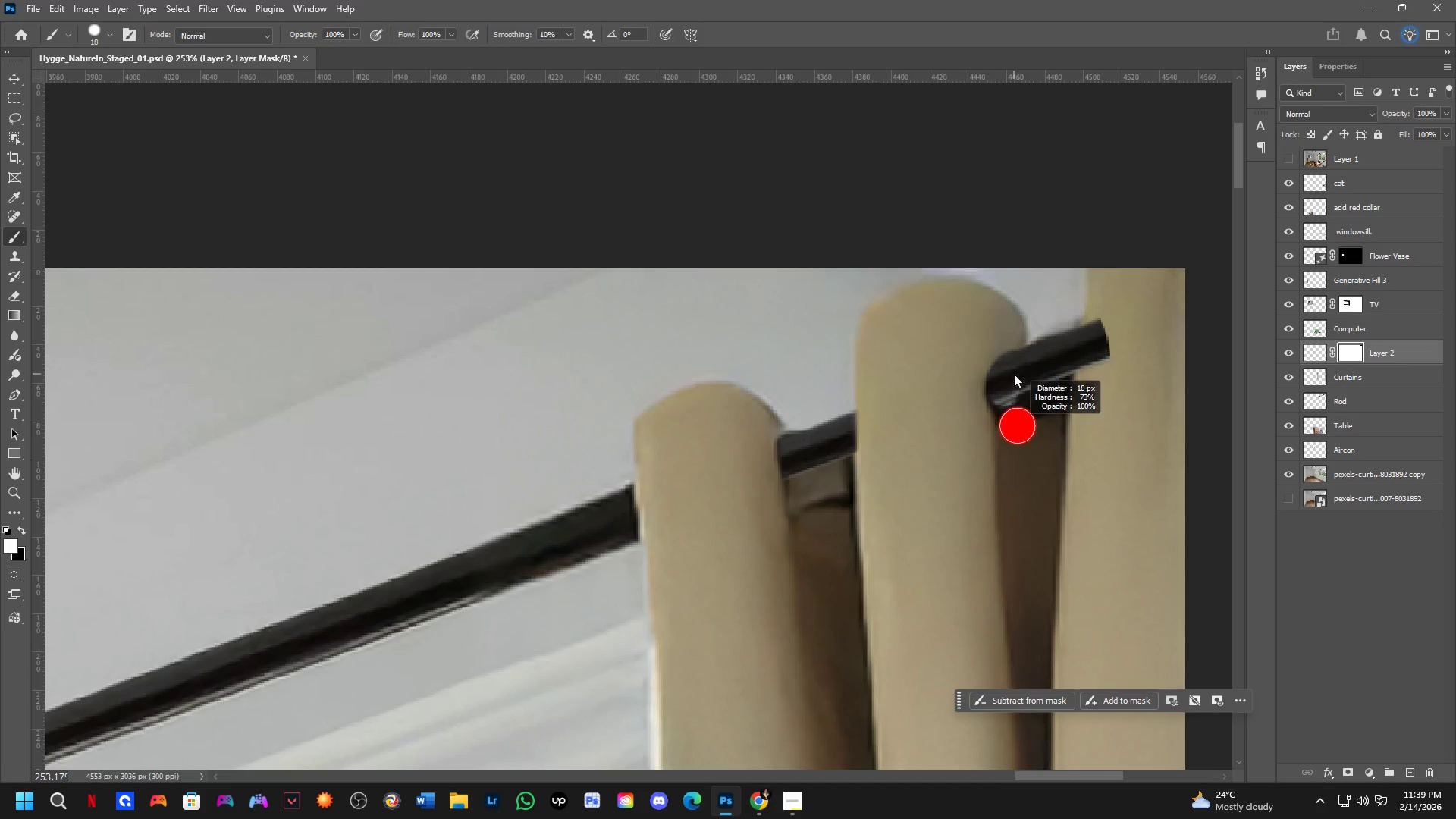 
key(Alt+AltLeft)
 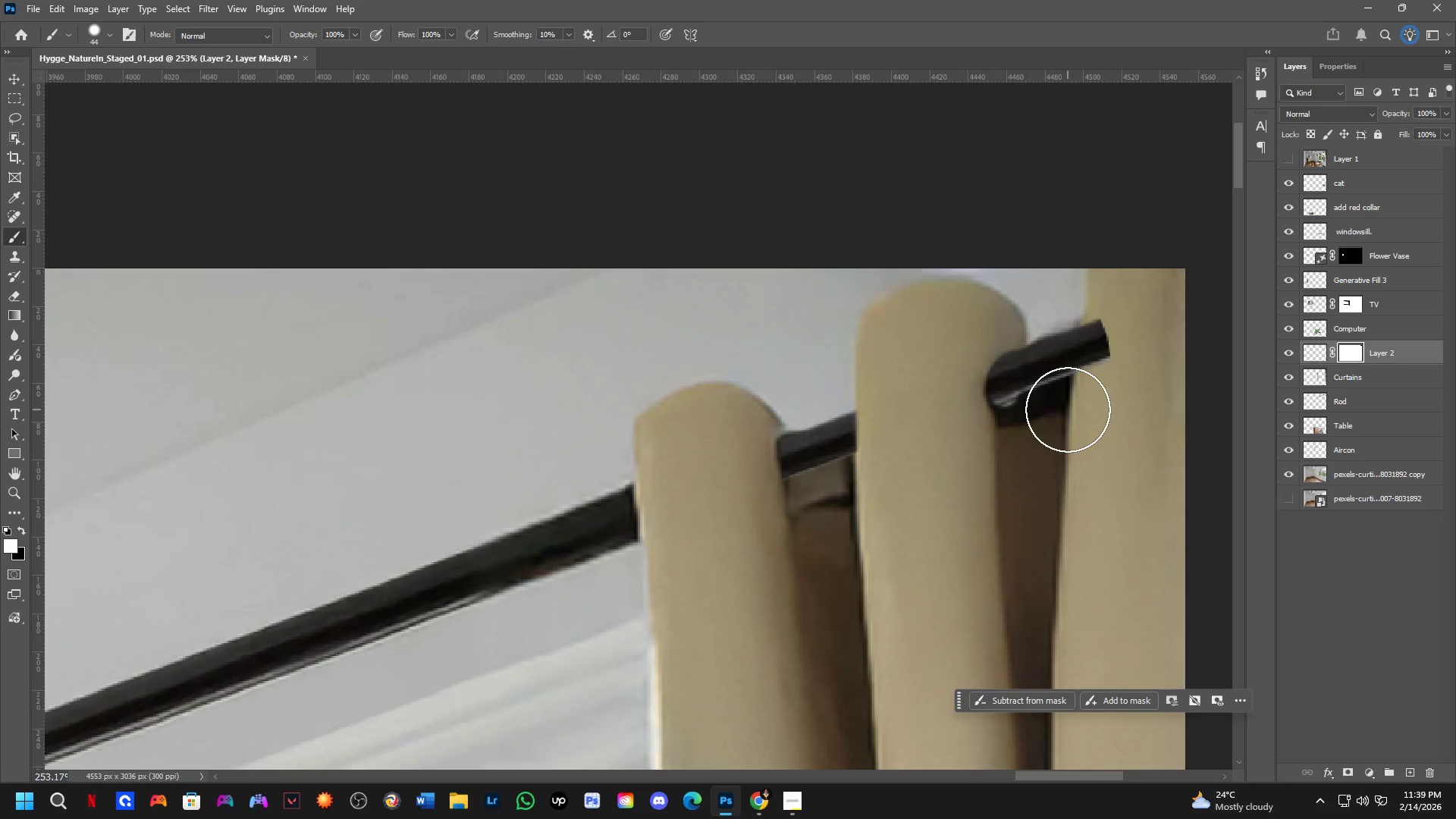 
left_click_drag(start_coordinate=[1068, 410], to_coordinate=[991, 445])
 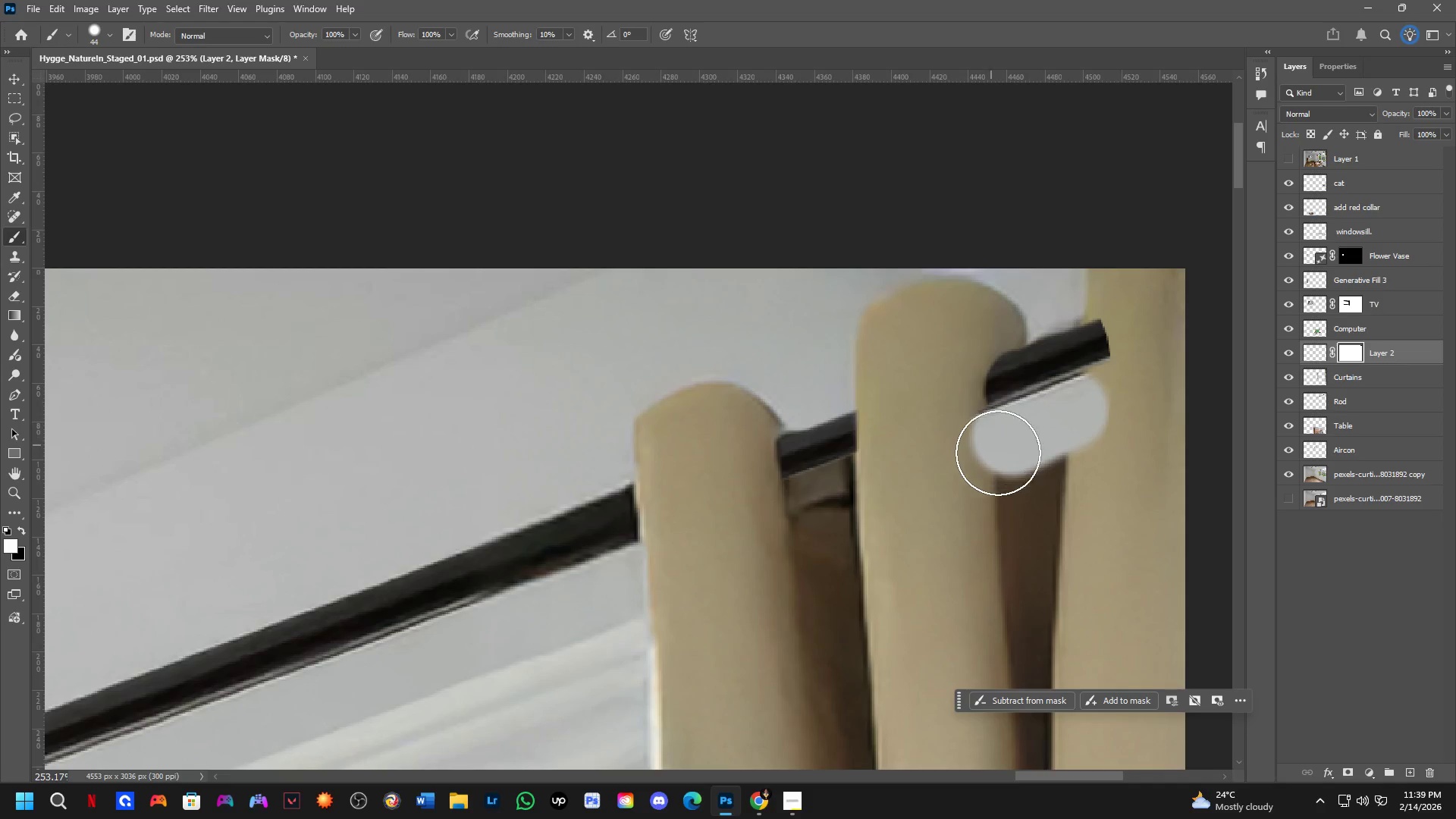 
key(Control+ControlLeft)
 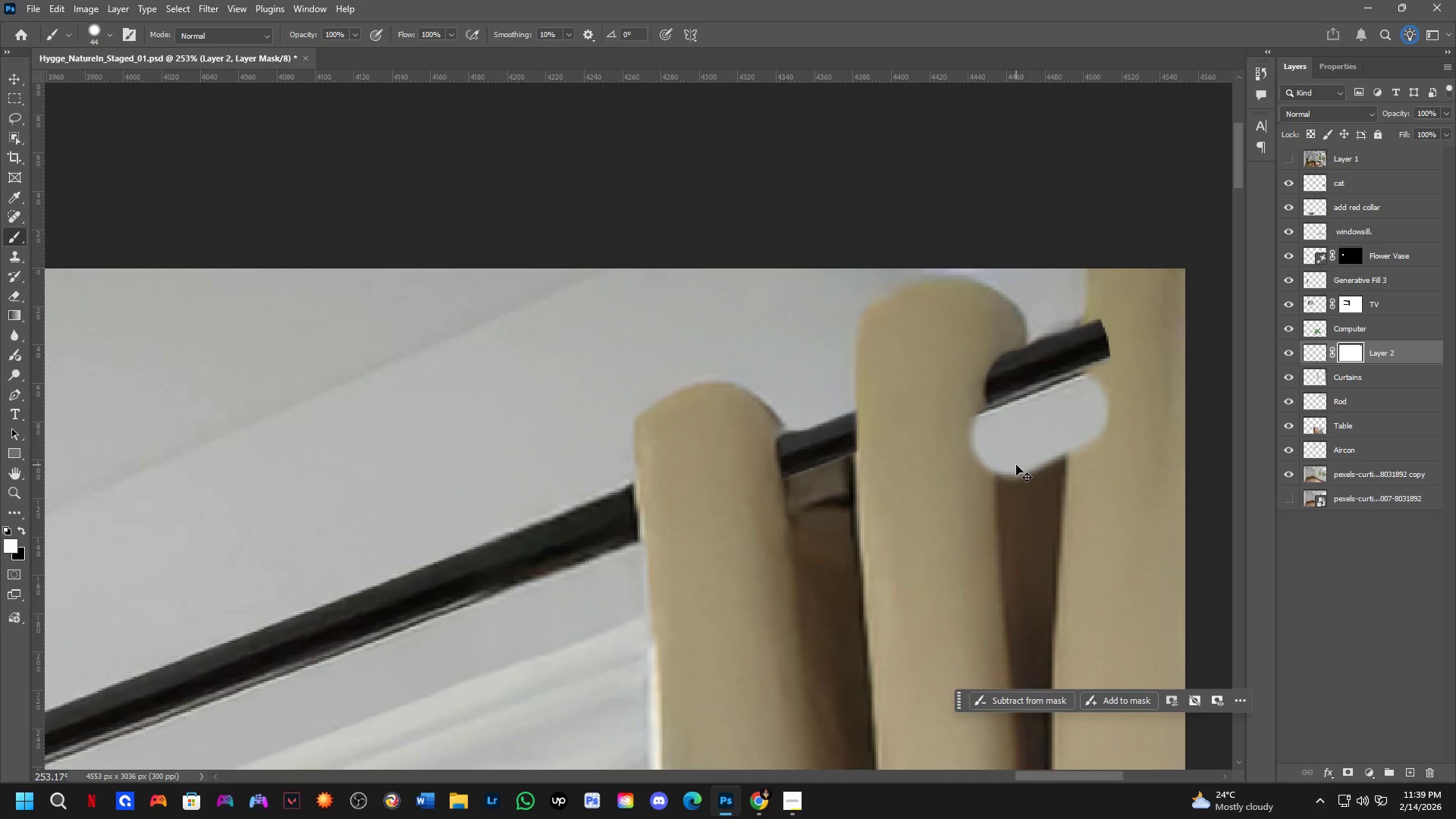 
key(Control+Z)
 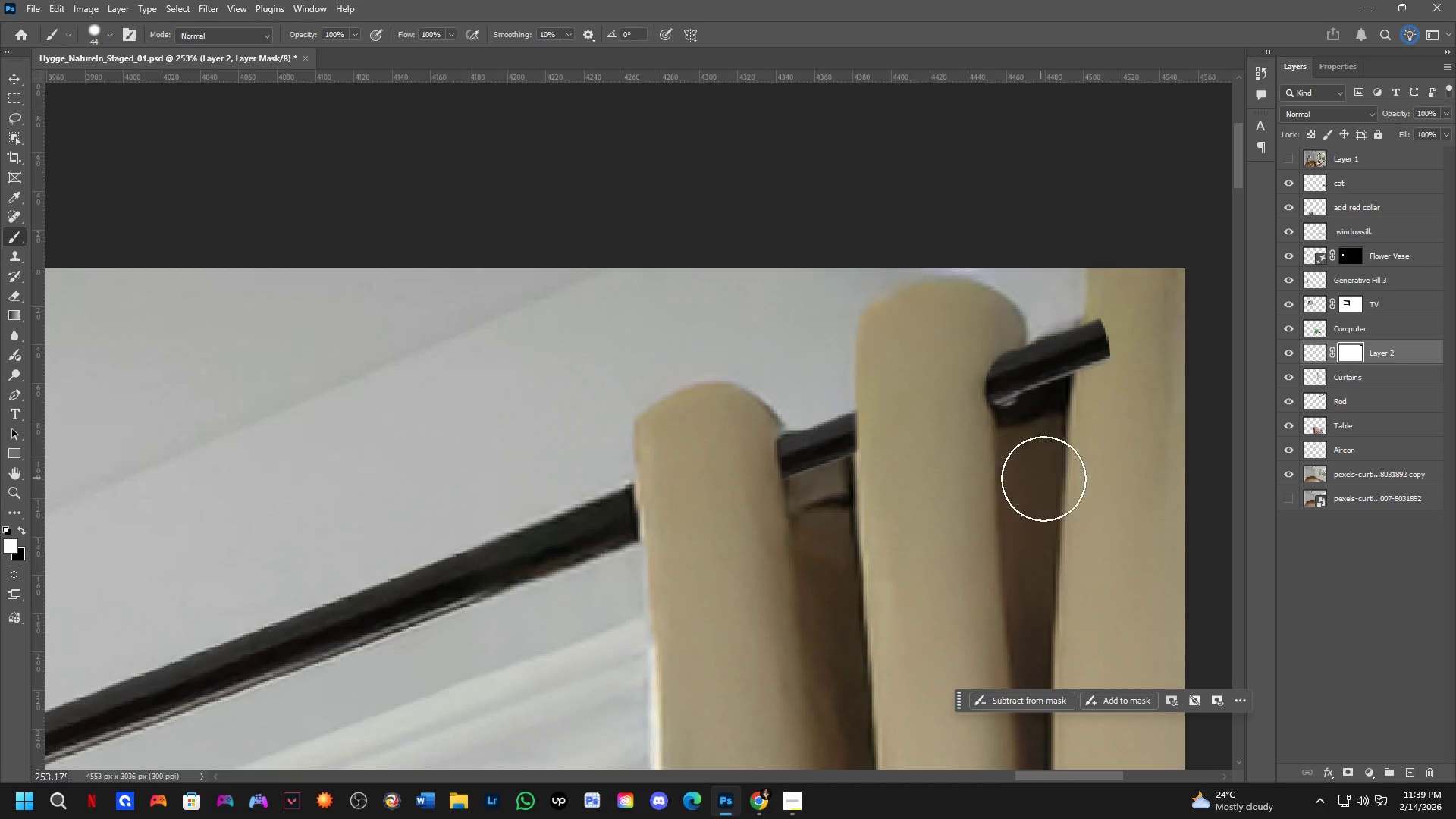 
key(Alt+AltLeft)
 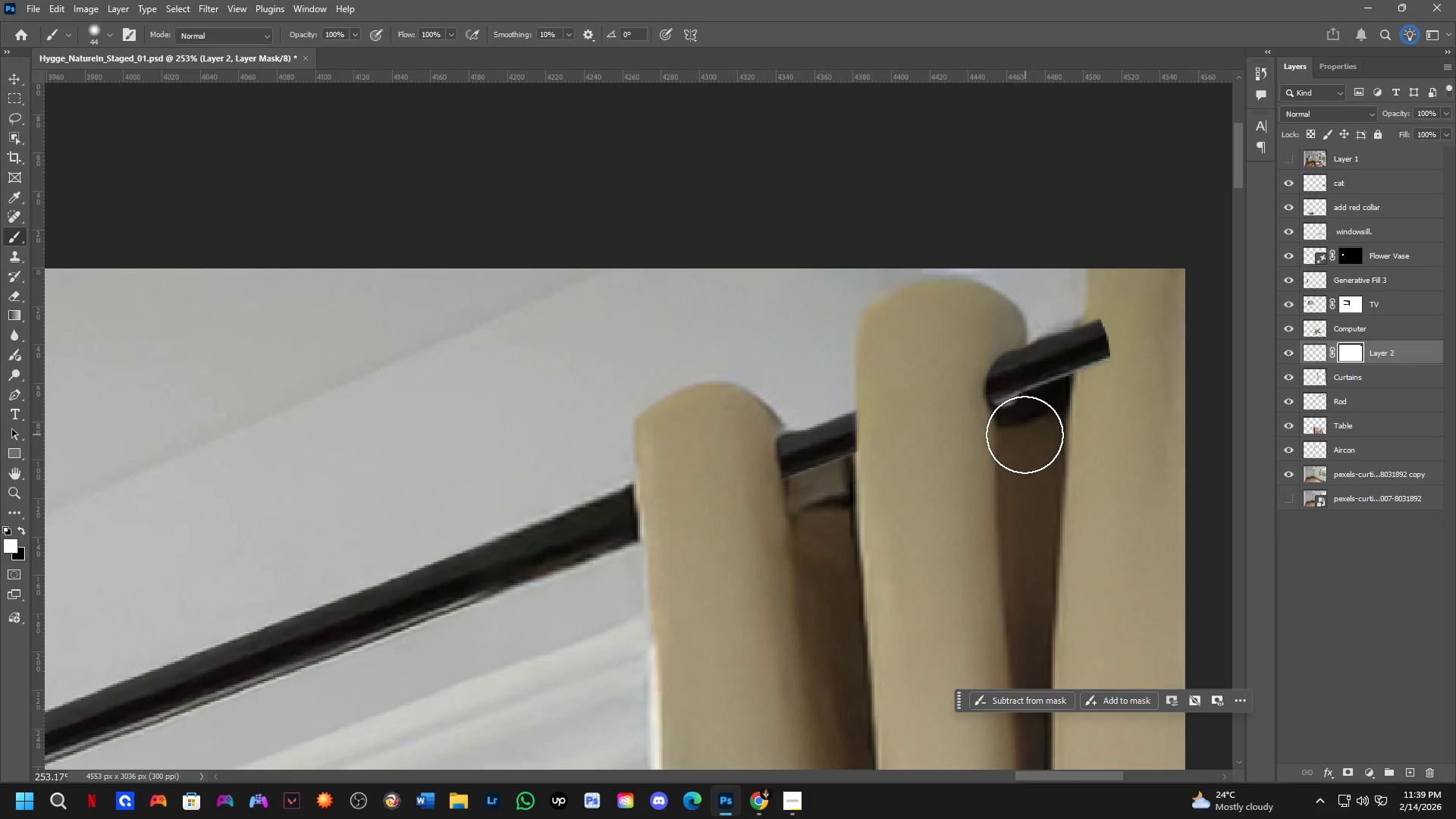 
type(xx)
 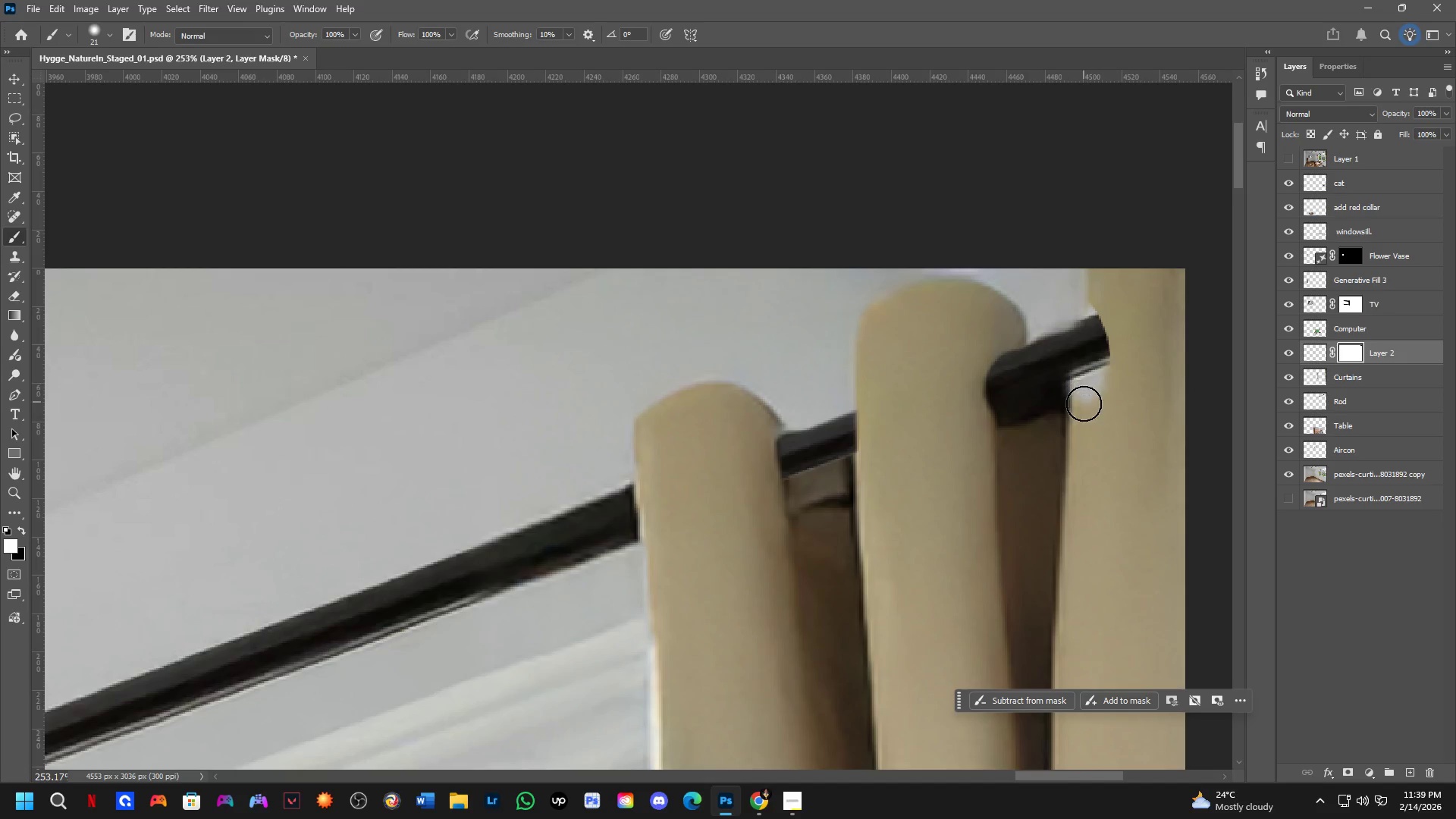 
left_click_drag(start_coordinate=[1018, 431], to_coordinate=[993, 439])
 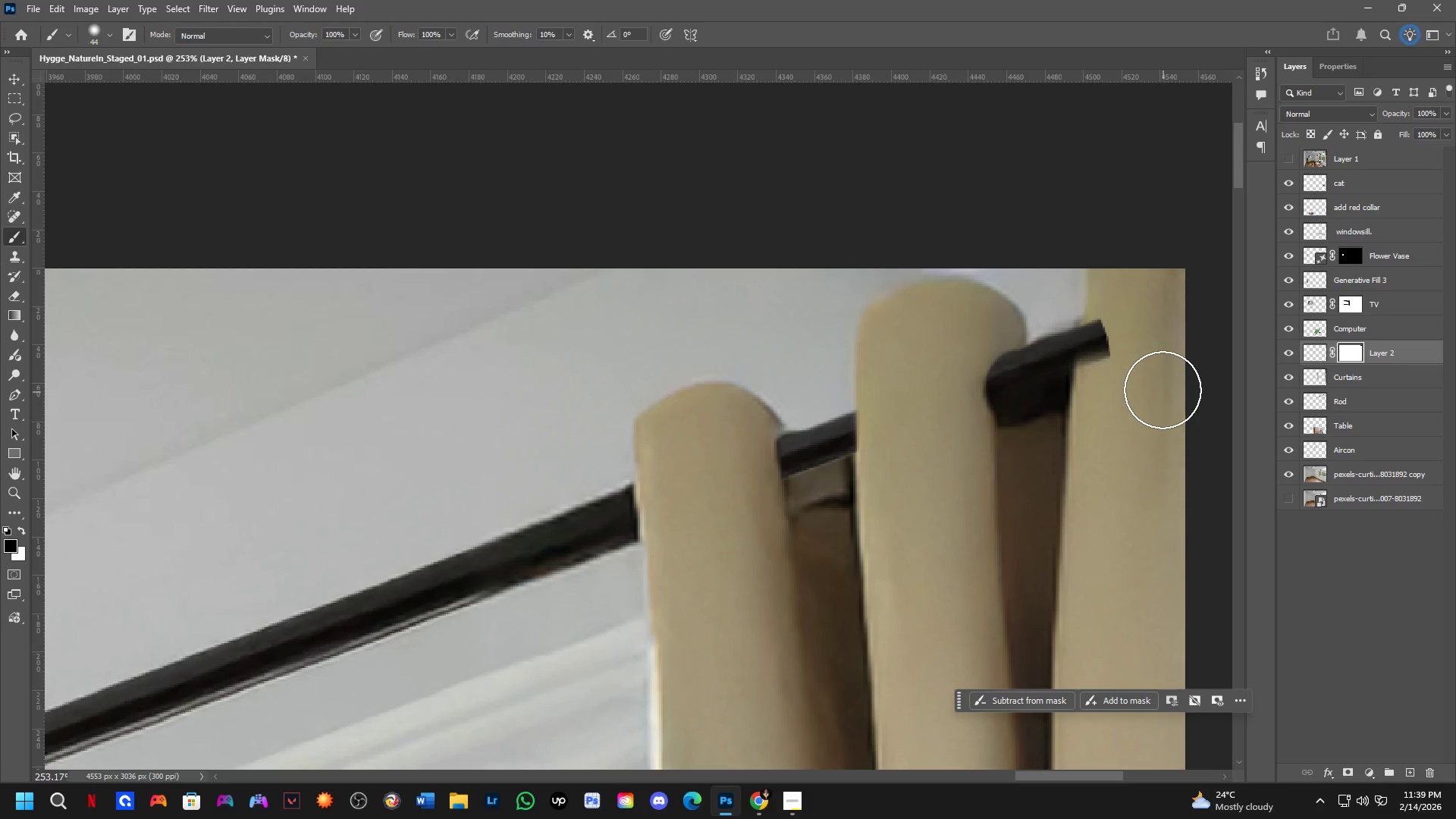 
hold_key(key=AltLeft, duration=0.34)
 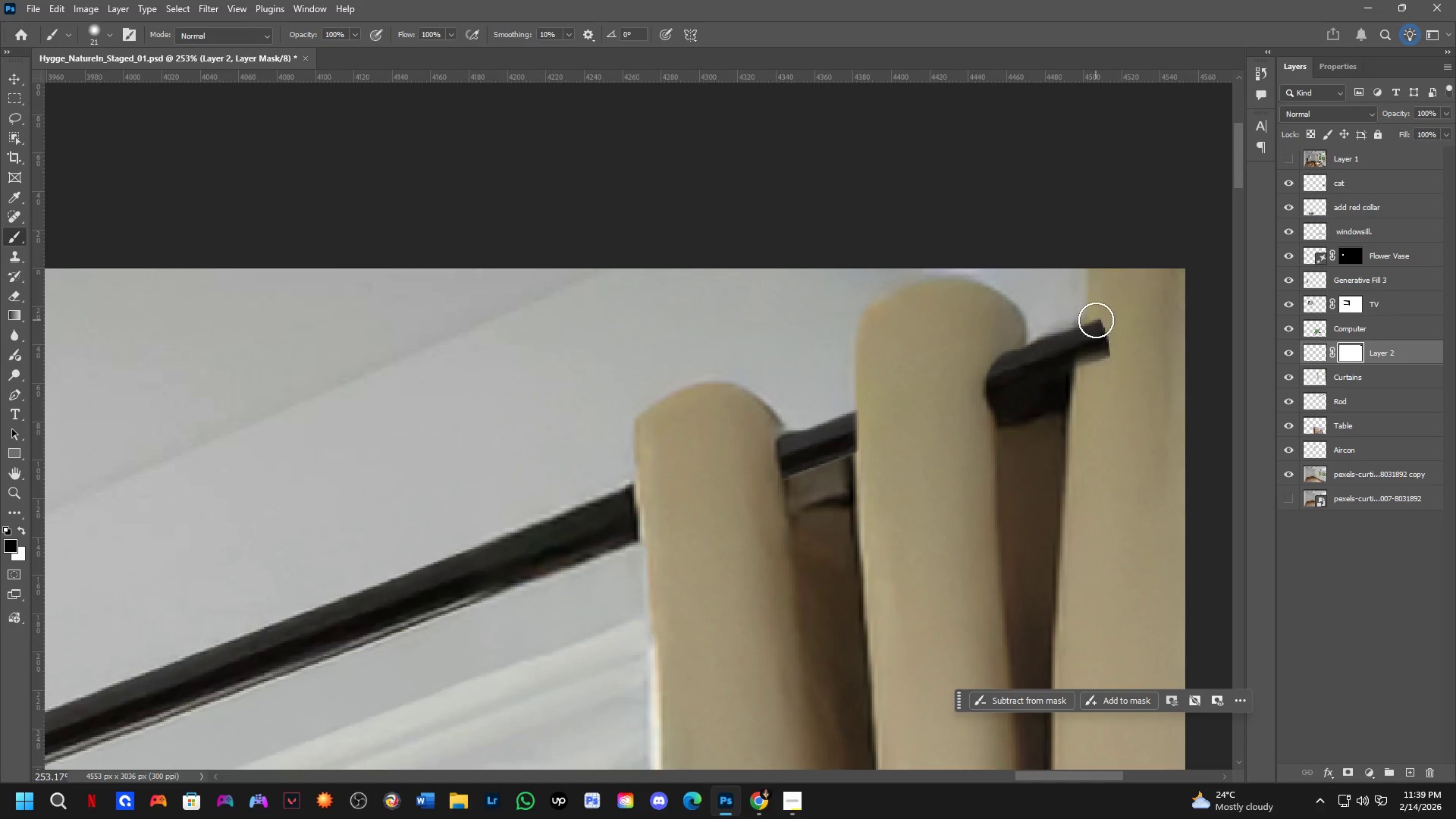 
left_click_drag(start_coordinate=[1098, 318], to_coordinate=[1084, 400])
 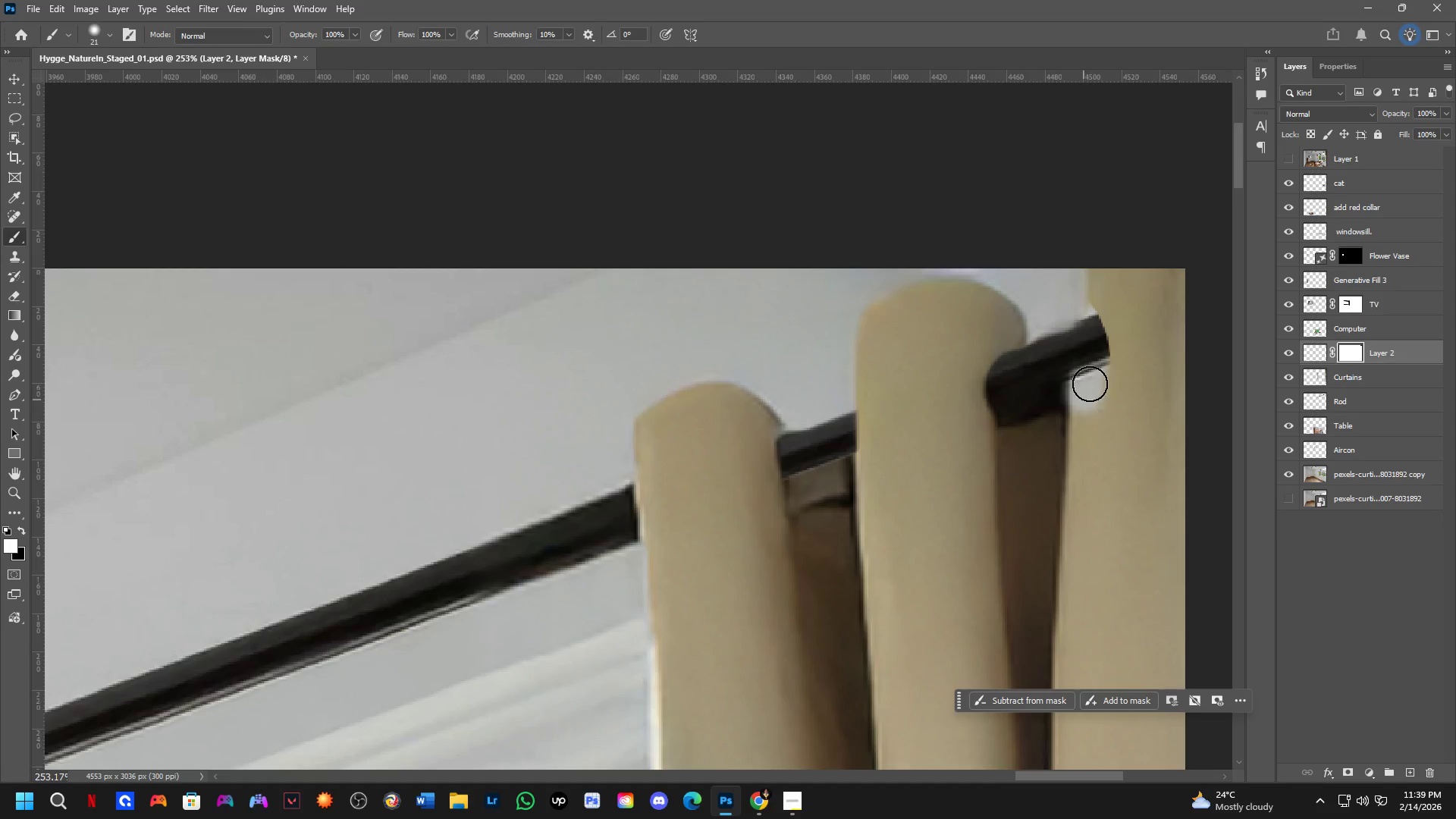 
key(Control+ControlLeft)
 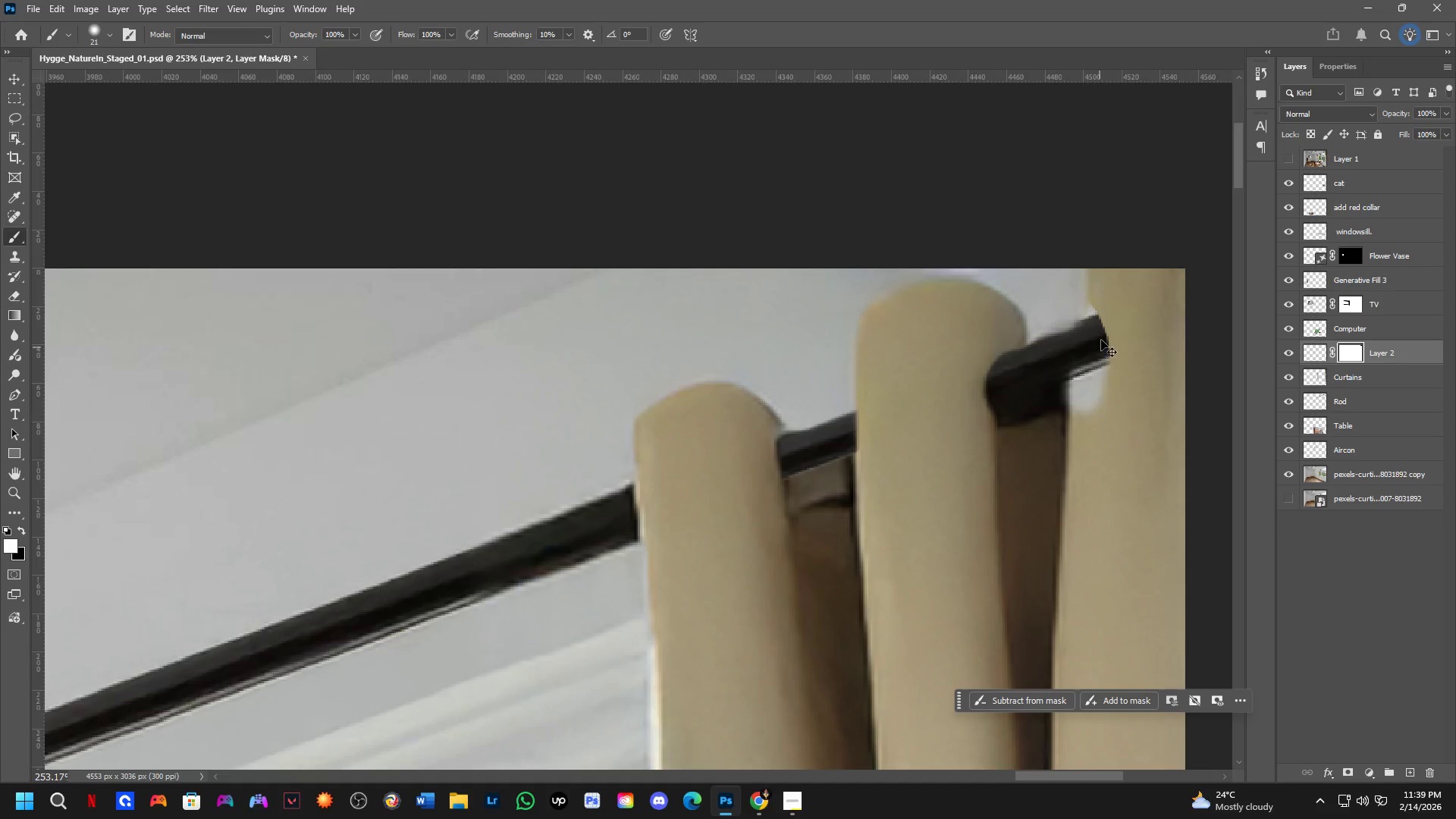 
key(Control+Z)
 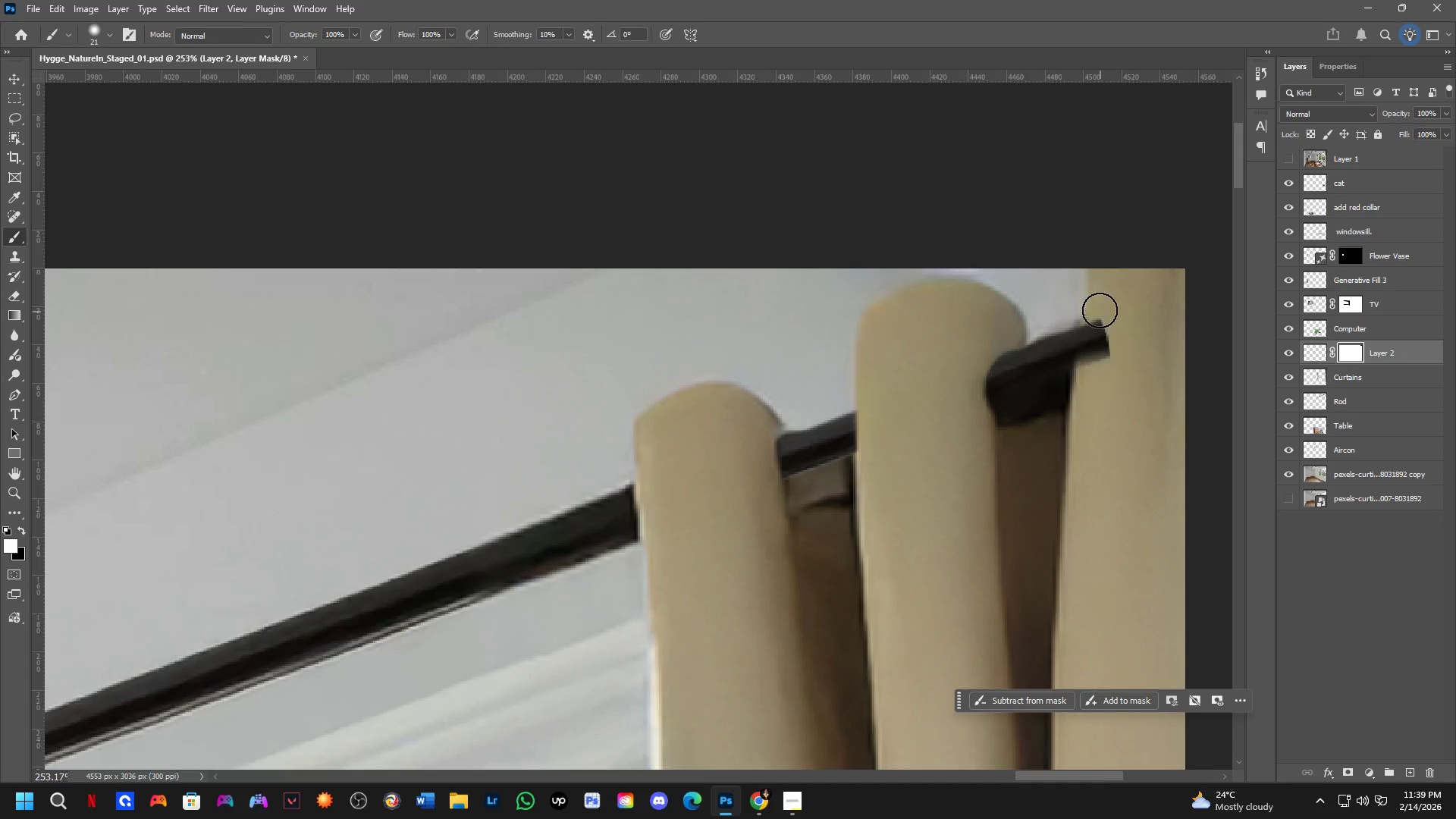 
key(X)
 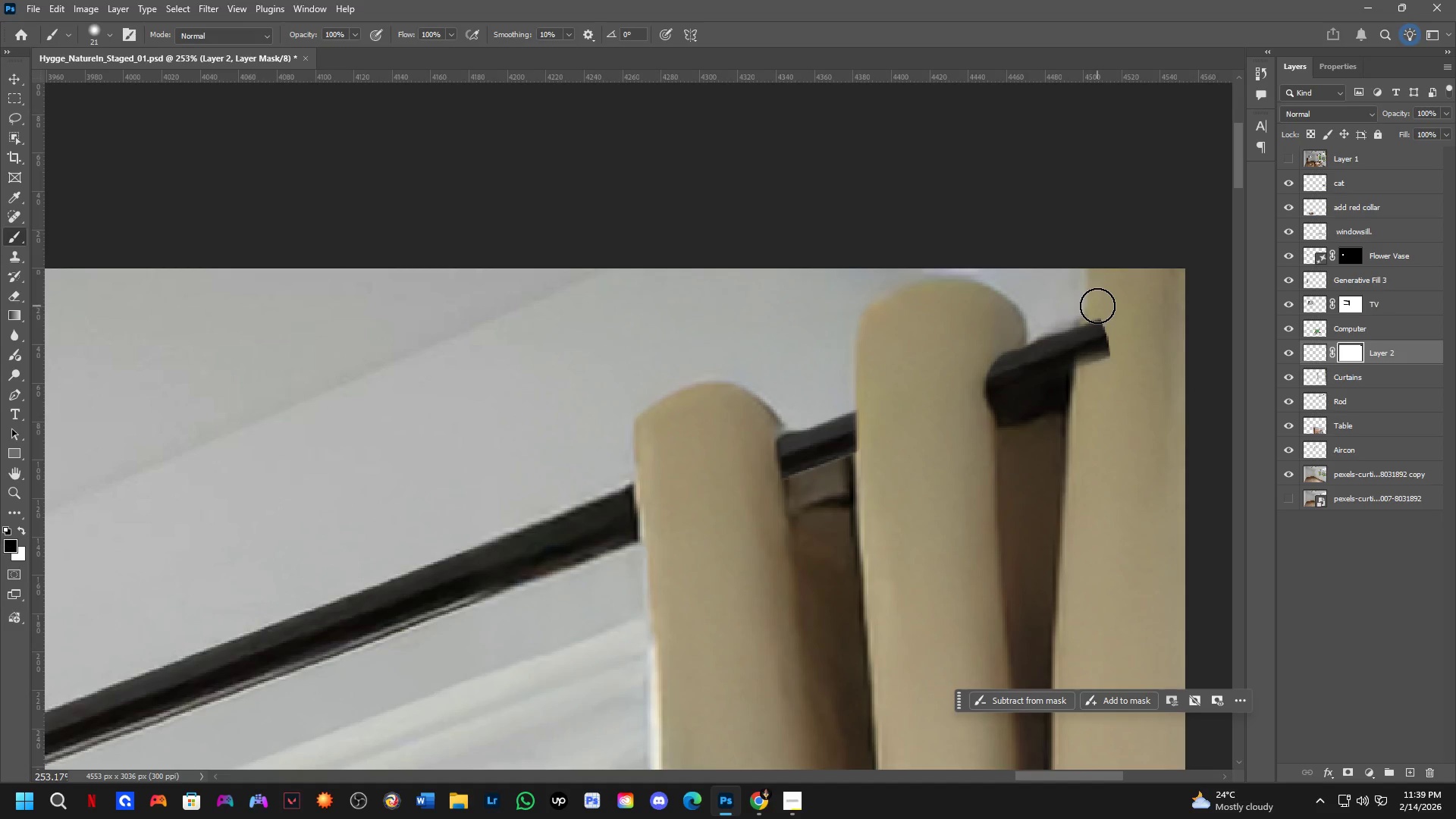 
left_click_drag(start_coordinate=[1097, 306], to_coordinate=[1100, 293])
 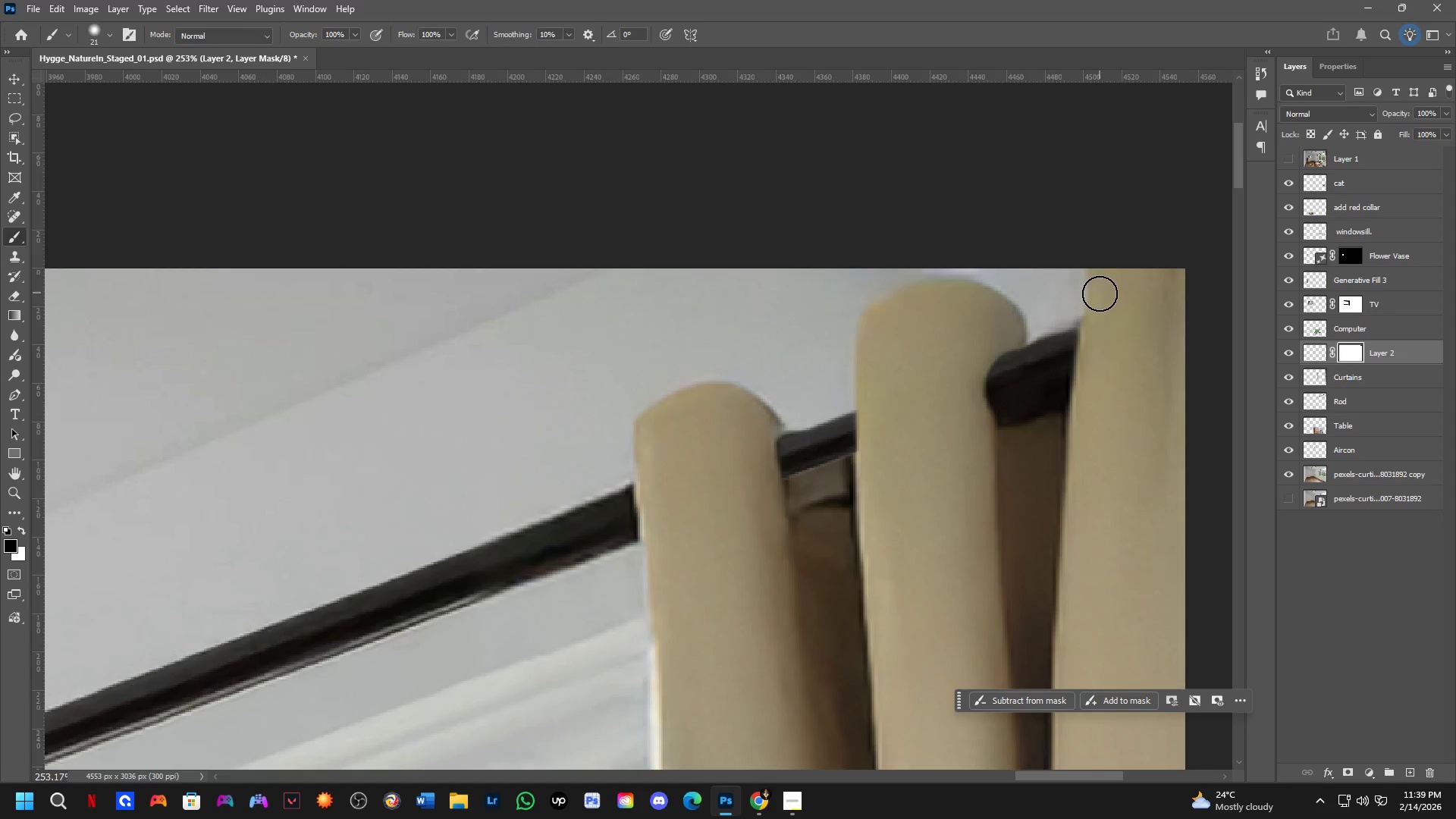 
key(Shift+ShiftLeft)
 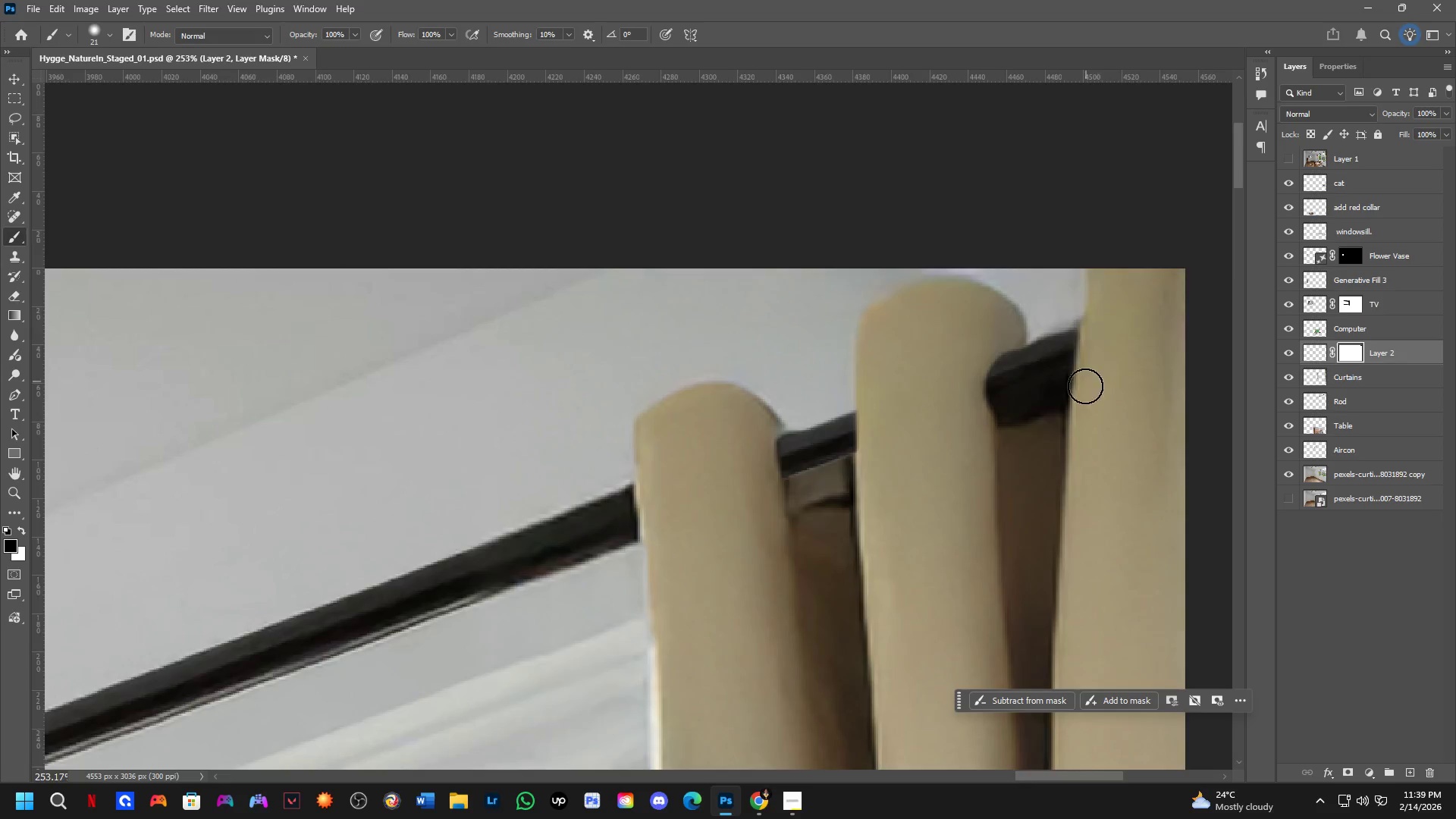 
hold_key(key=Space, duration=0.47)
 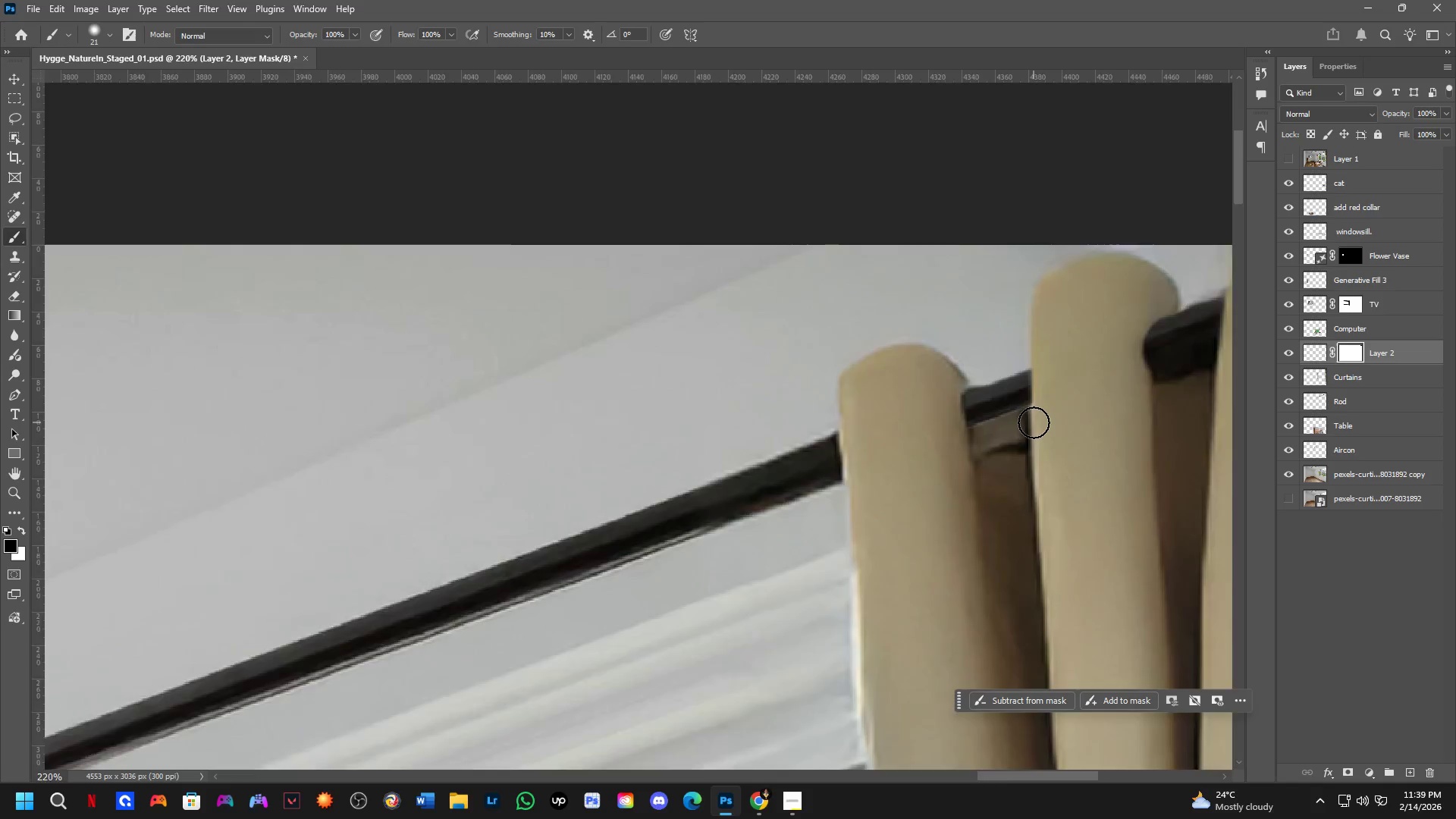 
scroll: coordinate [1086, 422], scroll_direction: down, amount: 5.0
 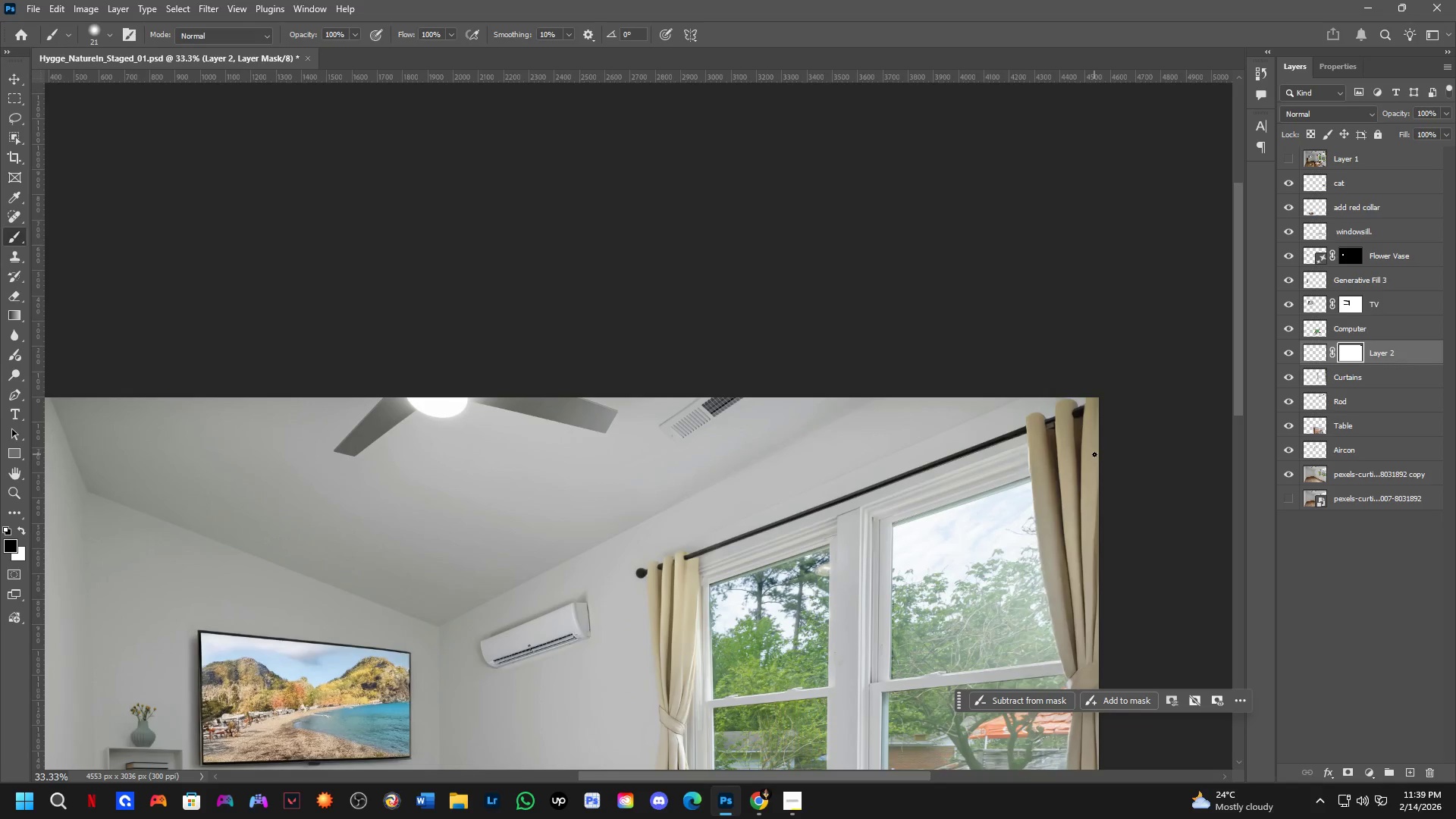 
left_click_drag(start_coordinate=[1093, 460], to_coordinate=[1071, 459])
 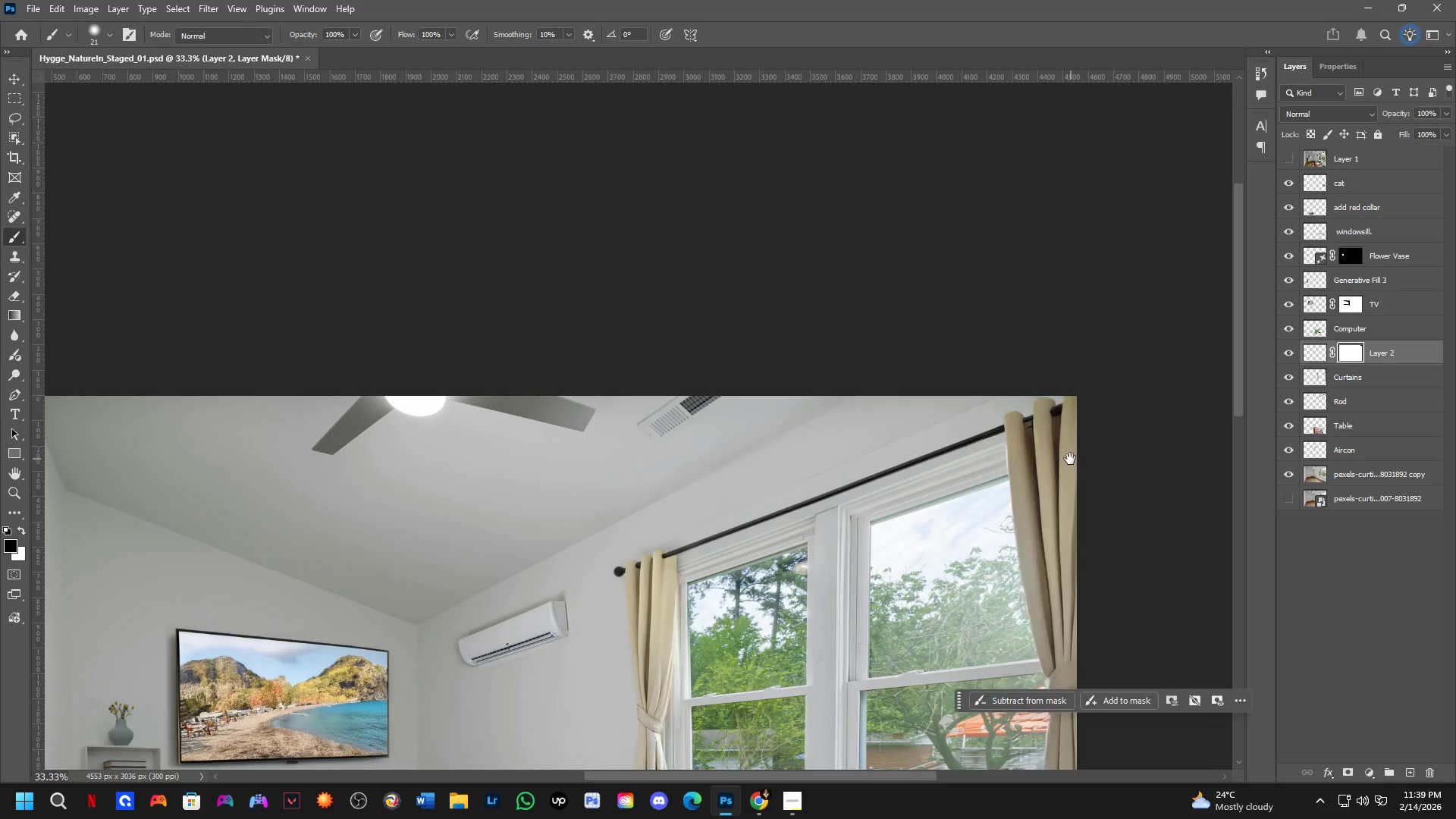 
key(Shift+ShiftLeft)
 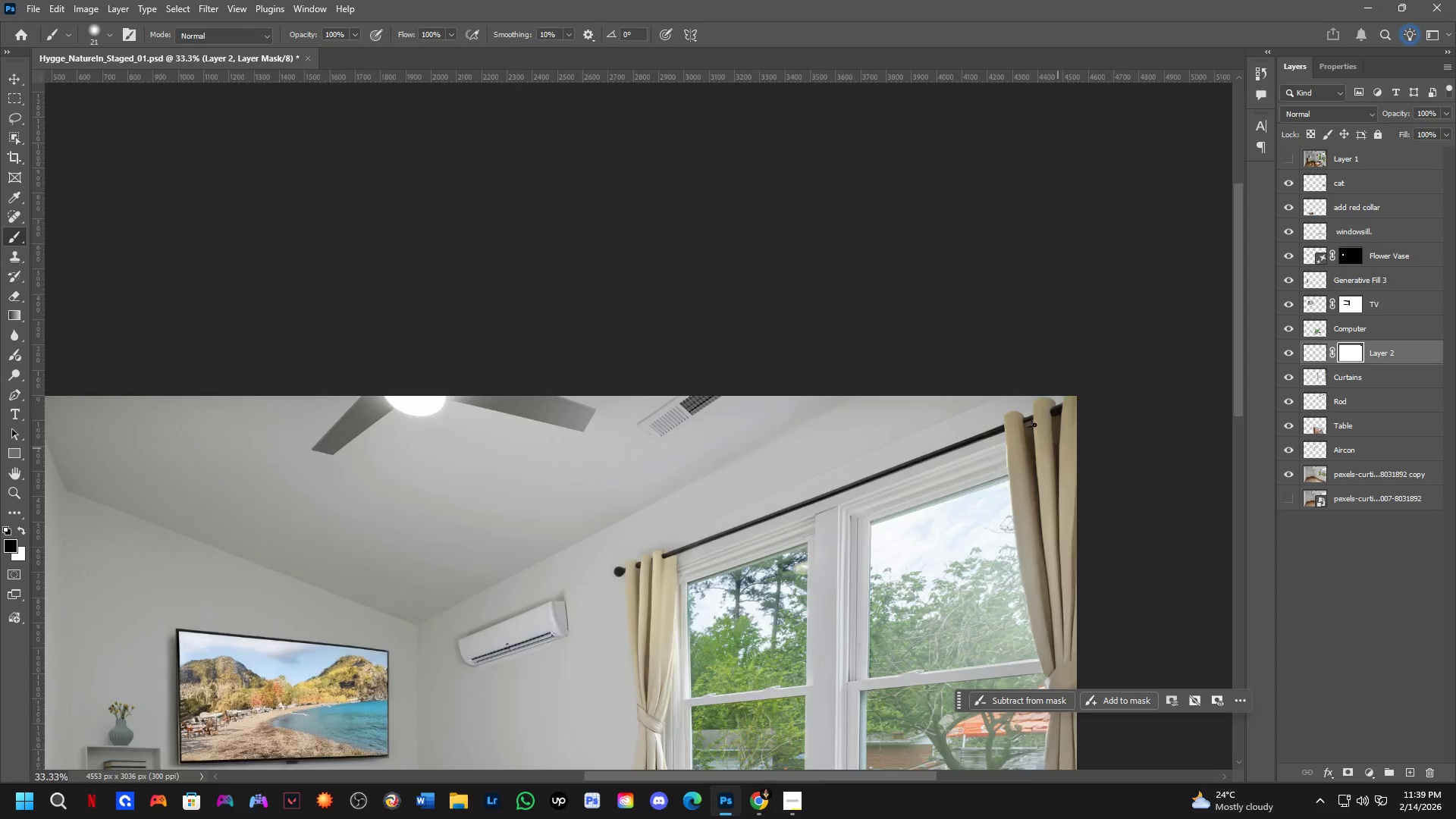 
hold_key(key=Space, duration=0.39)
 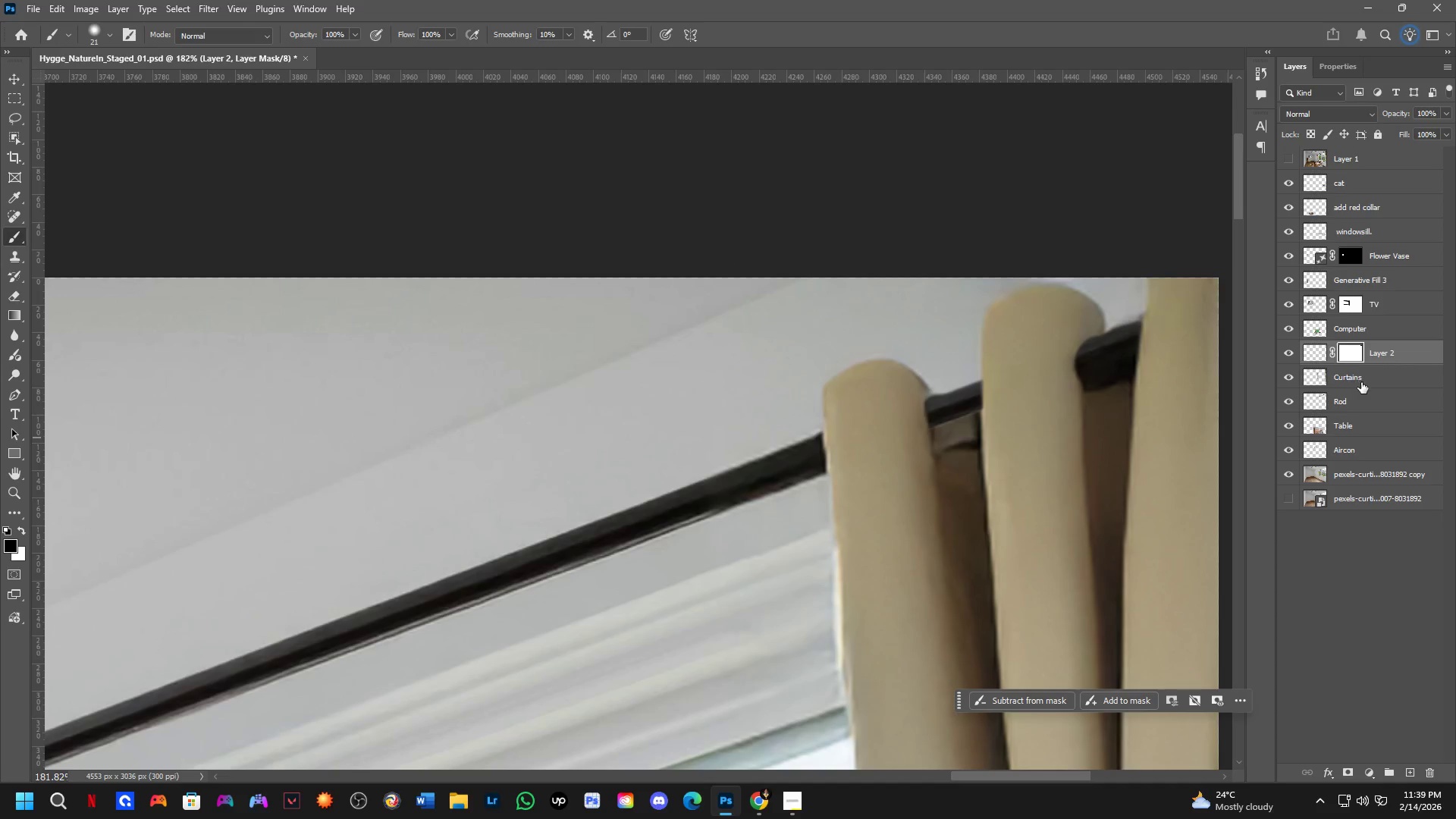 
left_click_drag(start_coordinate=[1069, 454], to_coordinate=[1033, 454])
 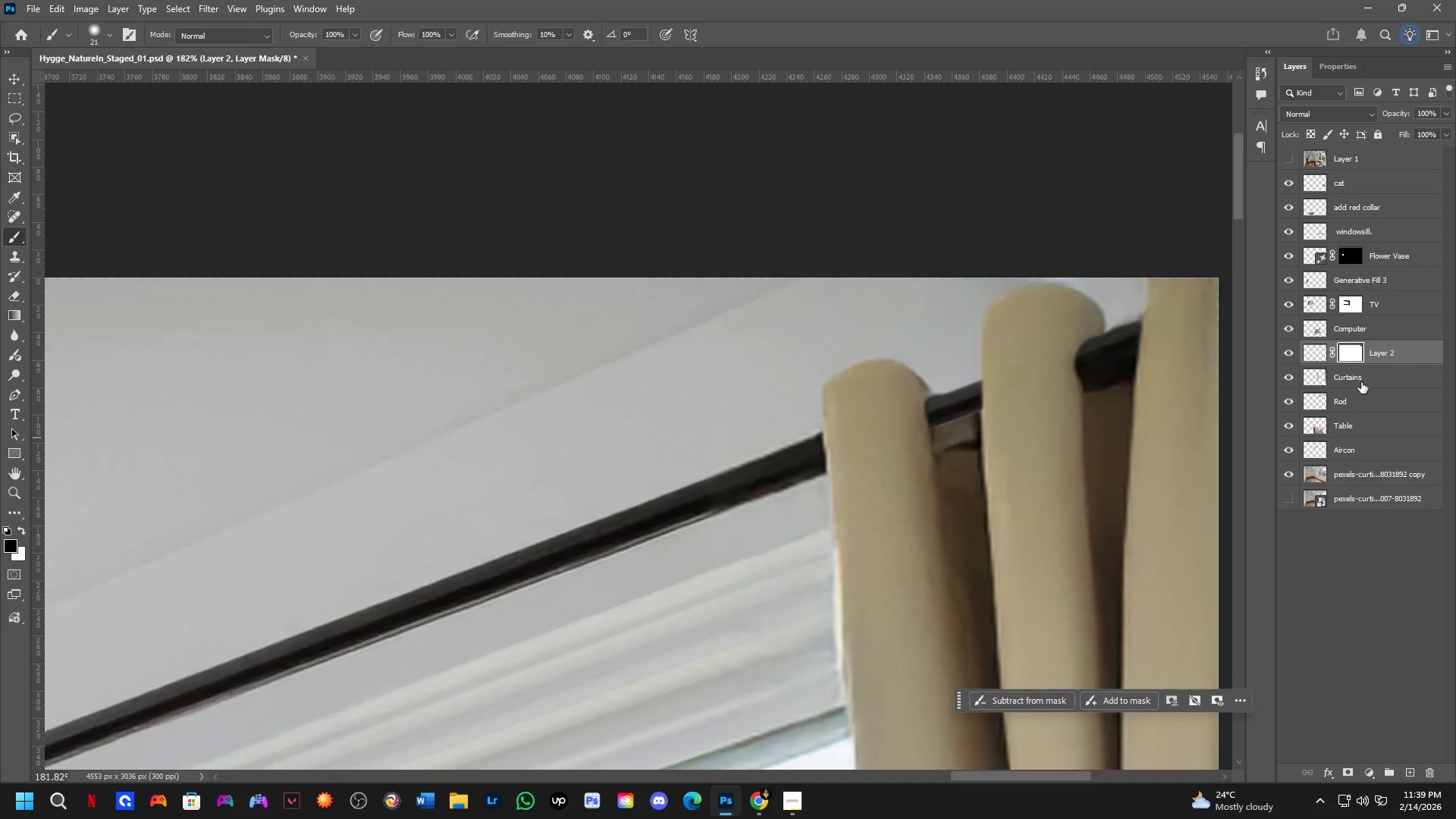 
scroll: coordinate [999, 427], scroll_direction: up, amount: 3.0
 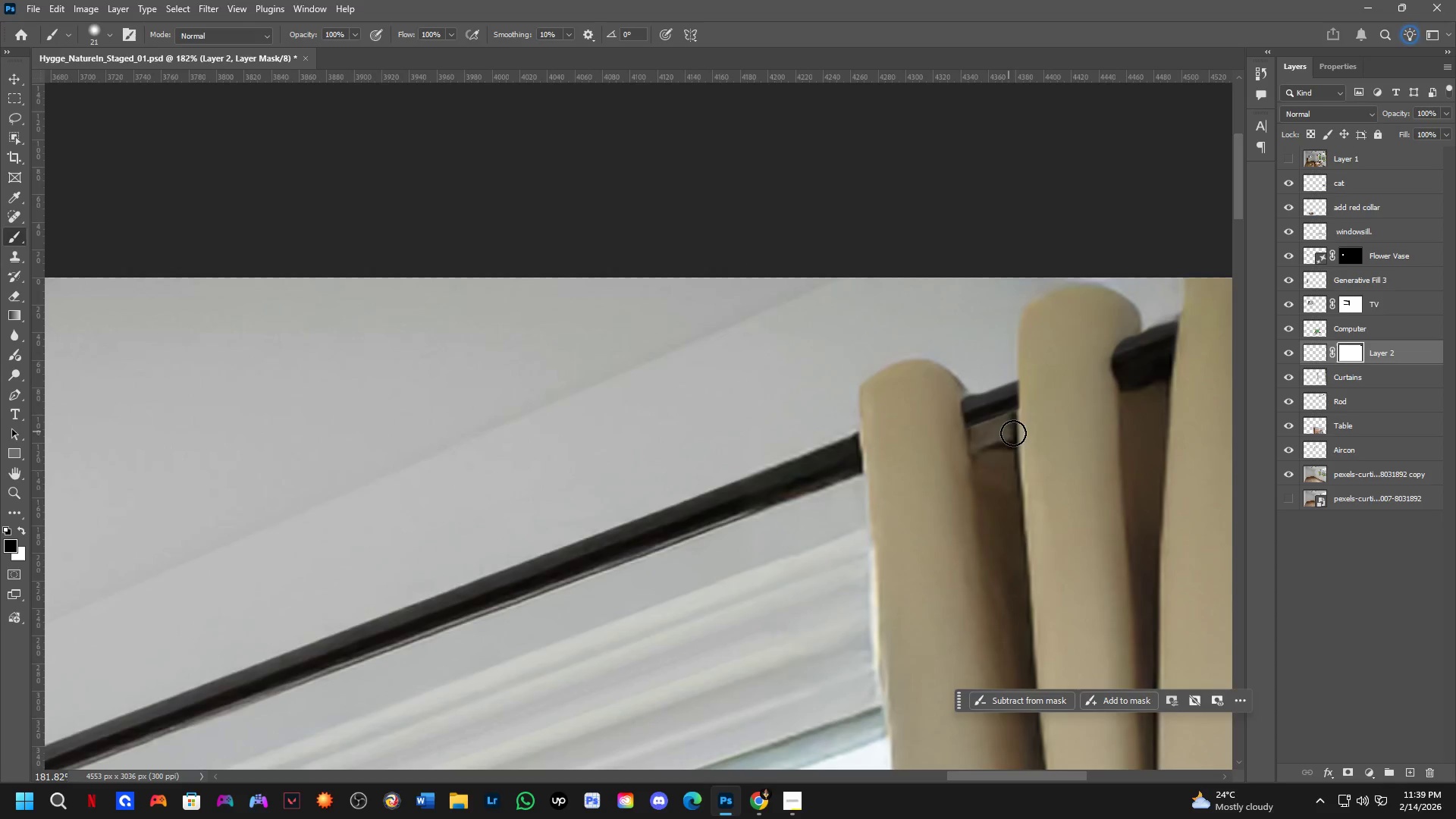 
key(Control+Shift+ShiftLeft)
 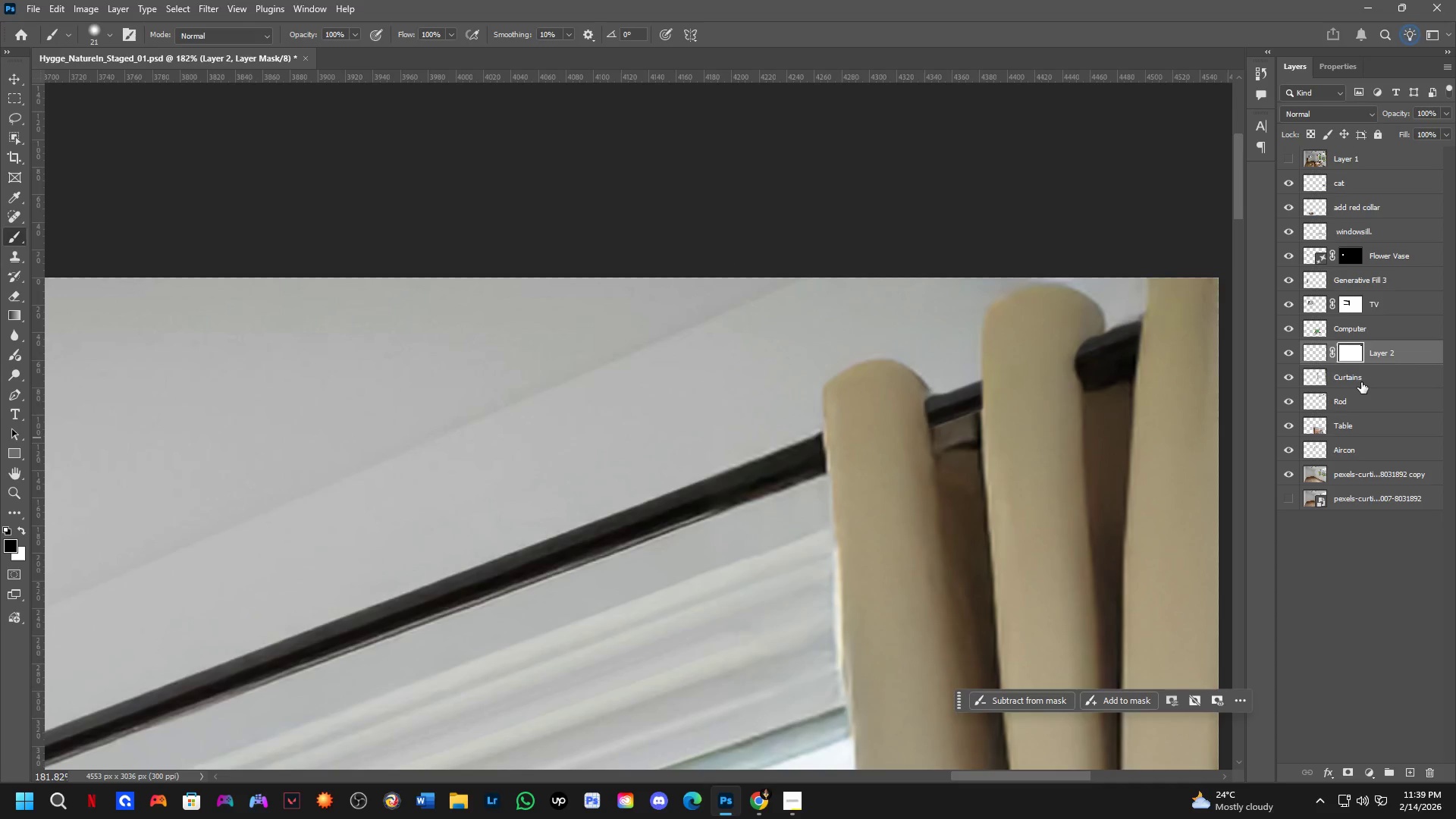 
left_click([1361, 382])
 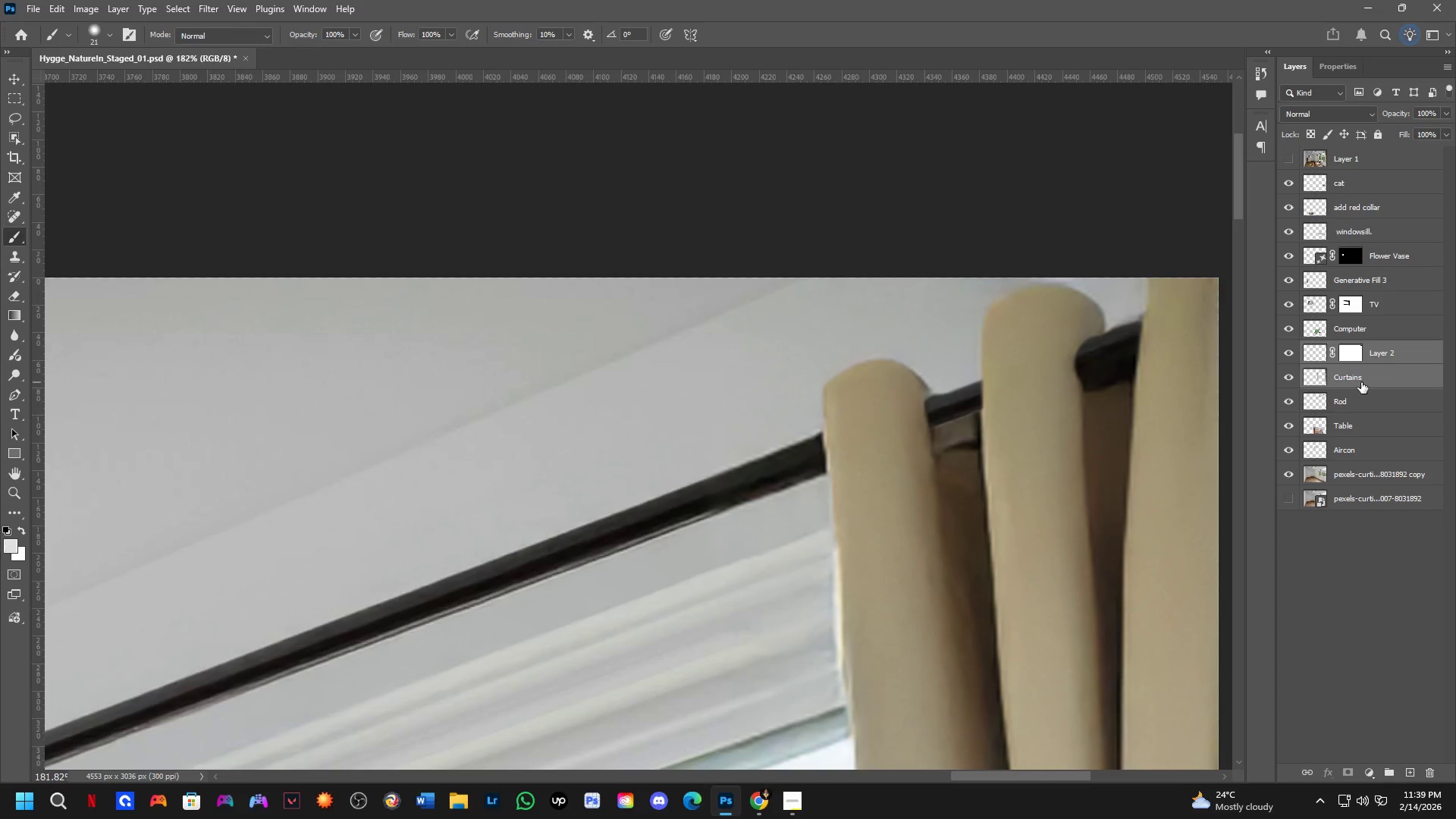 
key(Control+E)
 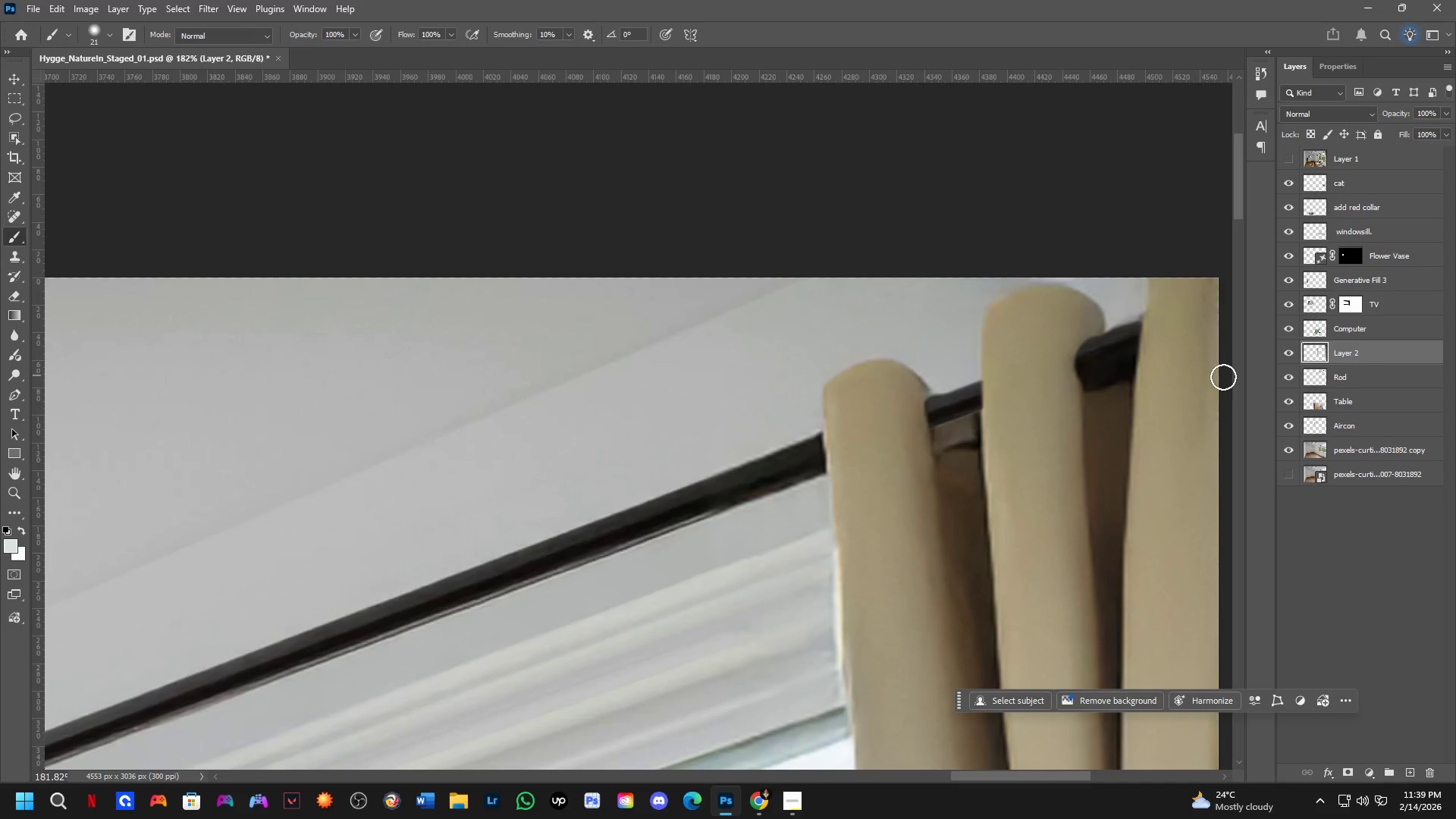 
scroll: coordinate [940, 423], scroll_direction: up, amount: 6.0
 